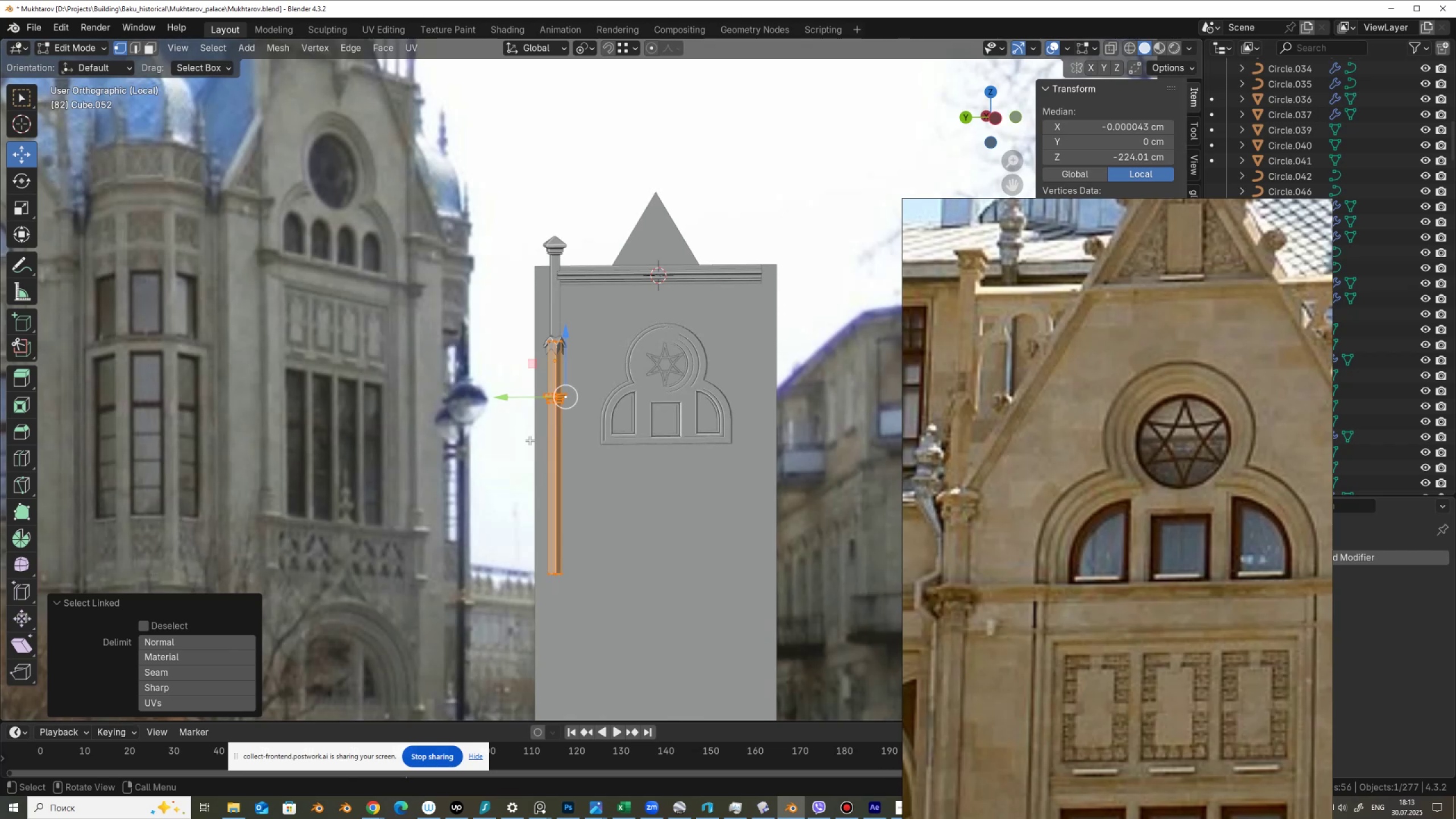 
scroll: coordinate [1073, 620], scroll_direction: down, amount: 3.0
 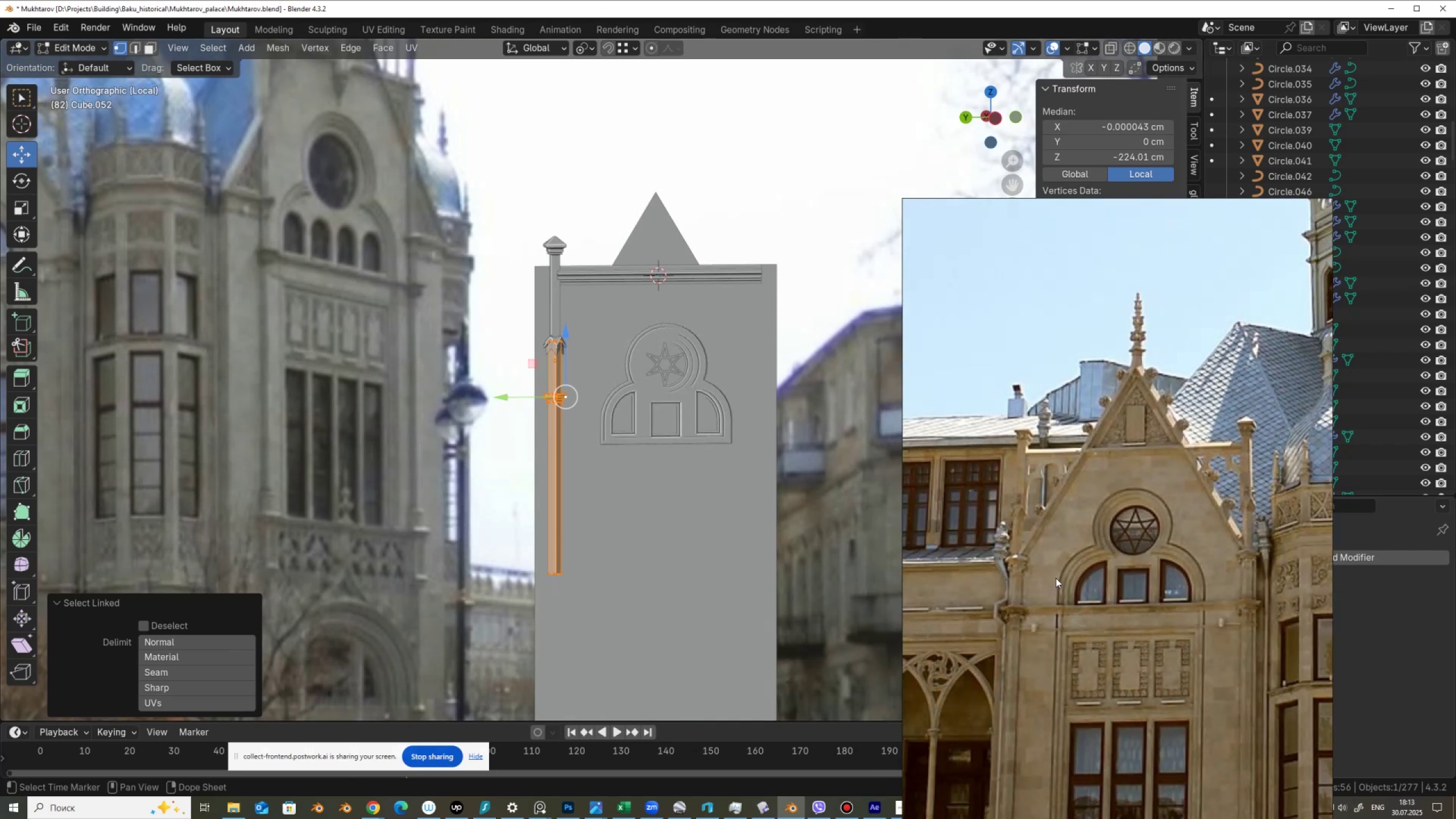 
scroll: coordinate [1116, 621], scroll_direction: none, amount: 0.0
 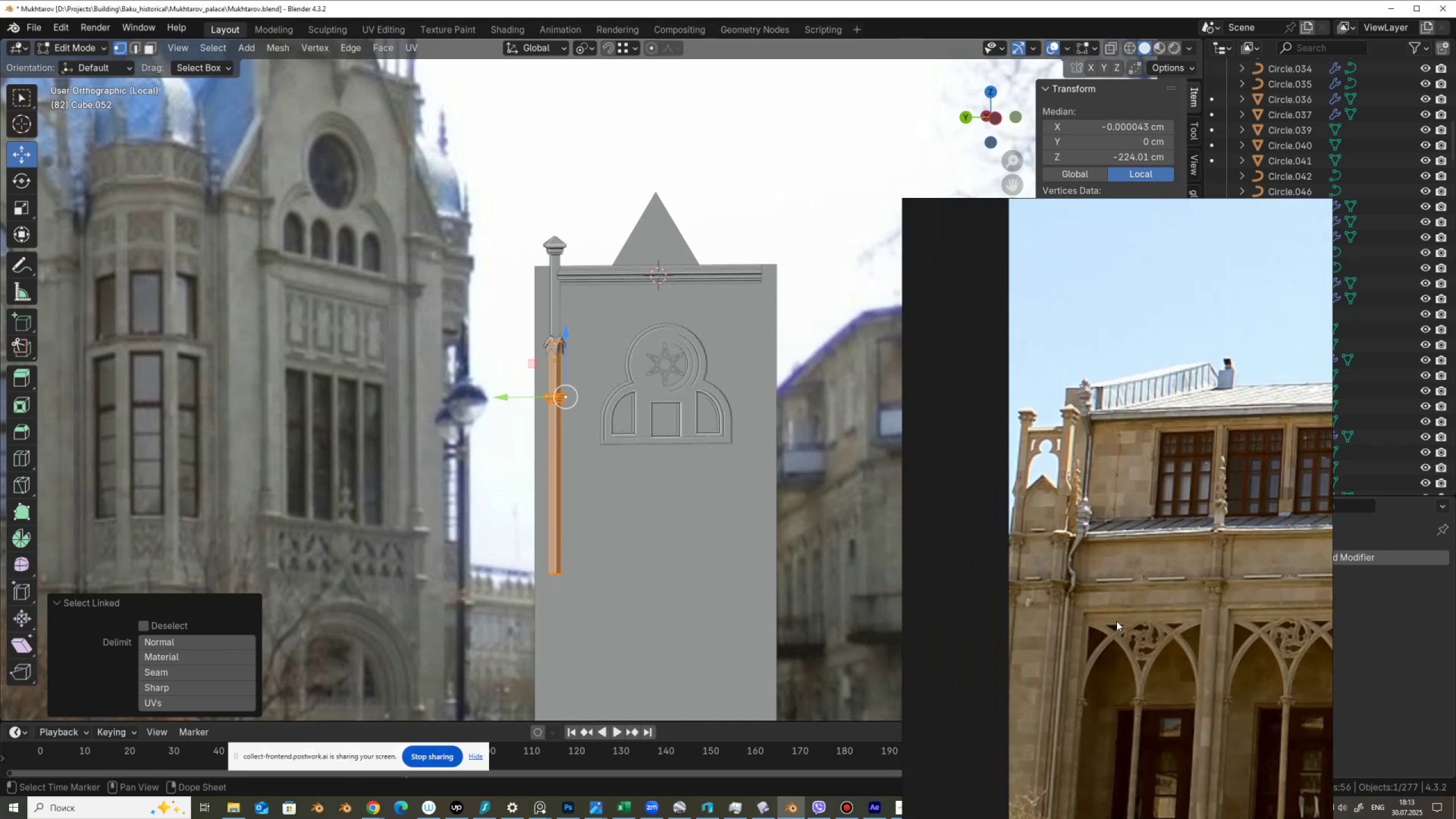 
scroll: coordinate [1116, 621], scroll_direction: up, amount: 2.0
 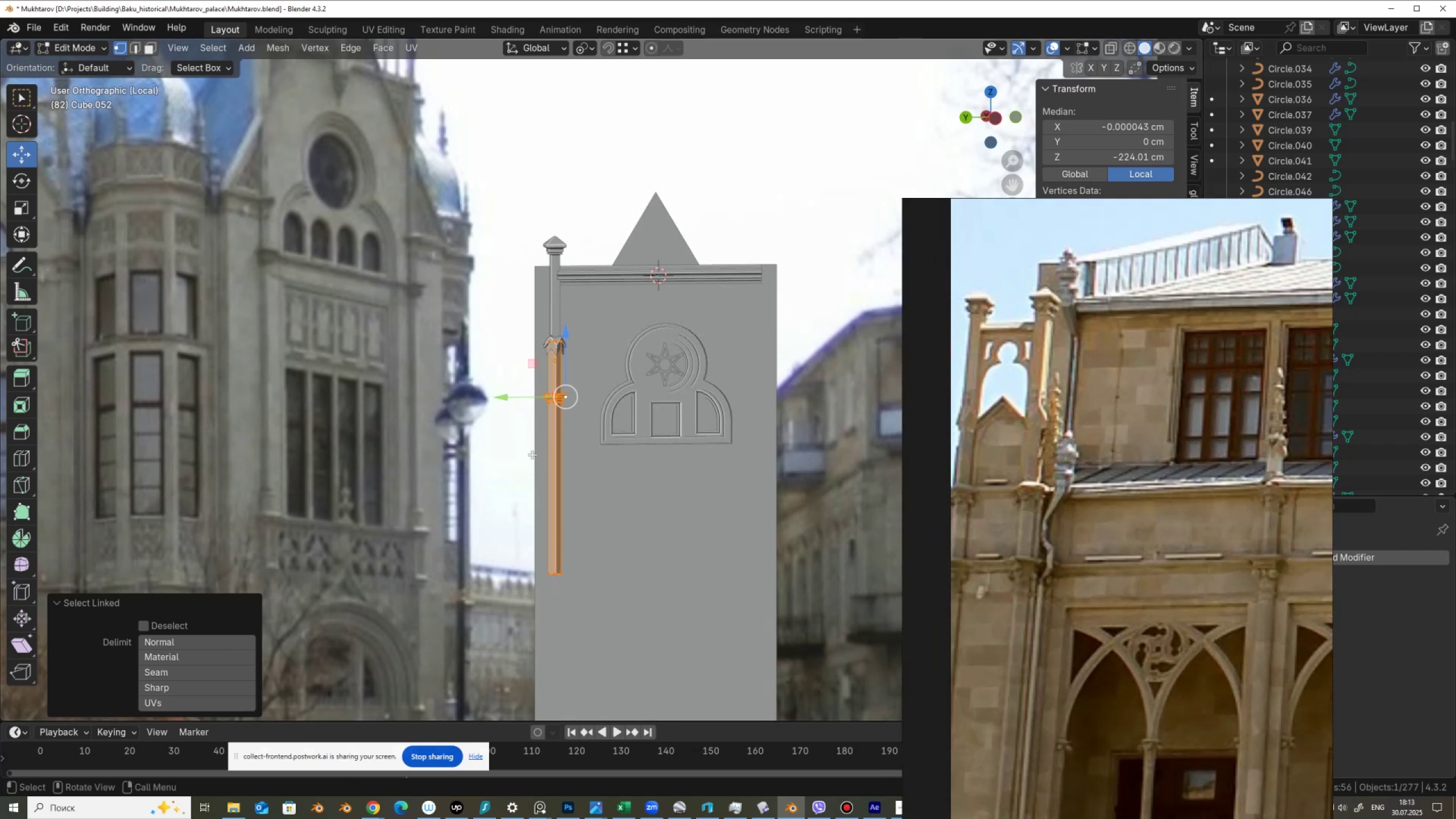 
scroll: coordinate [527, 452], scroll_direction: down, amount: 2.0
 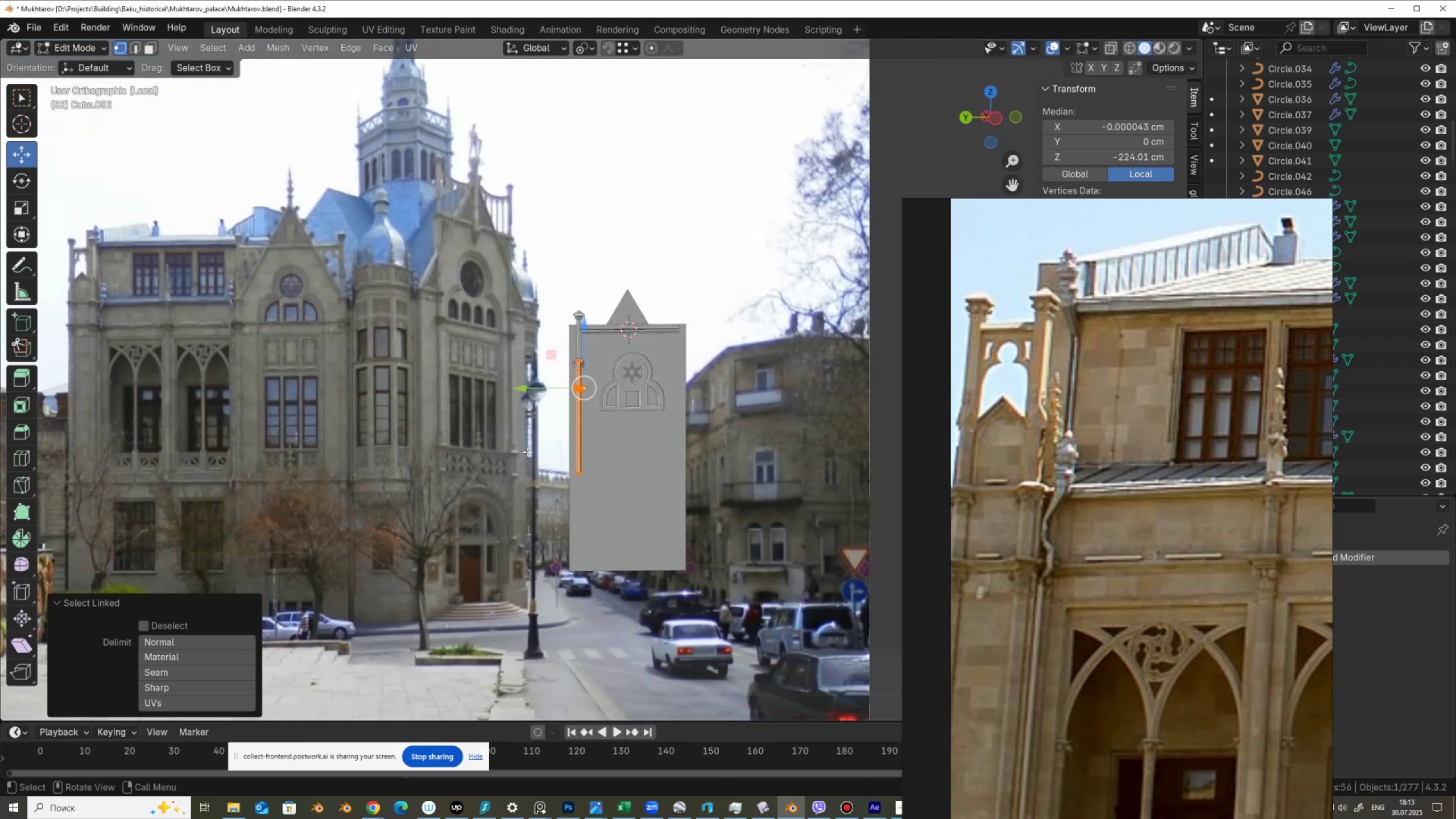 
scroll: coordinate [555, 395], scroll_direction: up, amount: 5.0
 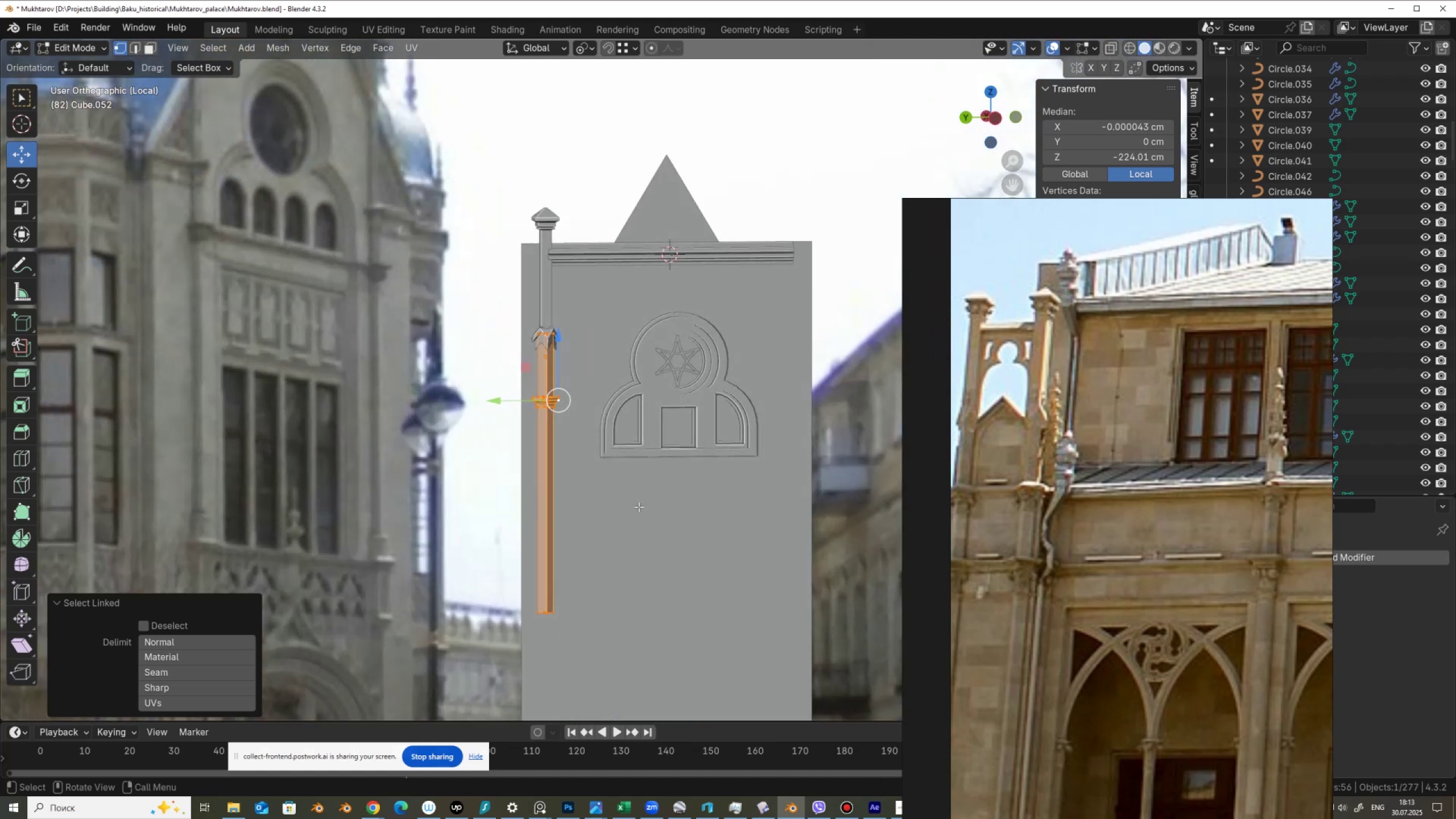 
scroll: coordinate [579, 495], scroll_direction: down, amount: 9.0
 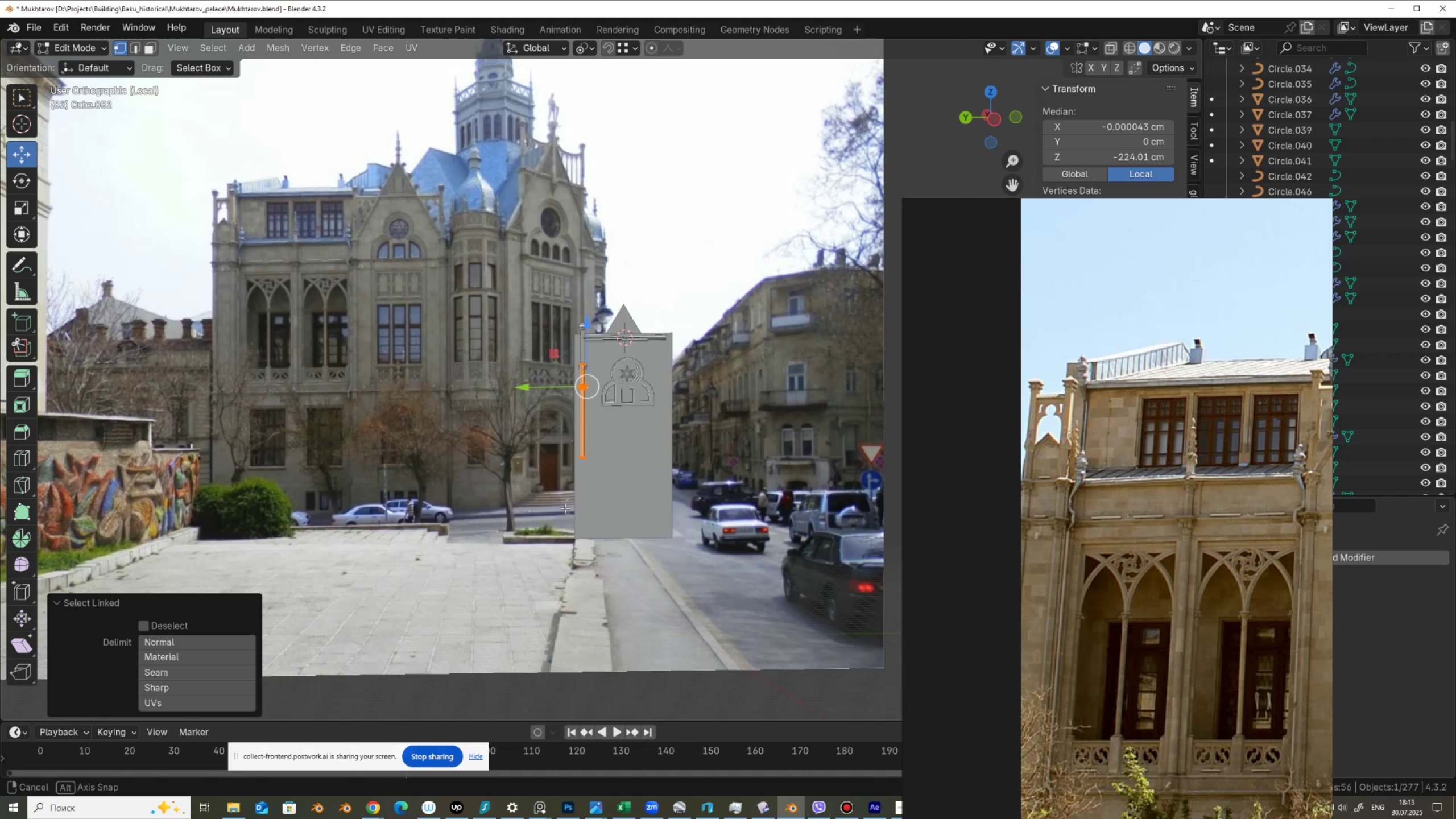 
scroll: coordinate [1153, 632], scroll_direction: none, amount: 0.0
 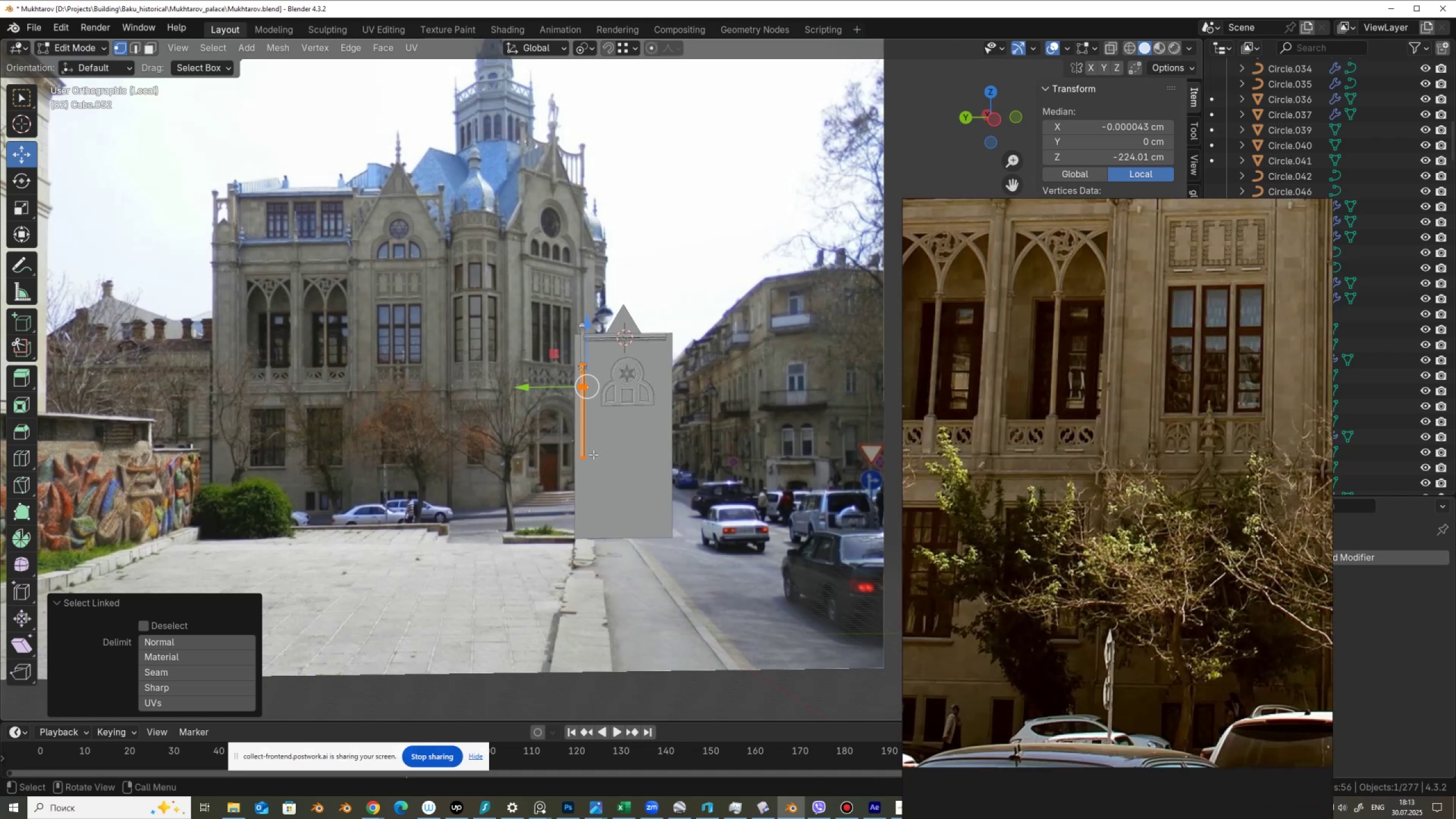 
scroll: coordinate [599, 474], scroll_direction: up, amount: 2.0
 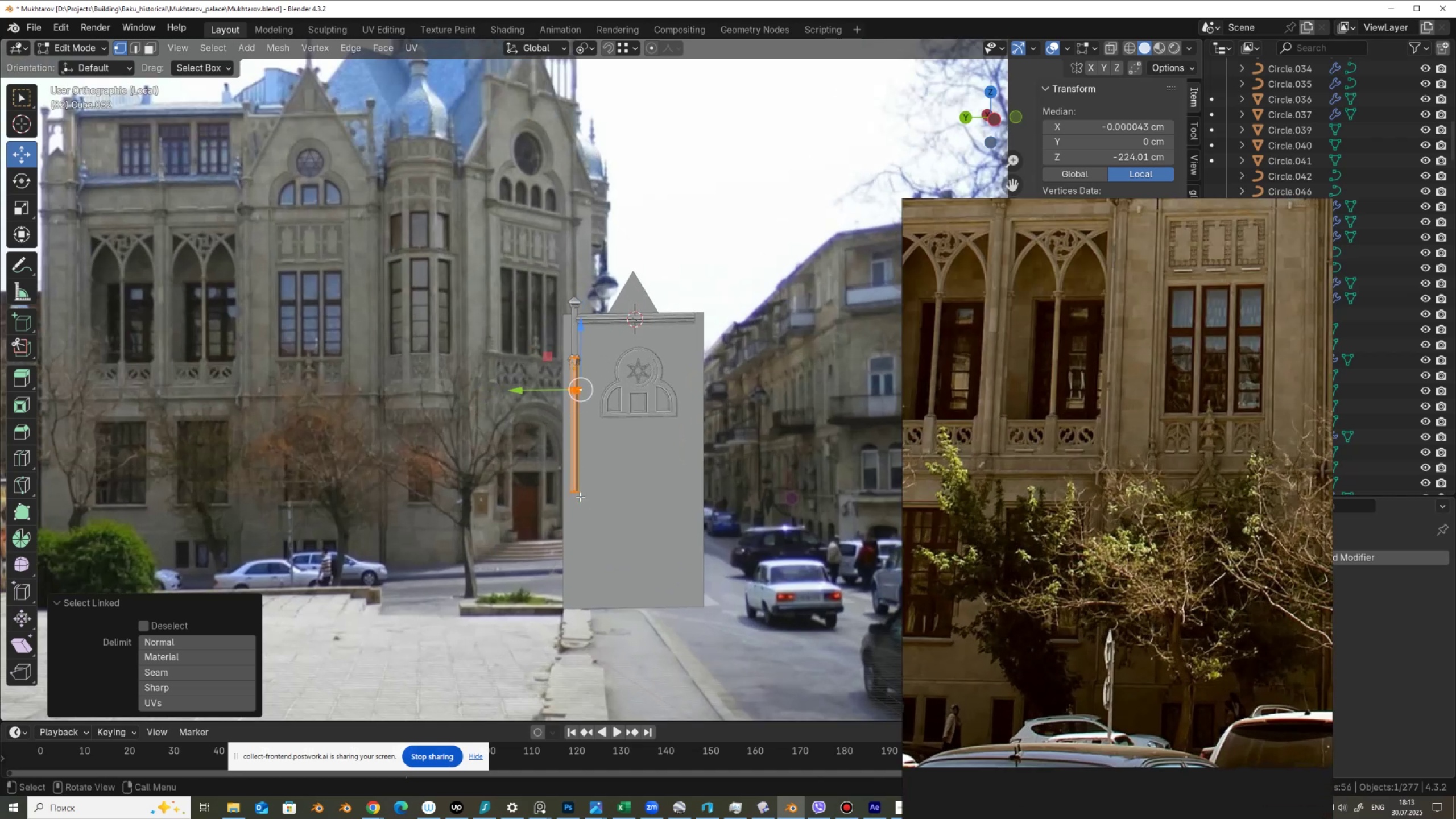 
key(Alt+AltLeft)
 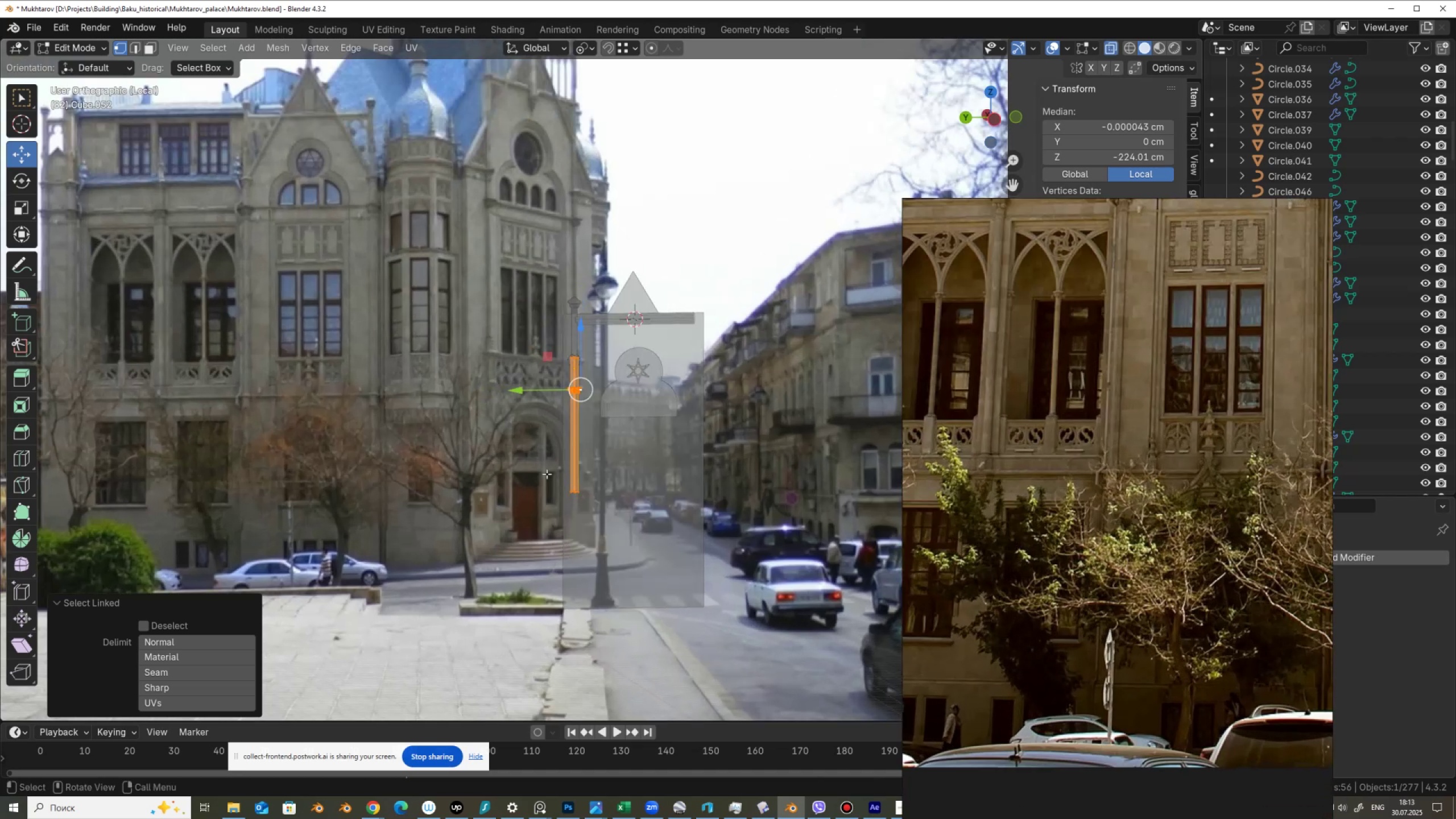 
key(Alt+Z)
 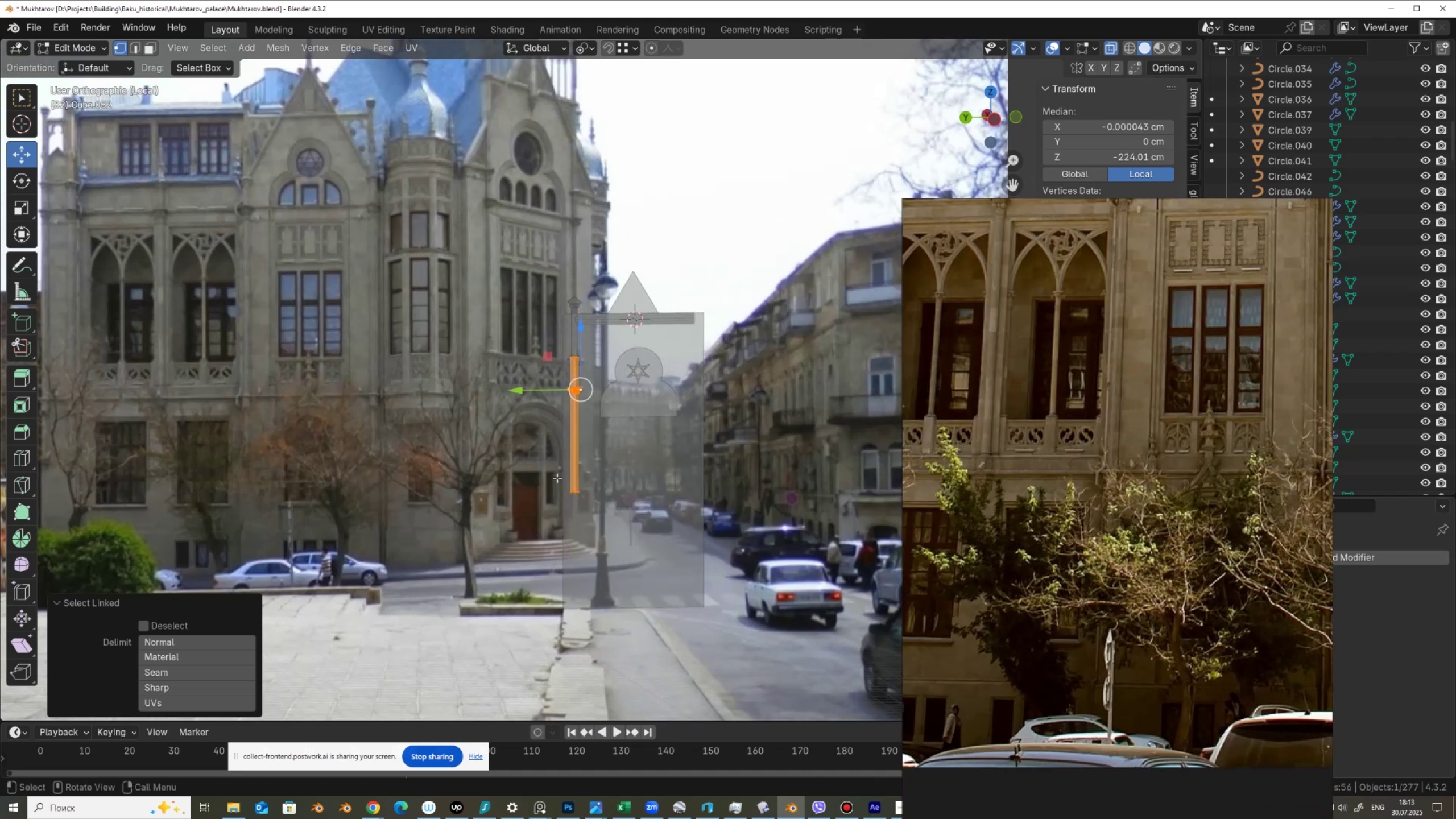 
left_click_drag(start_coordinate=[547, 474], to_coordinate=[597, 528])
 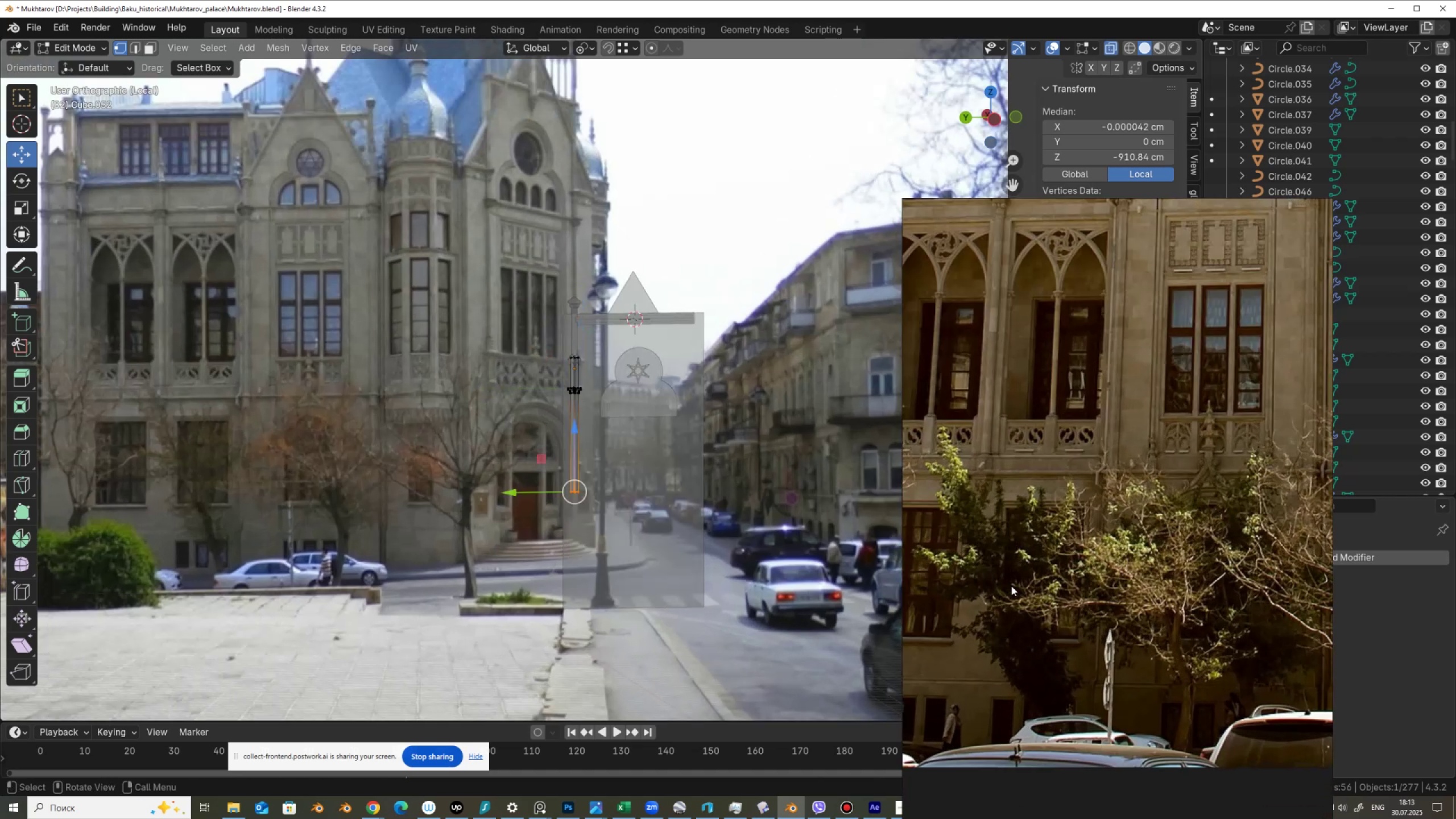 
scroll: coordinate [1036, 500], scroll_direction: down, amount: 16.0
 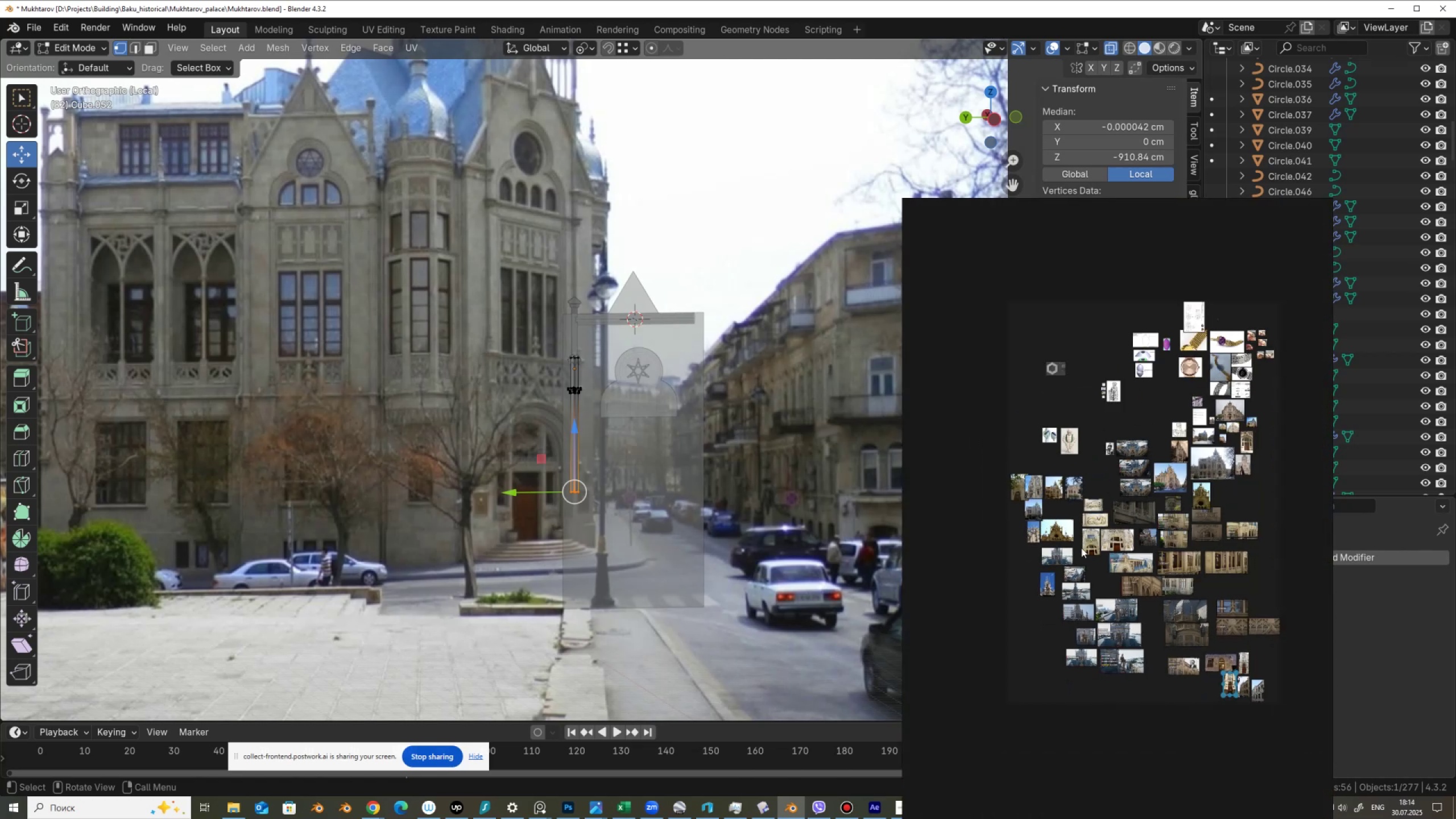 
scroll: coordinate [1101, 474], scroll_direction: up, amount: 17.0
 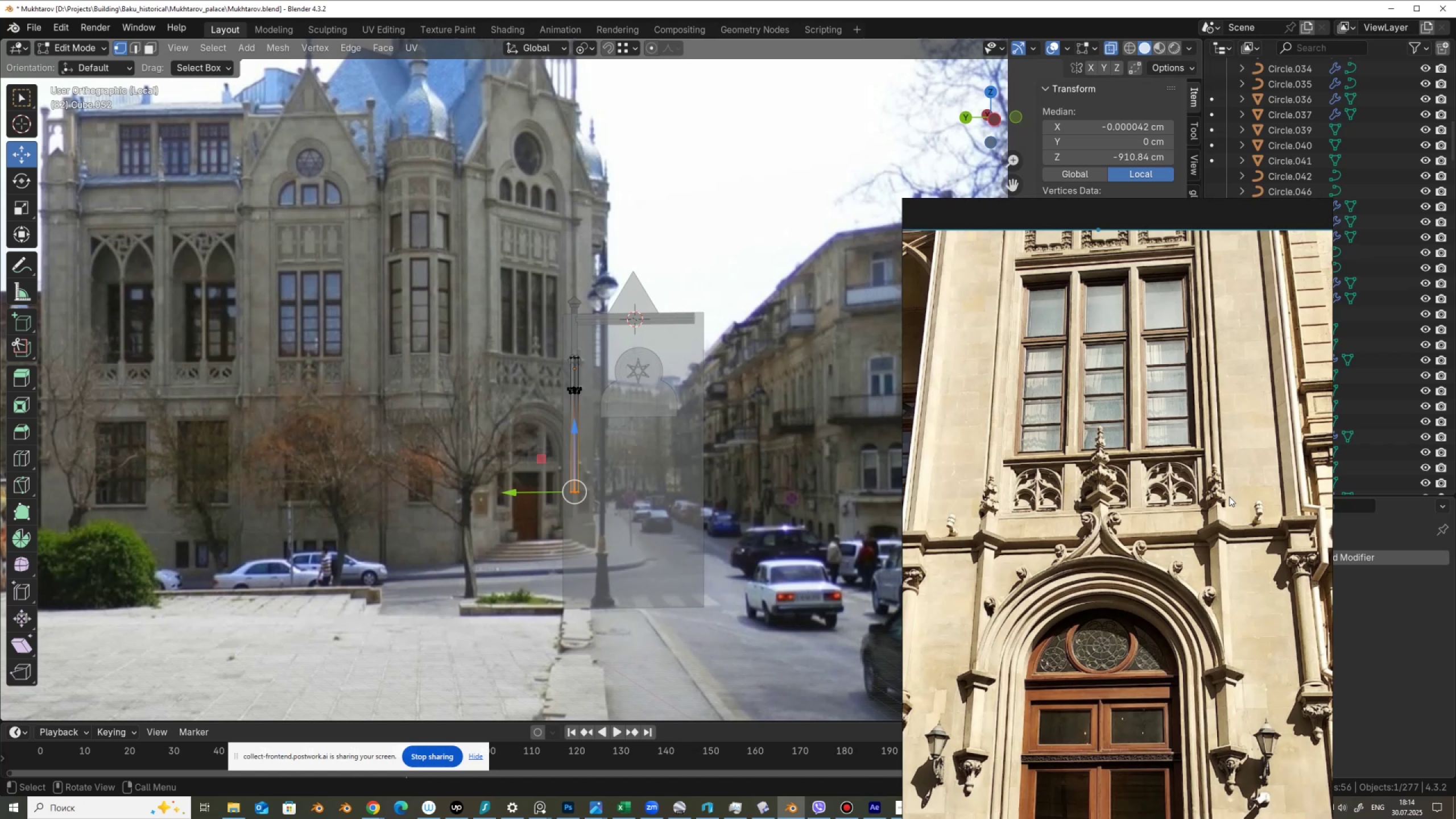 
scroll: coordinate [1229, 502], scroll_direction: down, amount: 2.0
 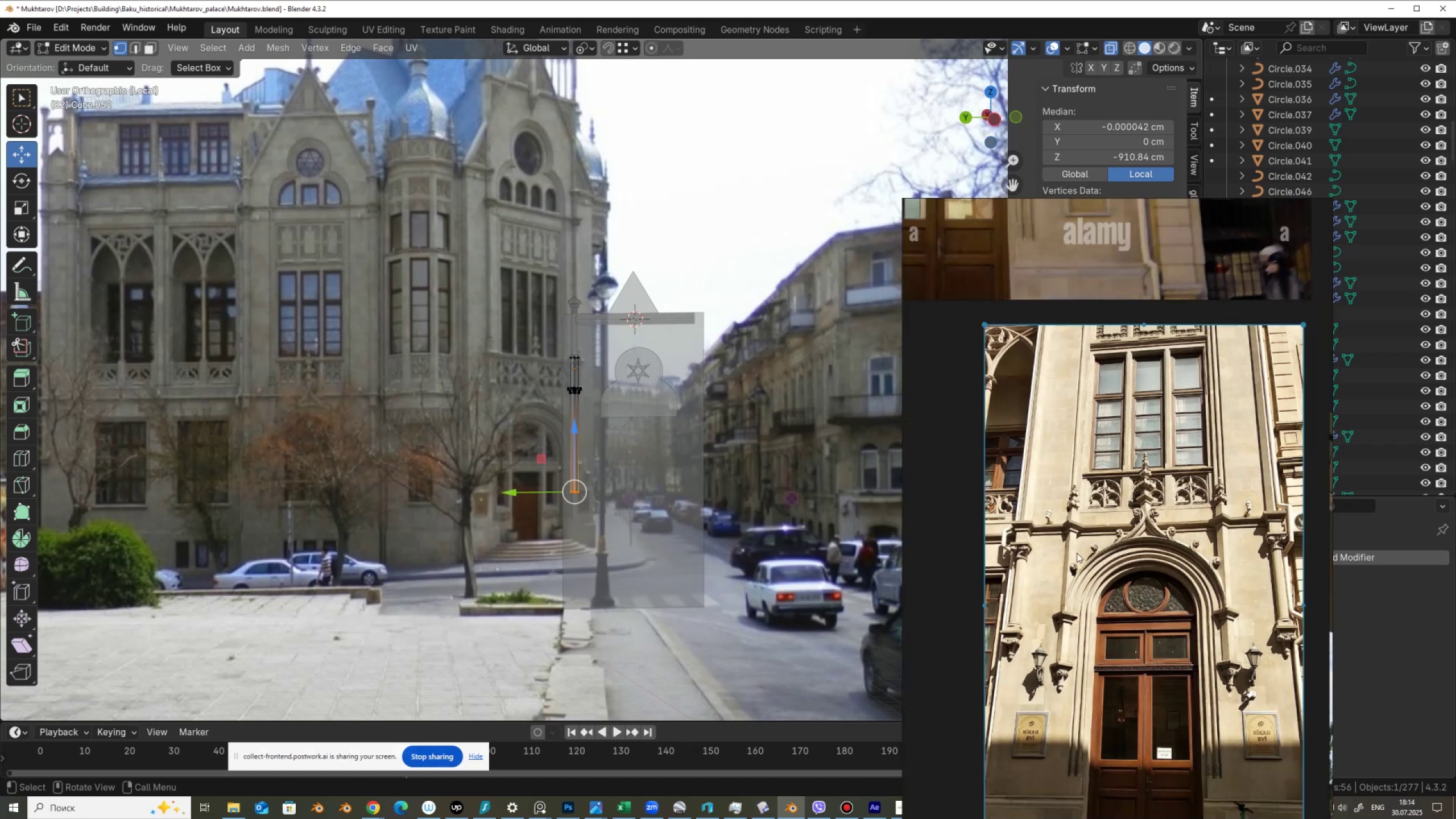 
scroll: coordinate [1004, 577], scroll_direction: up, amount: 4.0
 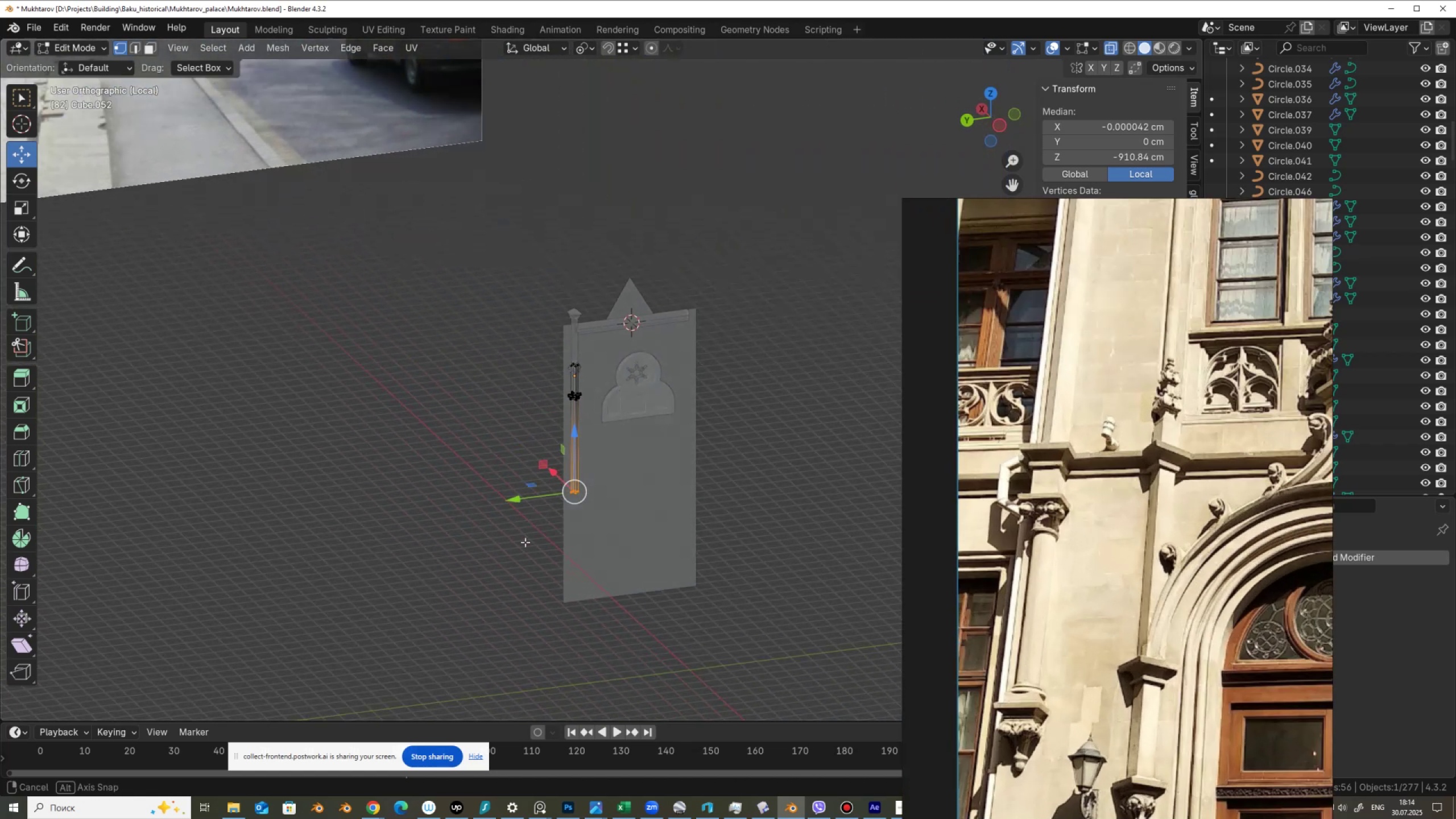 
hold_key(key=AltLeft, duration=0.98)
 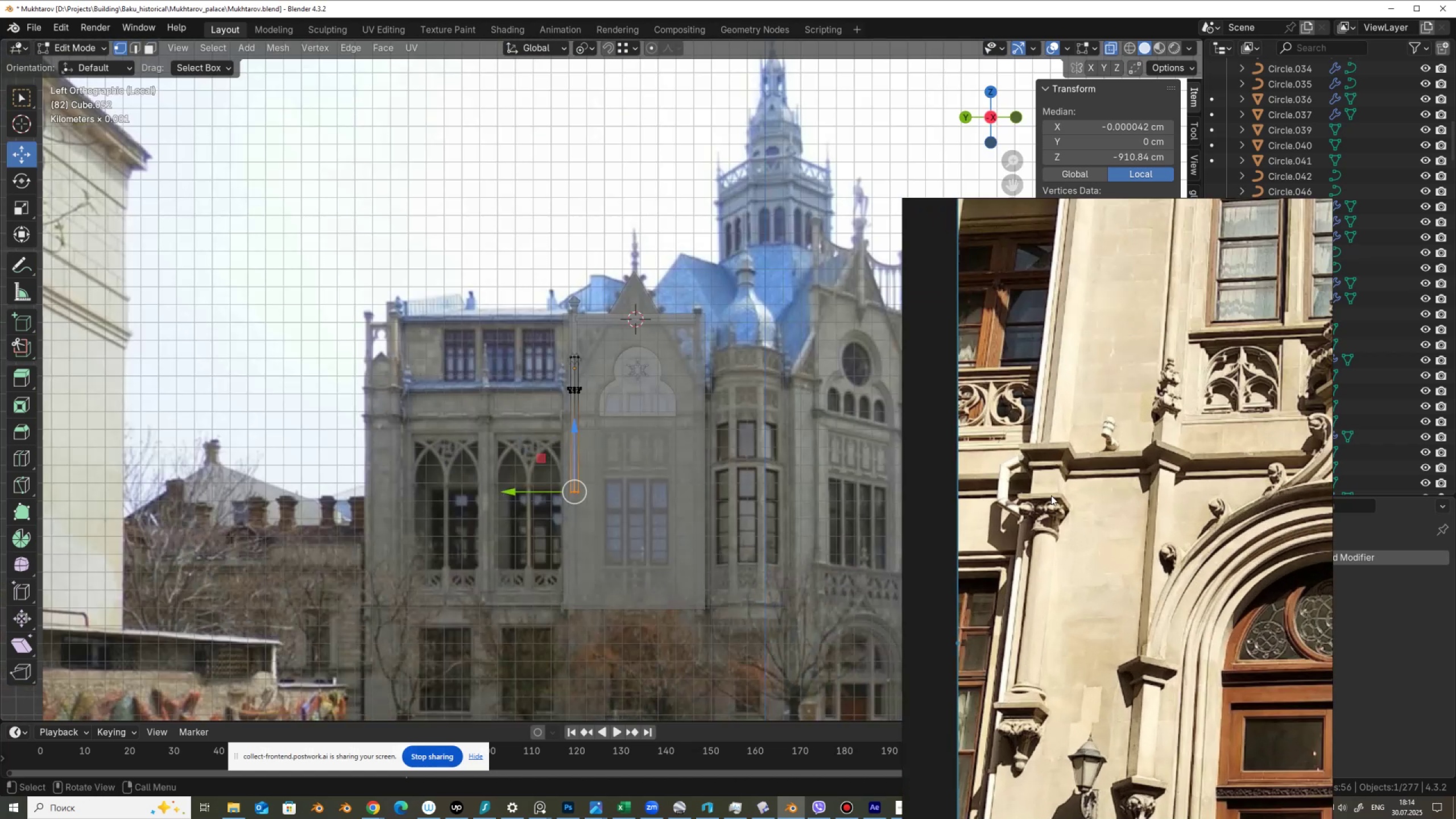 
scroll: coordinate [1051, 495], scroll_direction: down, amount: 2.0
 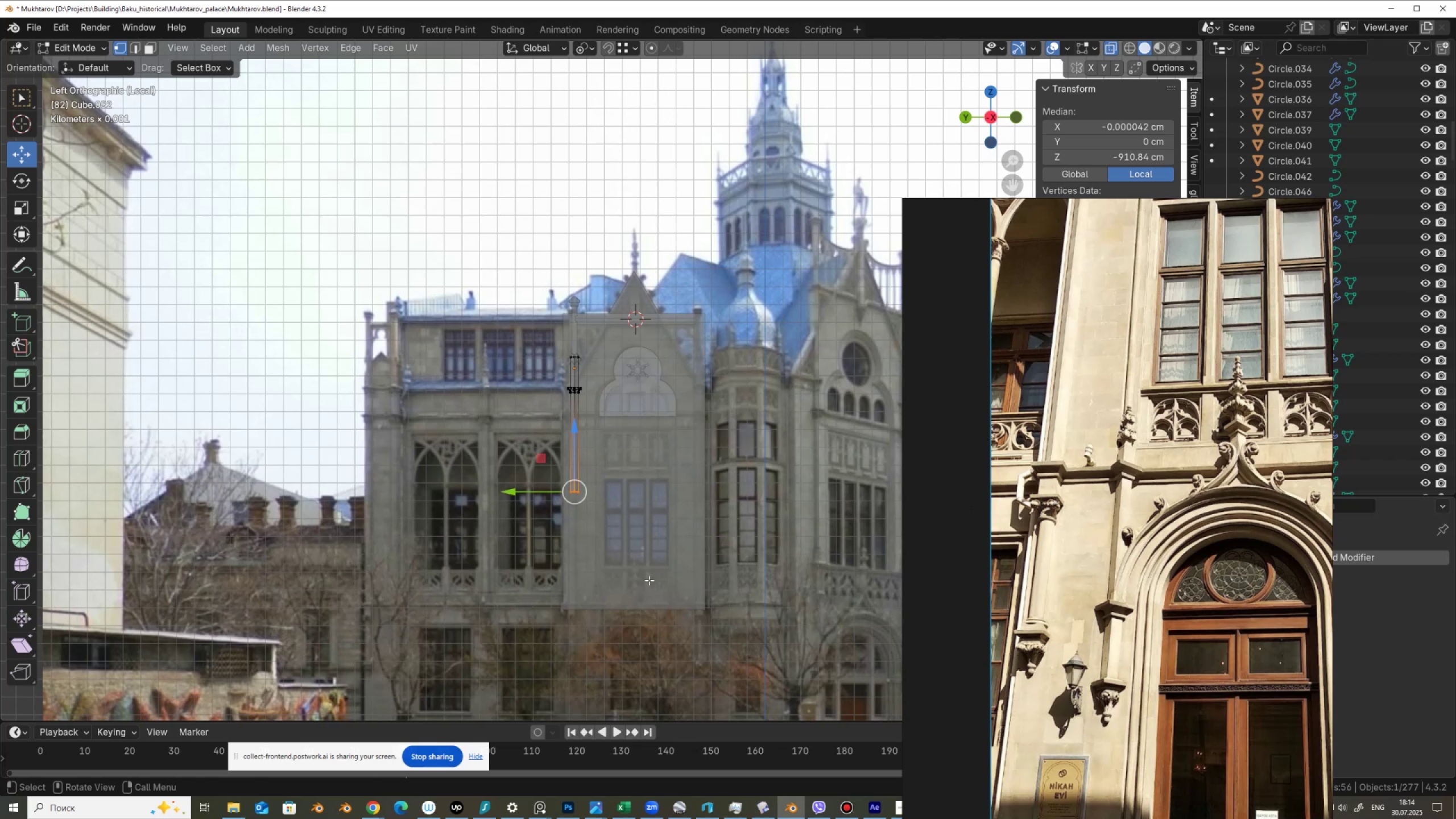 
hold_key(key=ShiftLeft, duration=1.17)
 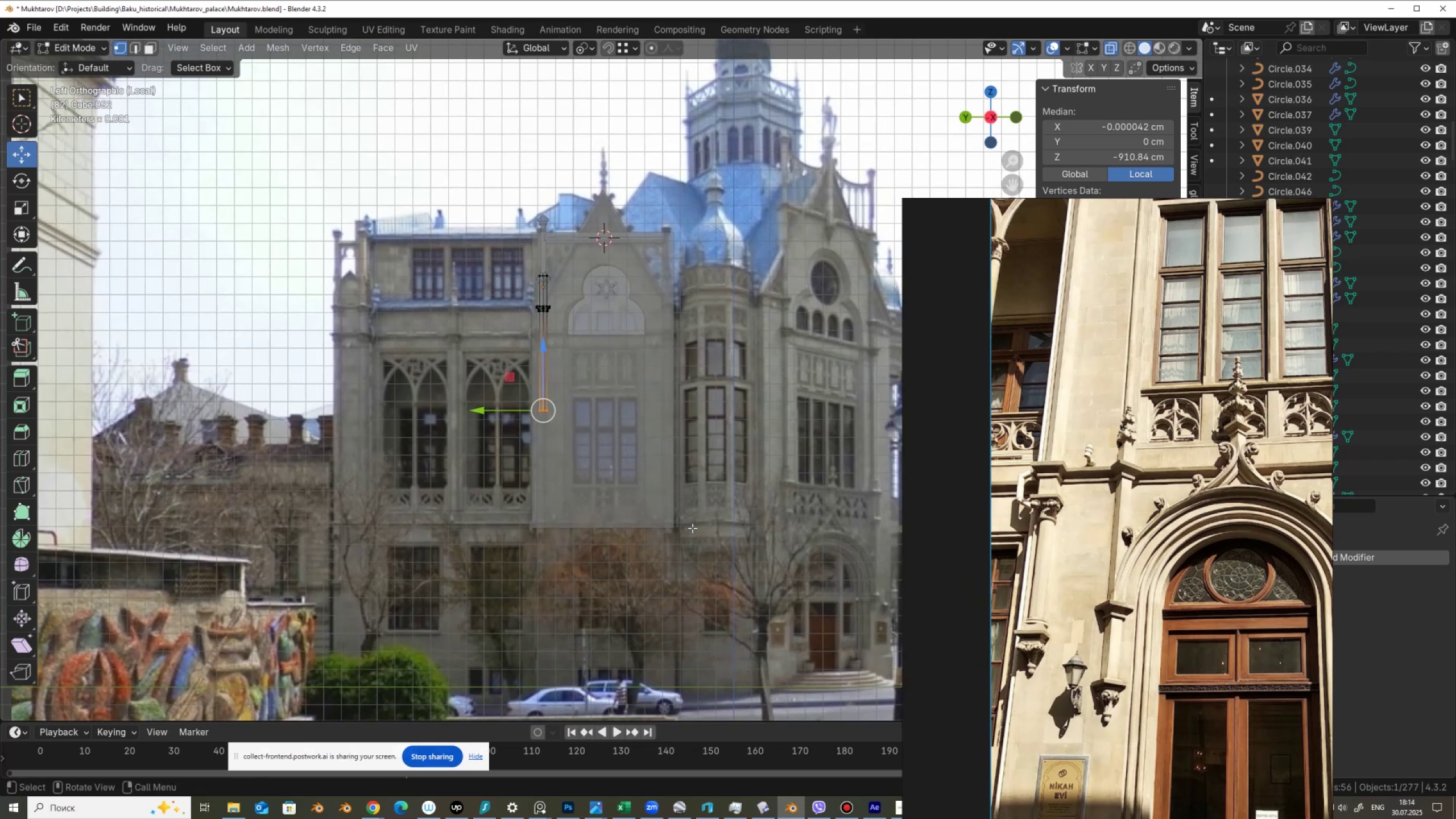 
scroll: coordinate [692, 528], scroll_direction: up, amount: 1.0
 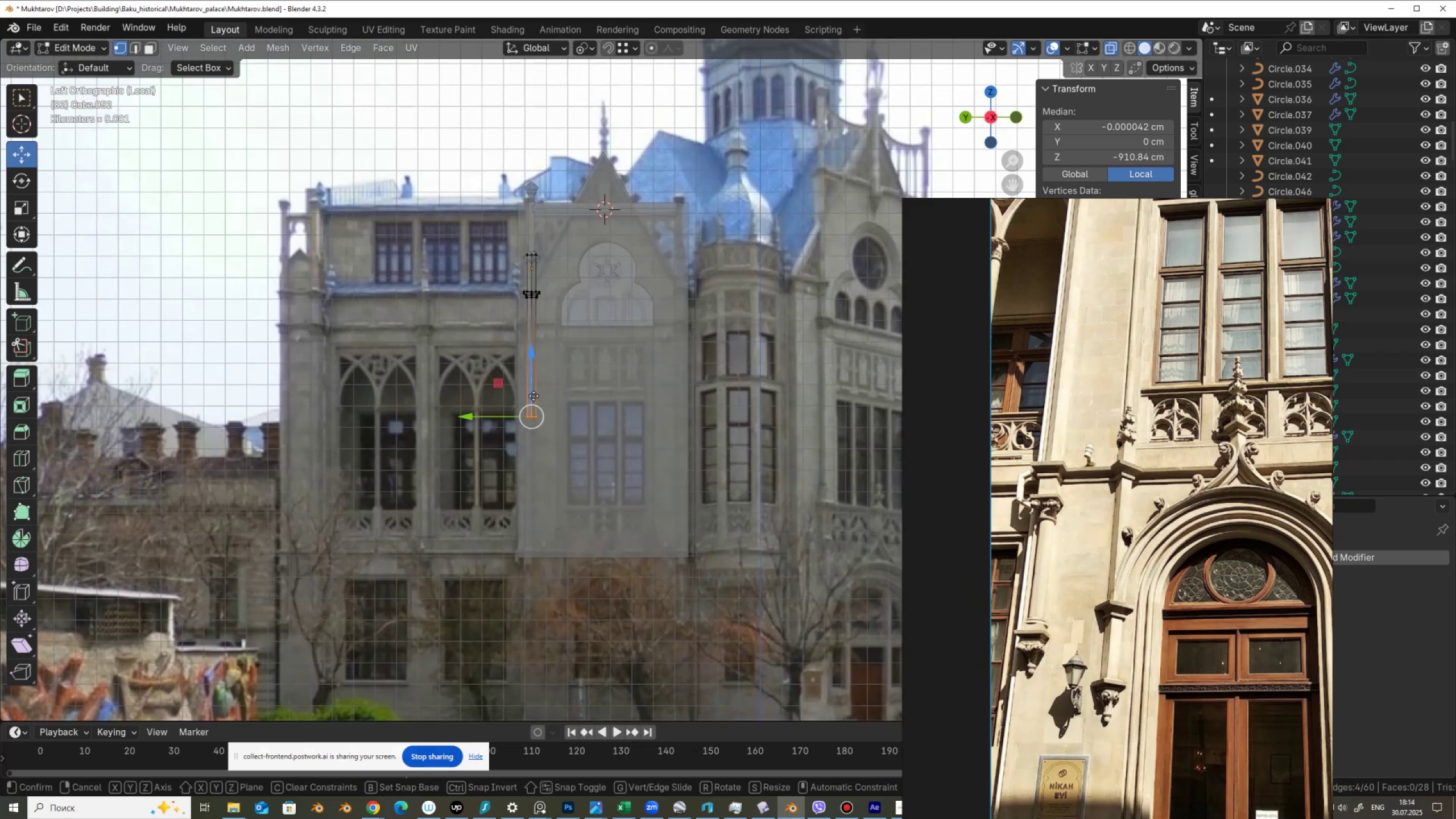 
hold_key(key=ControlLeft, duration=0.69)
 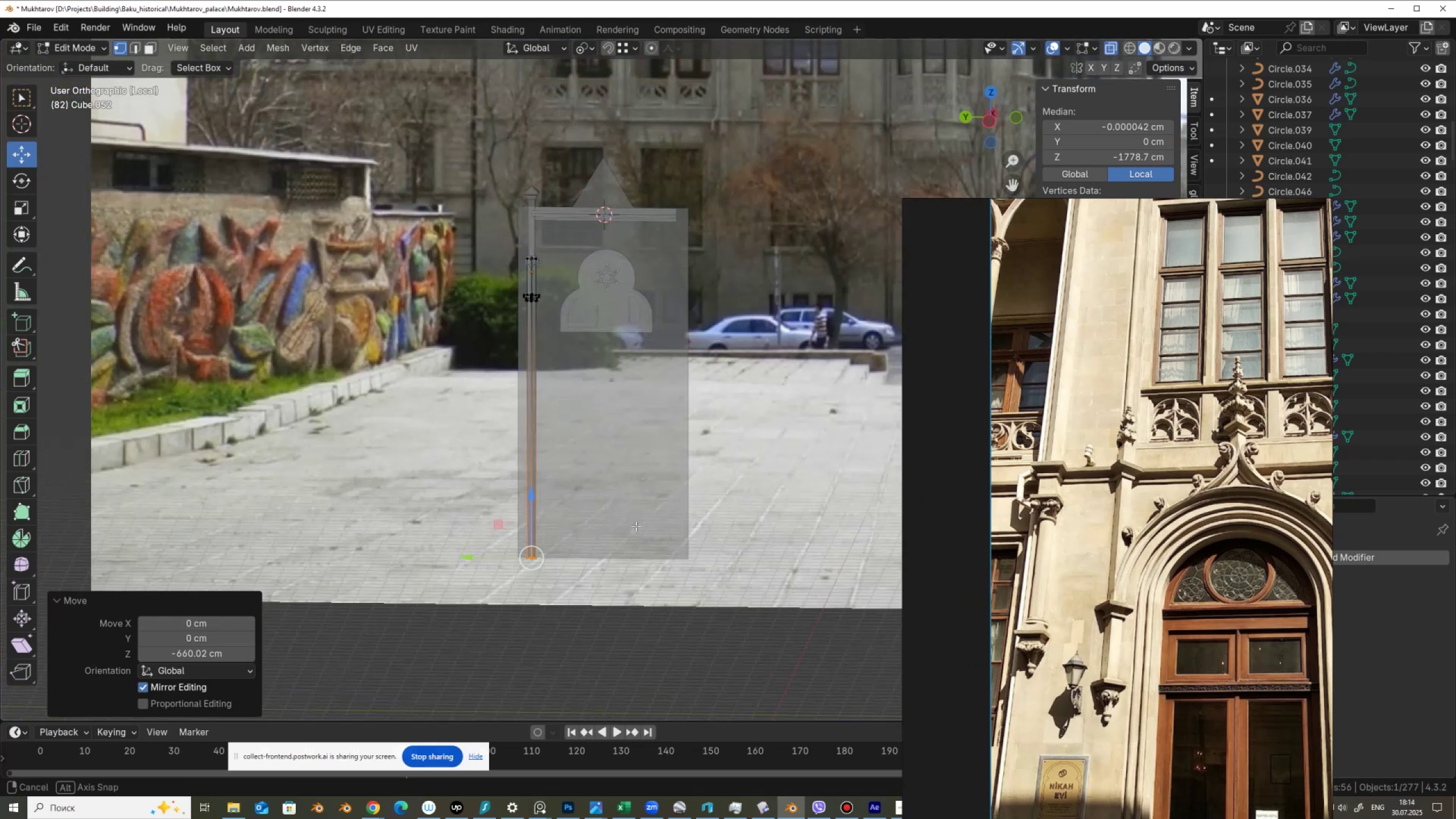 
hold_key(key=AltLeft, duration=0.55)
 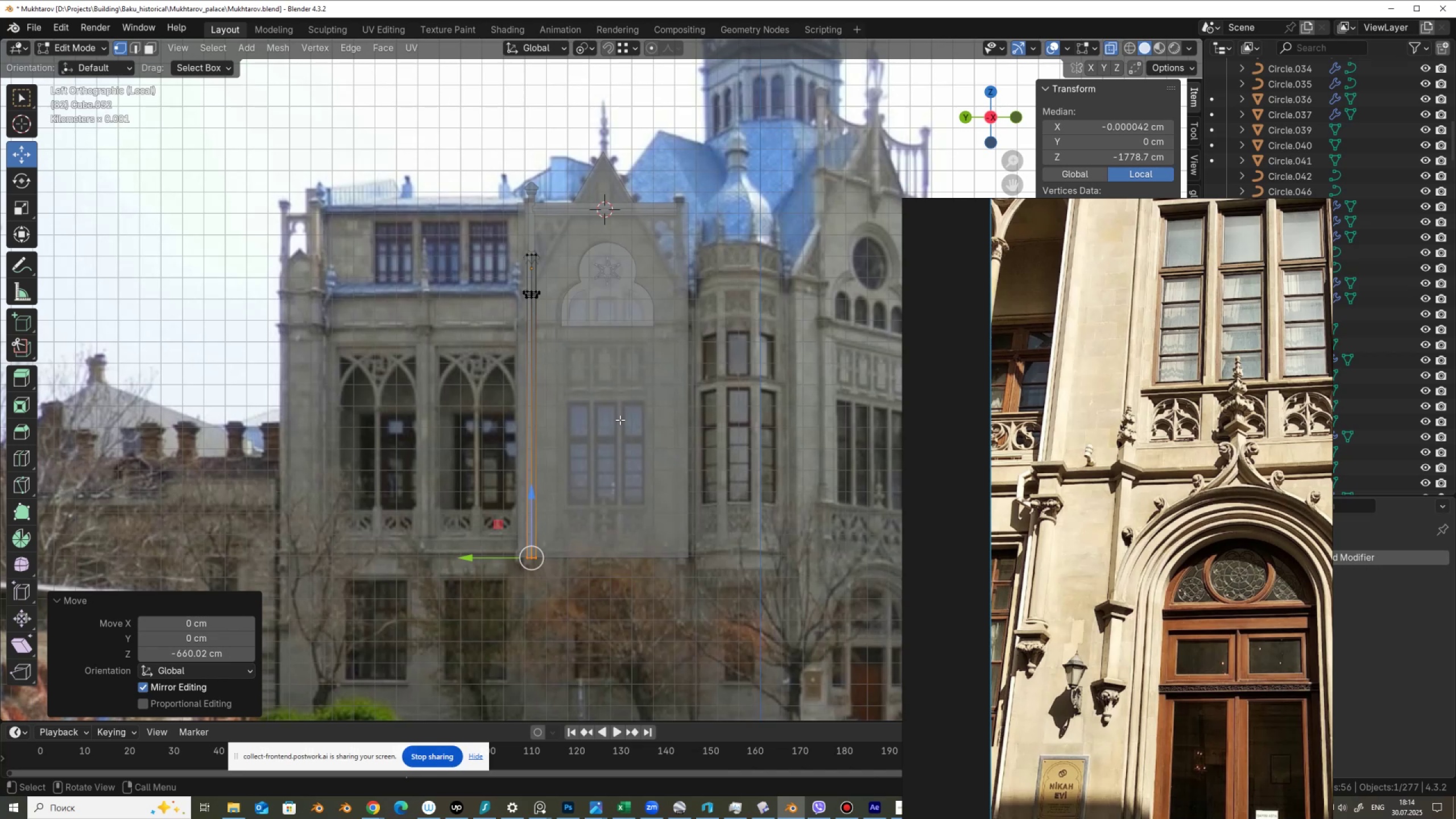 
scroll: coordinate [1050, 460], scroll_direction: down, amount: 9.0
 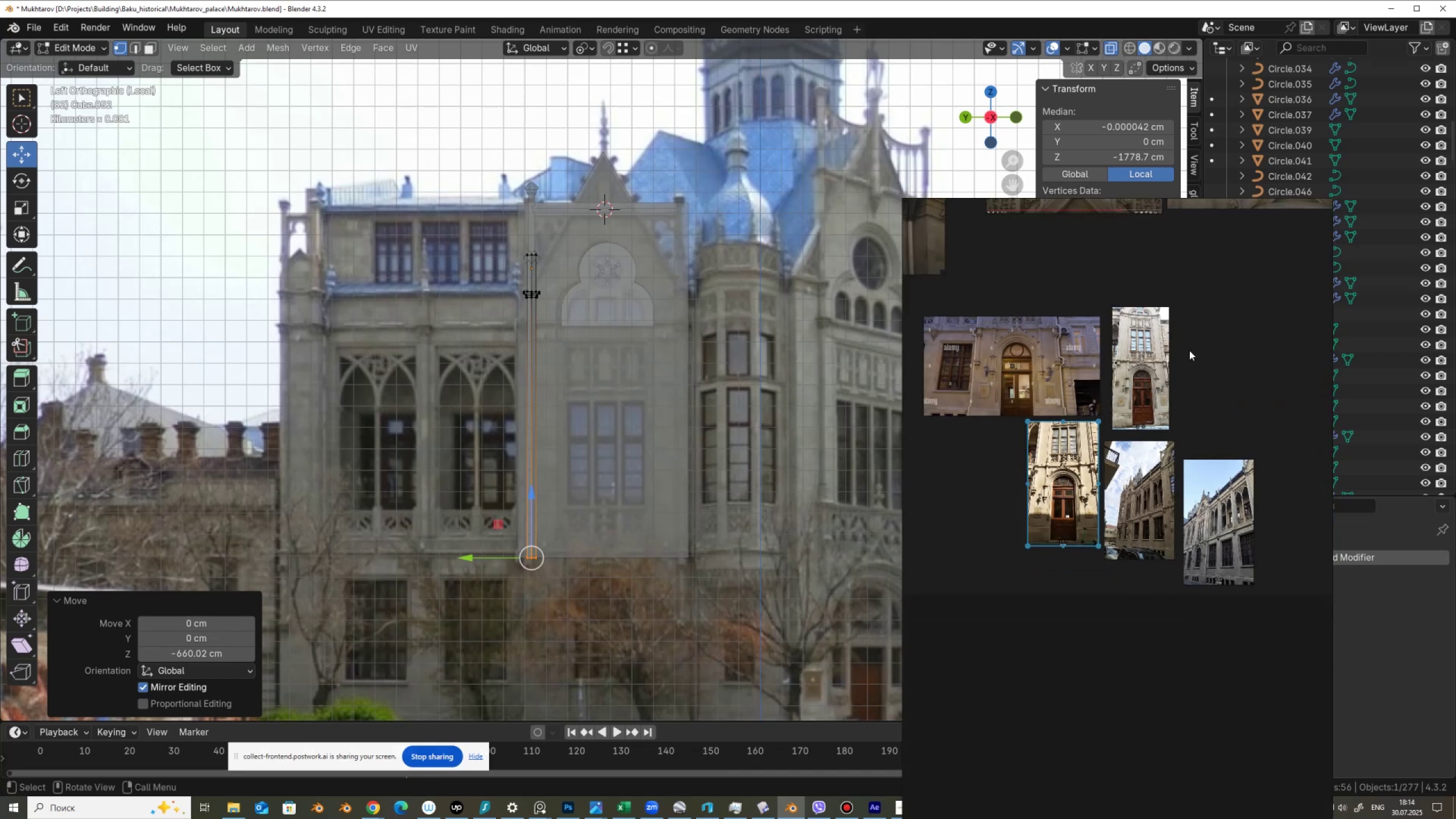 
scroll: coordinate [1120, 310], scroll_direction: up, amount: 8.0
 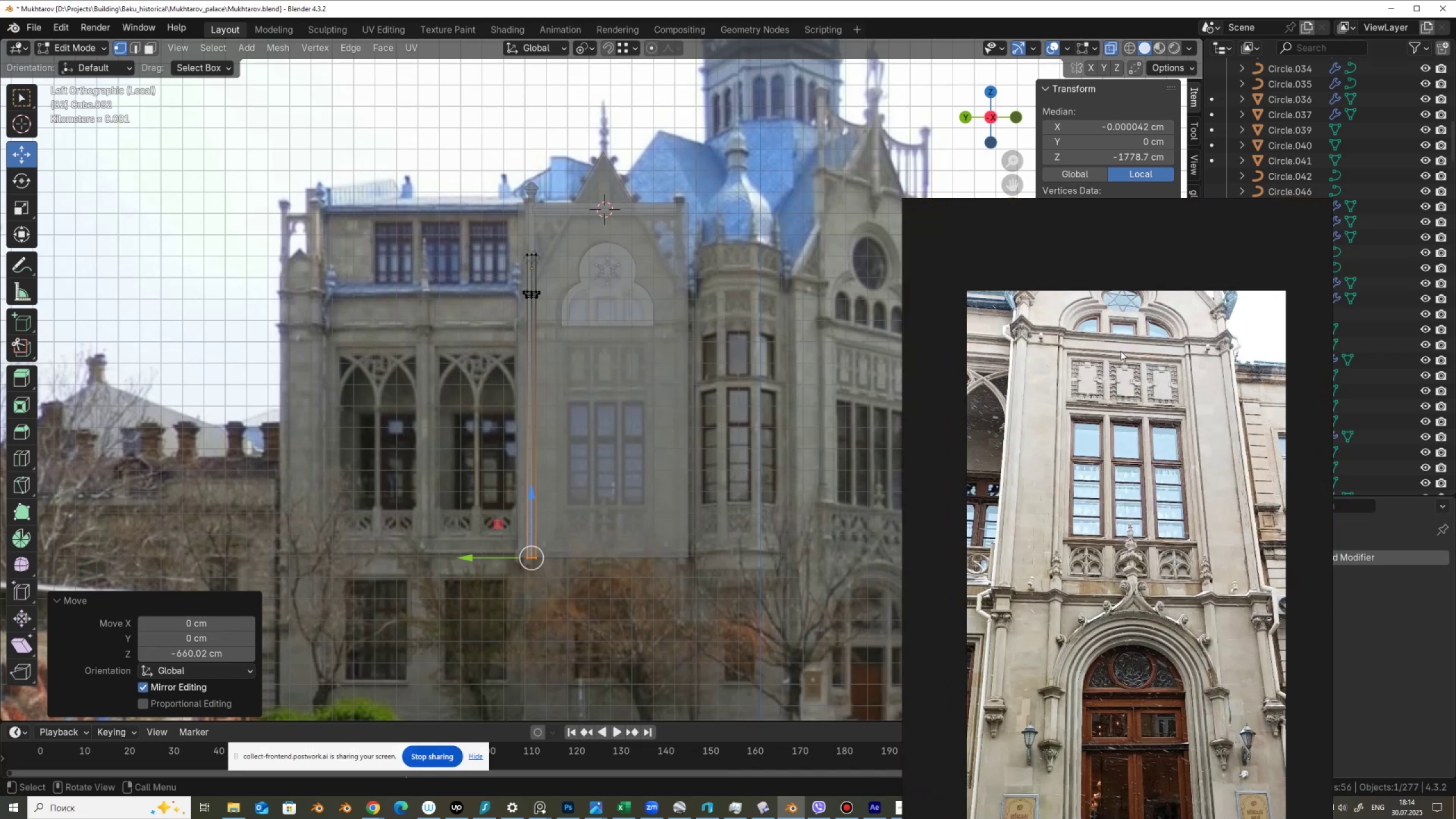 
scroll: coordinate [1226, 470], scroll_direction: down, amount: 15.0
 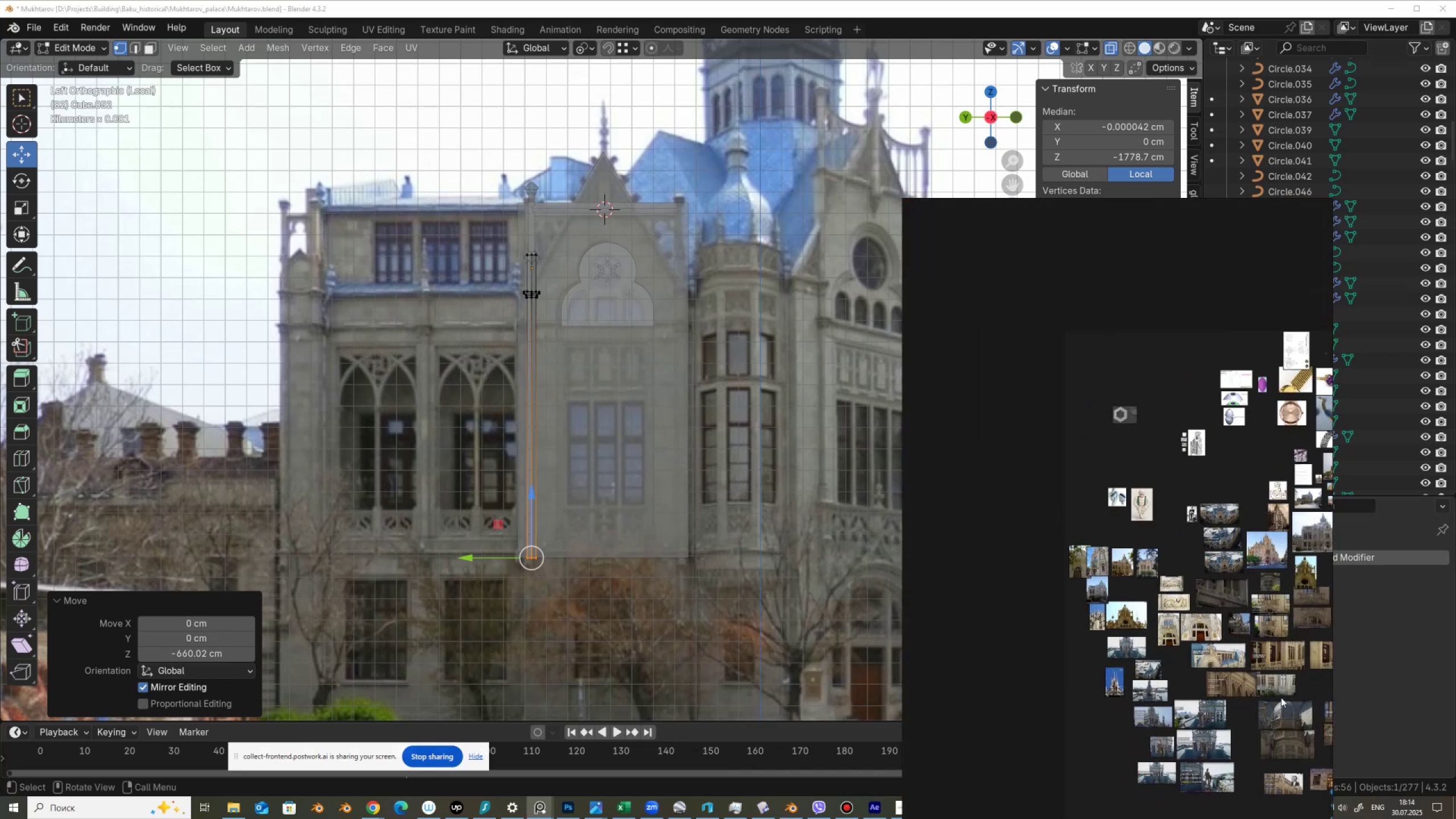 
scroll: coordinate [606, 391], scroll_direction: up, amount: 31.0
 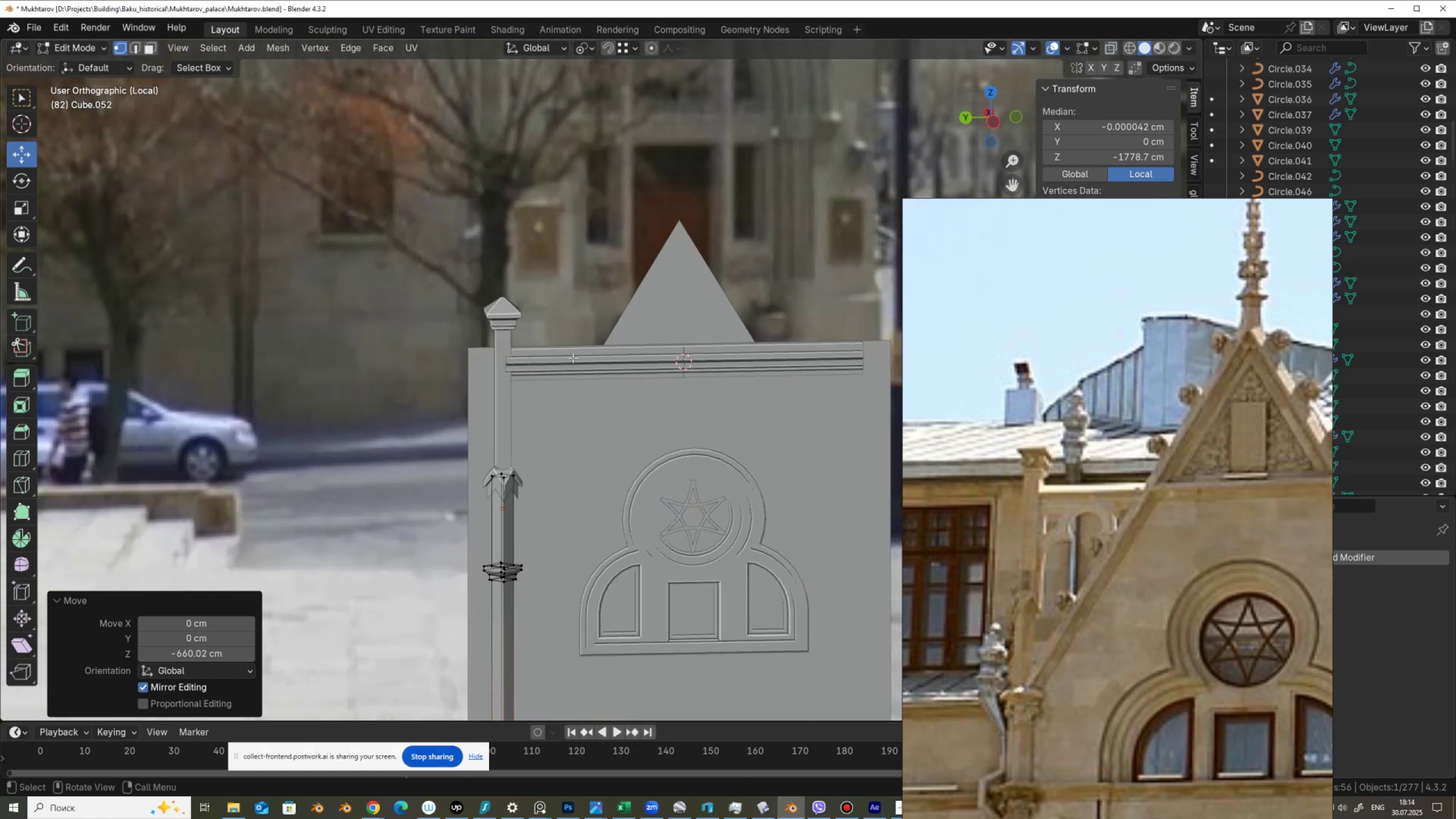 
hold_key(key=ShiftLeft, duration=0.3)
 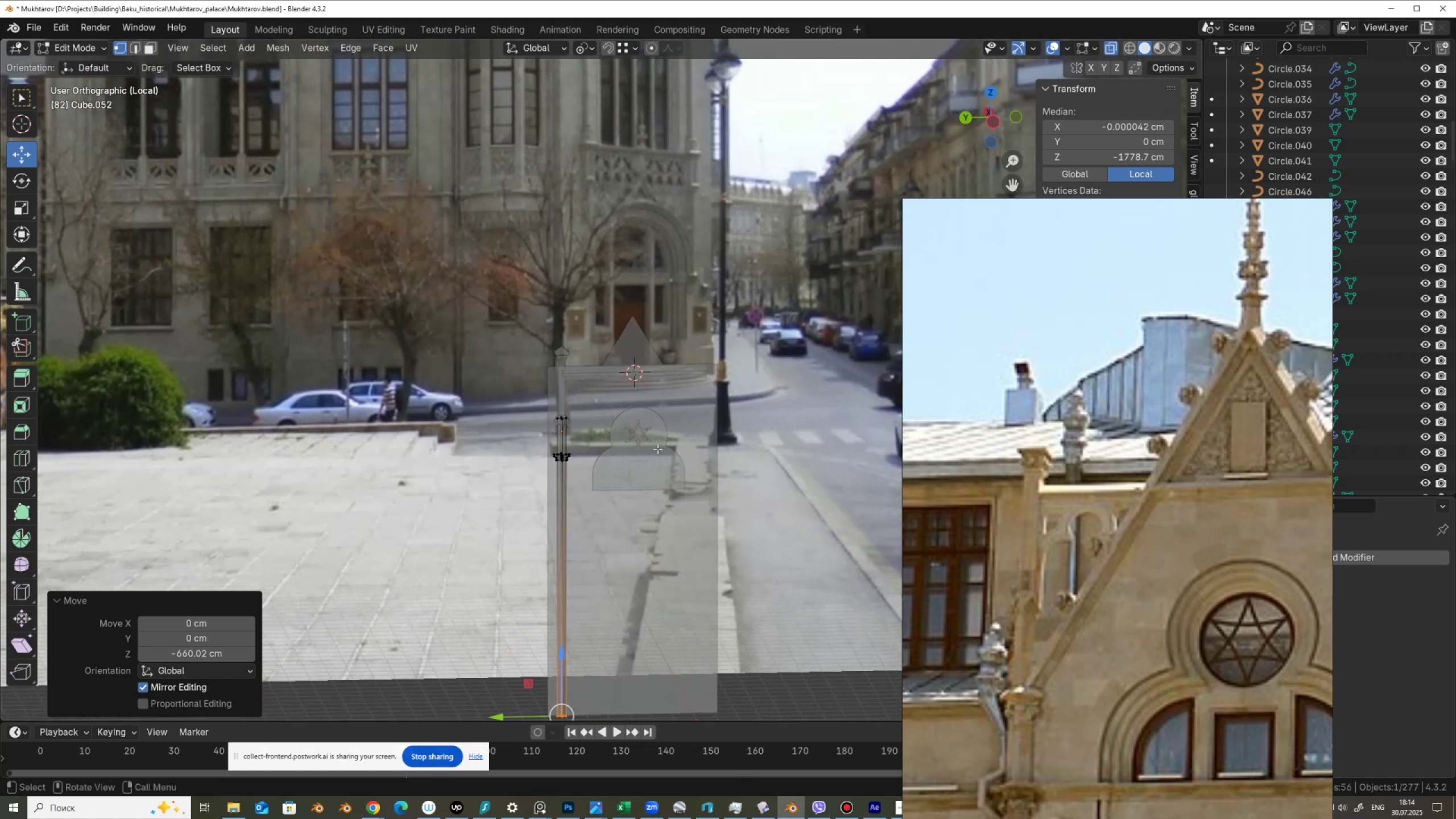 
key(Alt+Shift+AltLeft)
 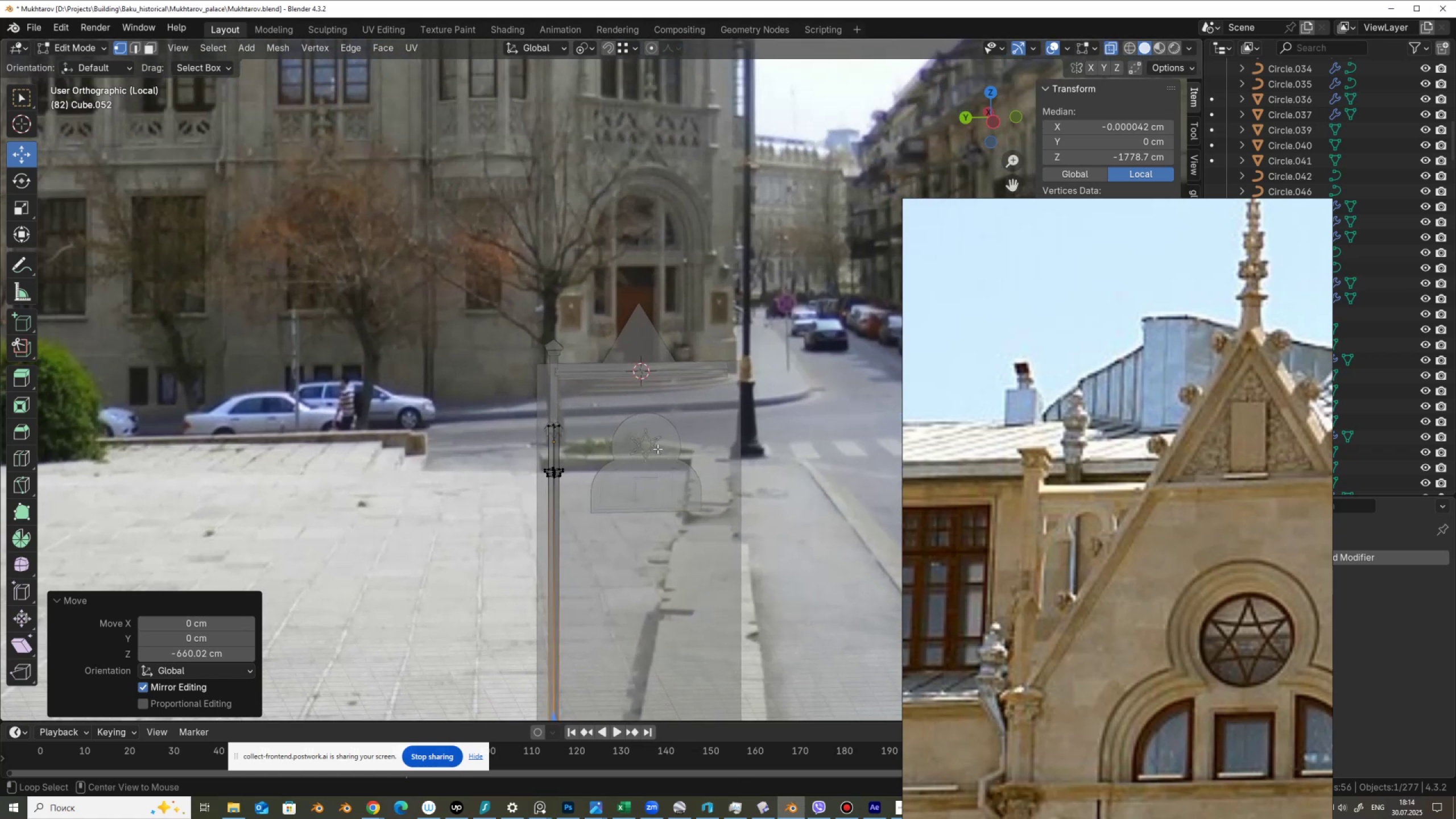 
key(Alt+Shift+Z)
 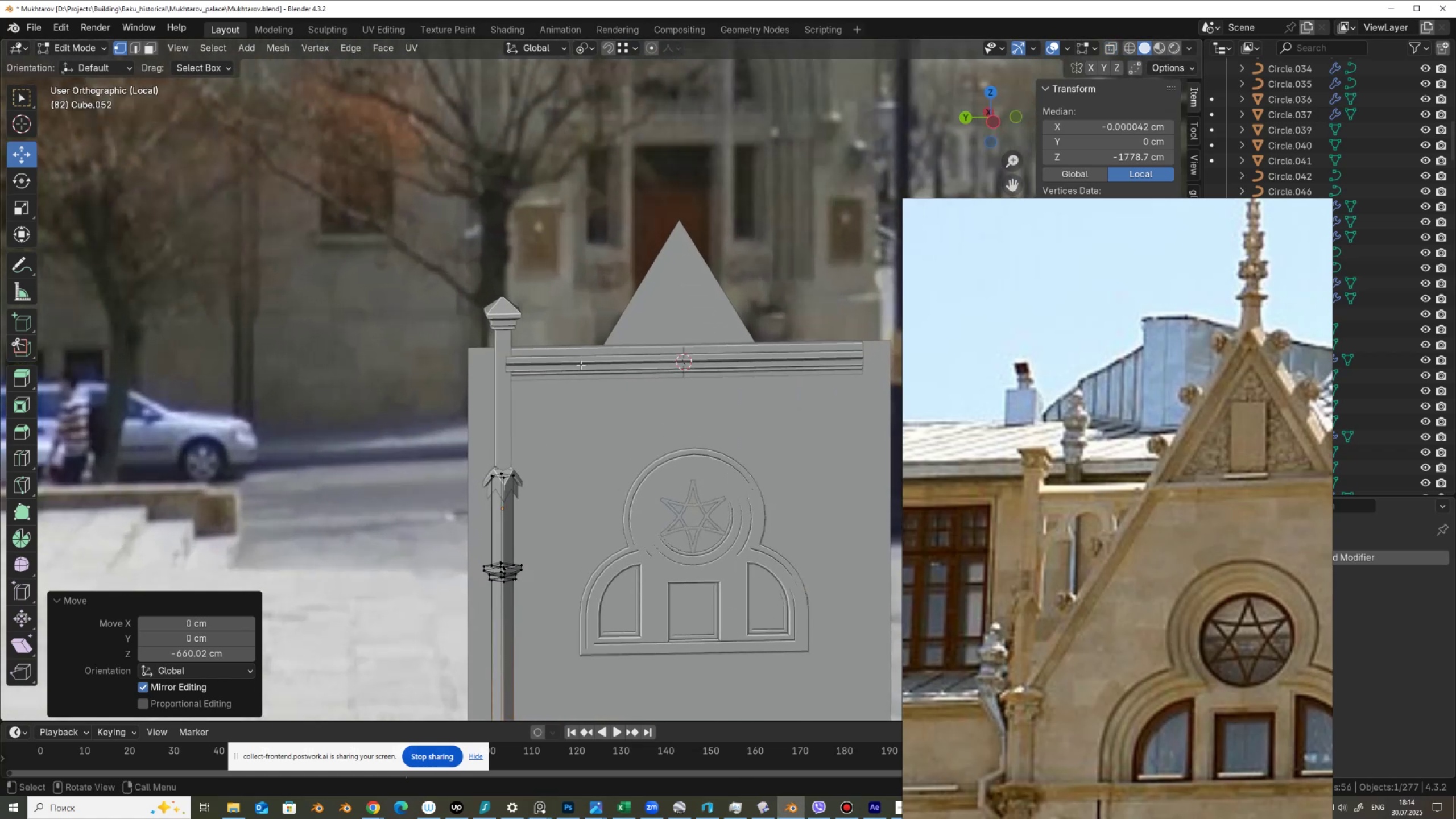 
key(Tab)
 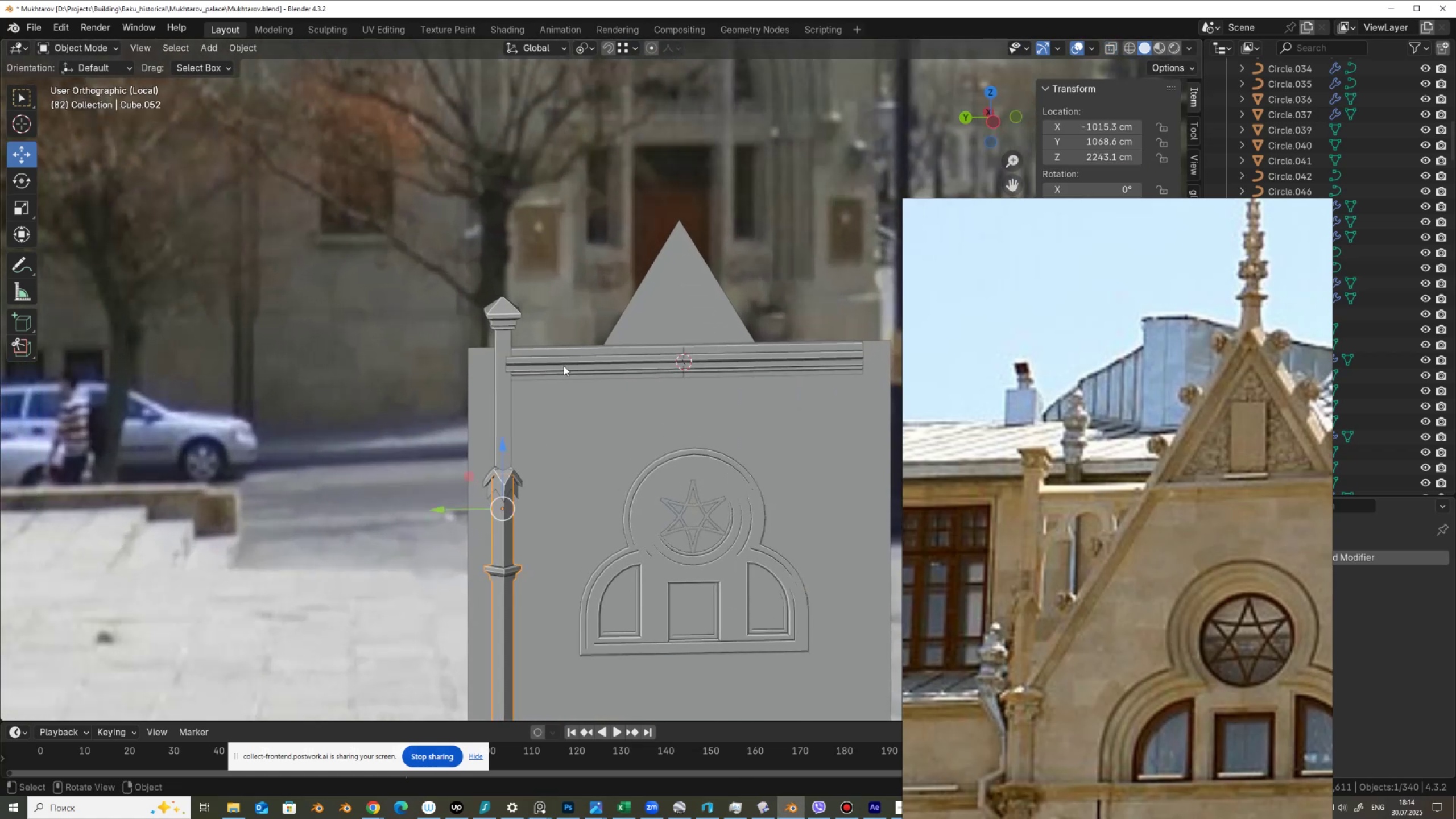 
scroll: coordinate [563, 366], scroll_direction: up, amount: 3.0
 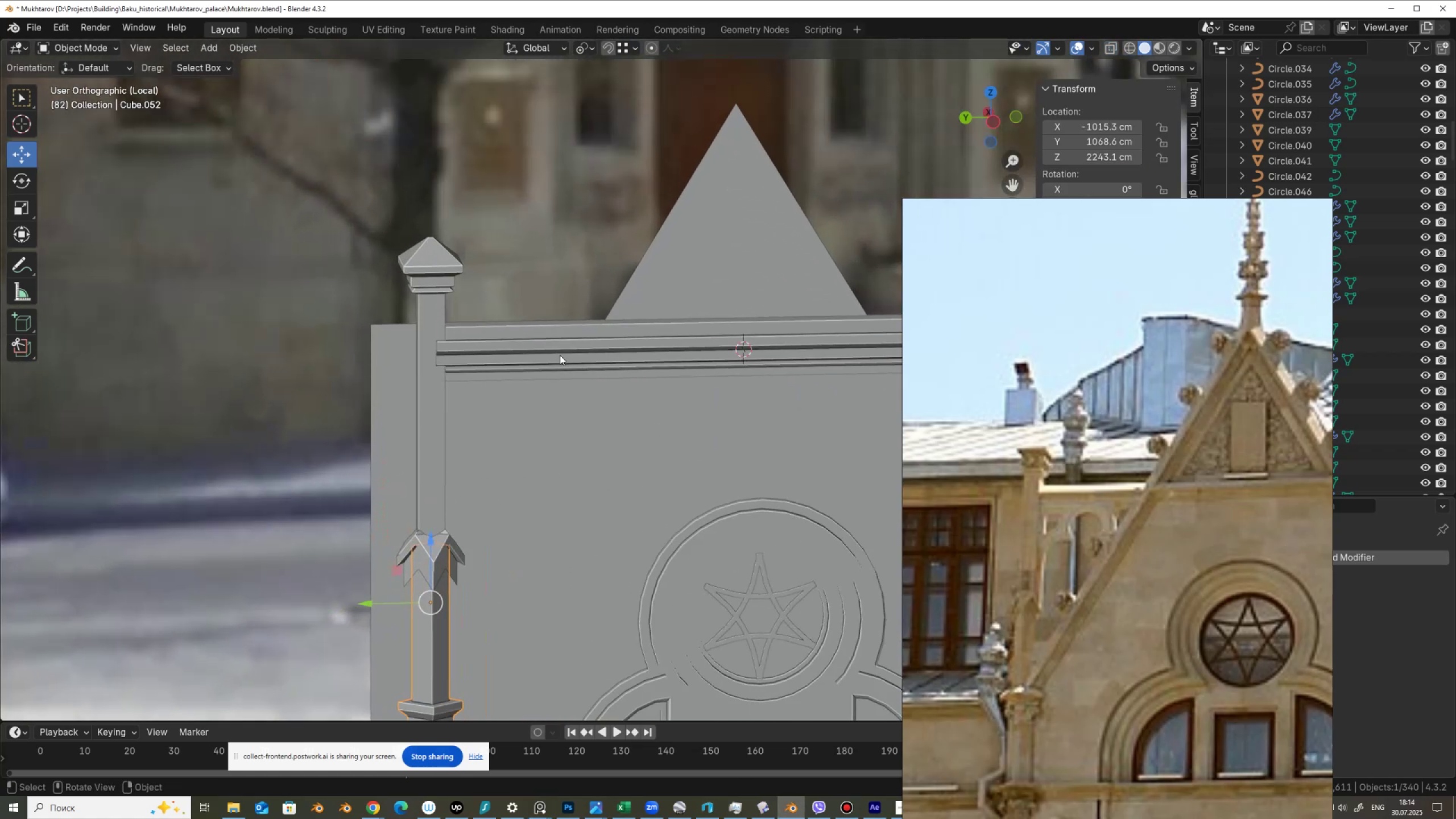 
left_click([560, 354])
 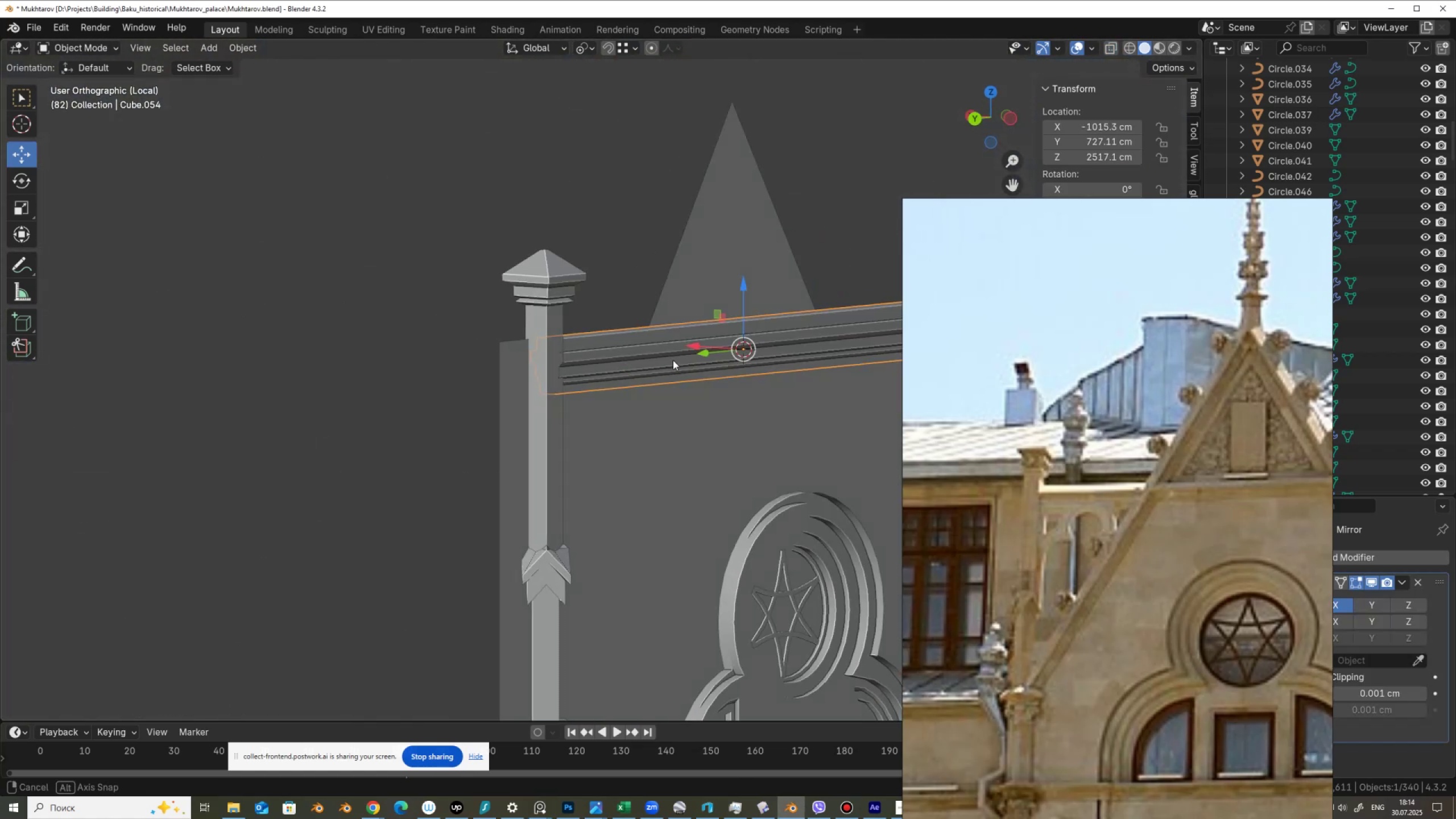 
hold_key(key=AltLeft, duration=0.58)
 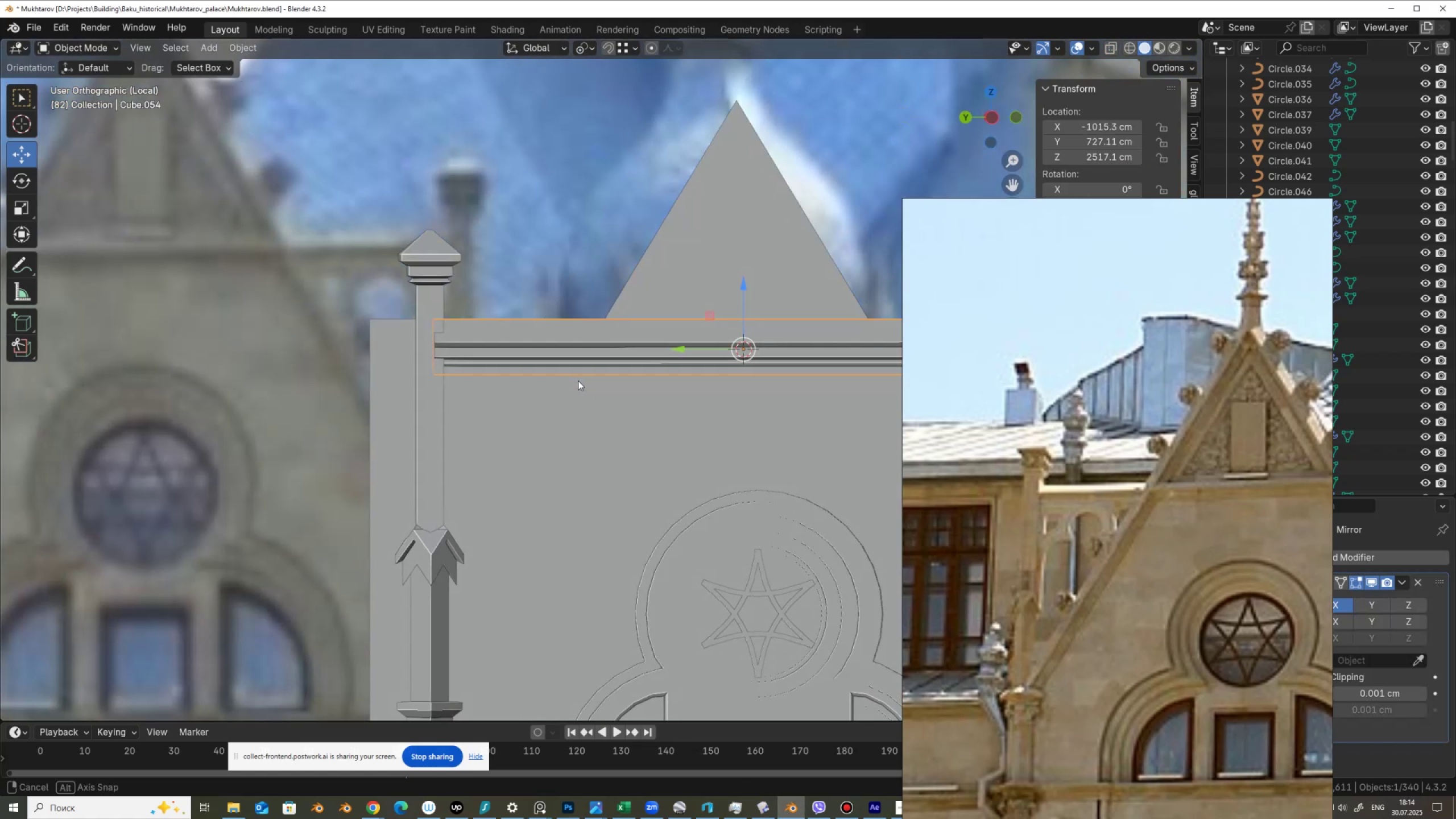 
scroll: coordinate [574, 374], scroll_direction: down, amount: 3.0
 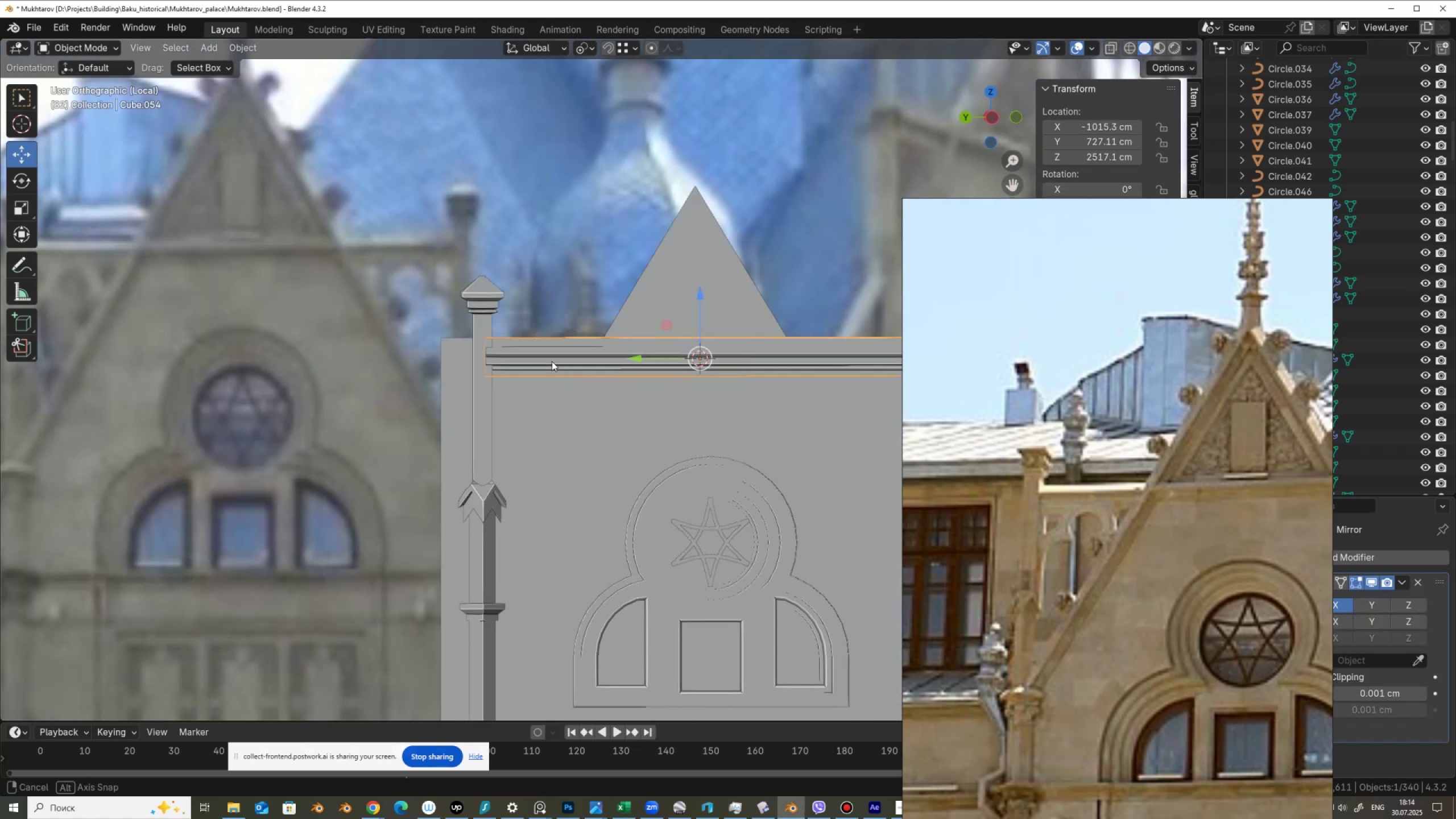 
hold_key(key=AltLeft, duration=0.5)
 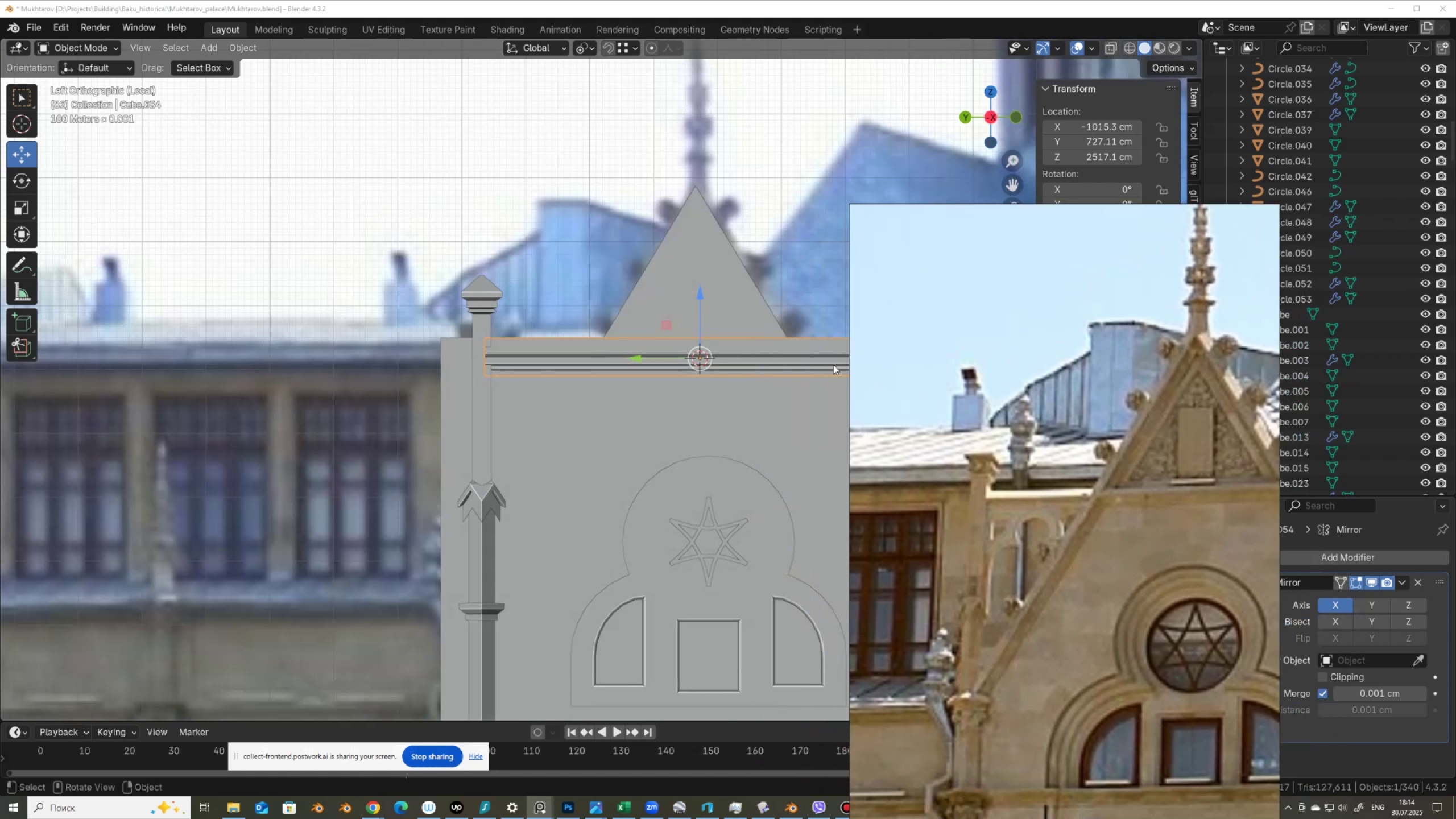 
scroll: coordinate [768, 381], scroll_direction: up, amount: 3.0
 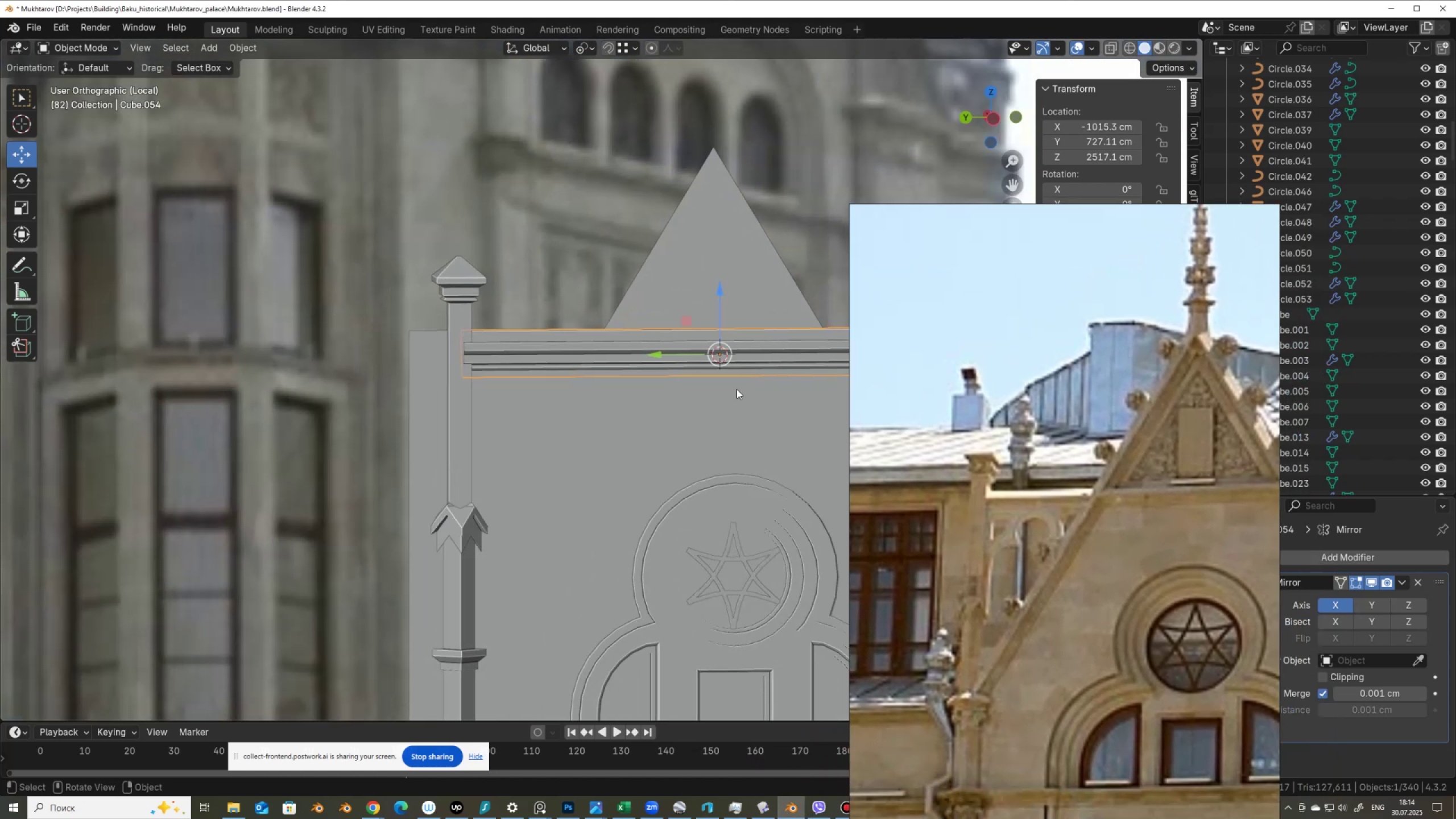 
key(Tab)
 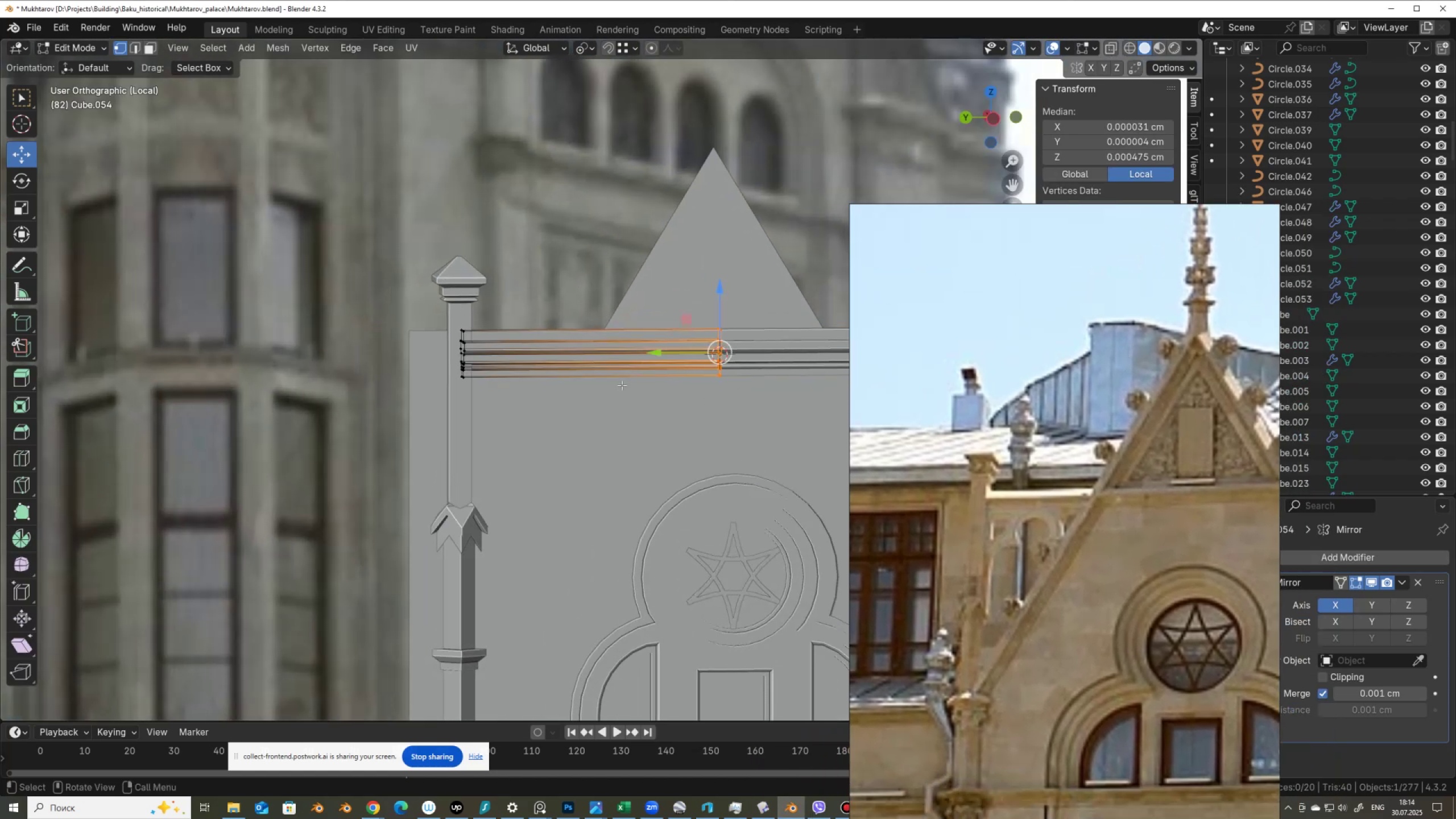 
scroll: coordinate [721, 387], scroll_direction: up, amount: 4.0
 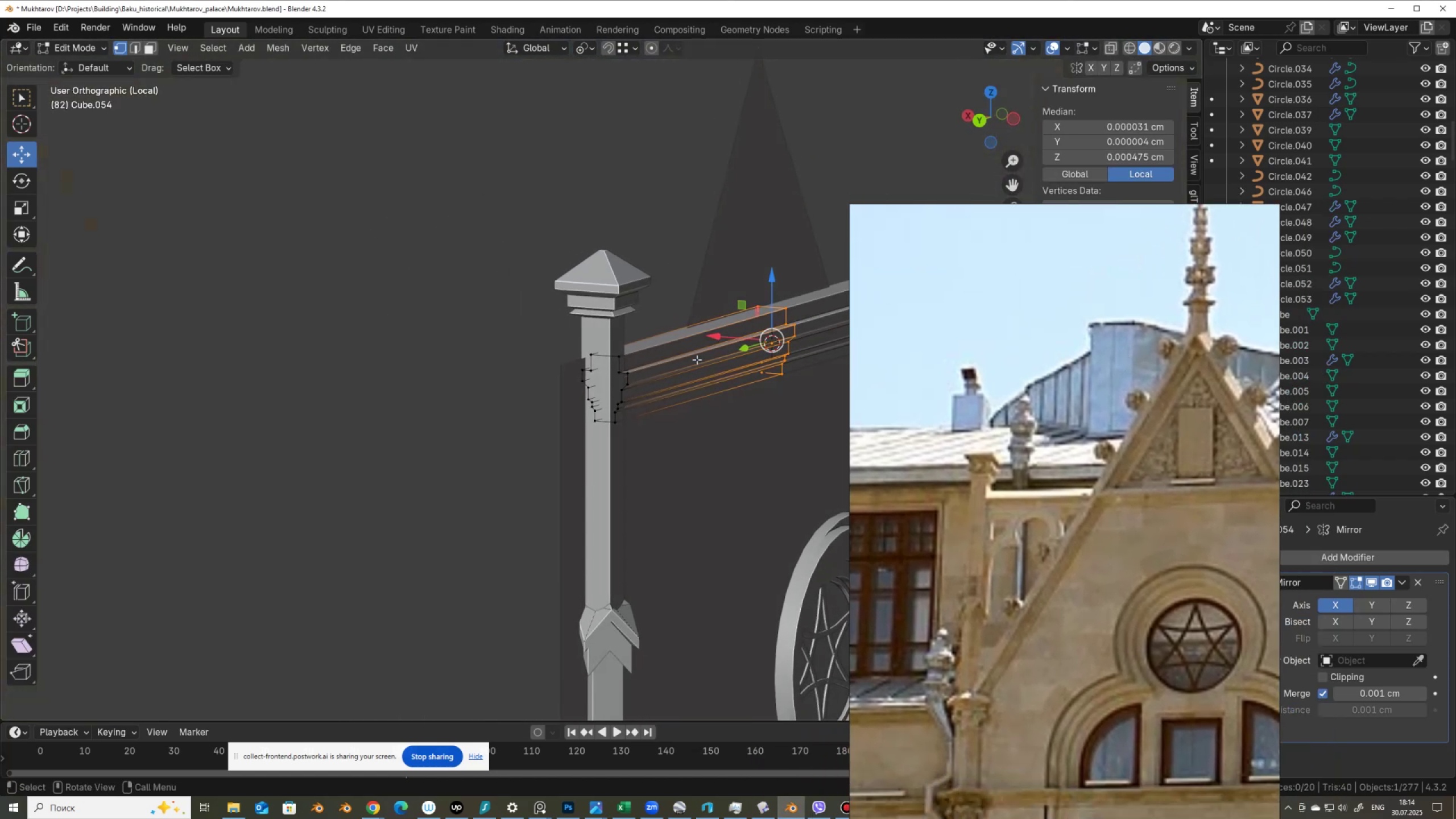 
key(2)
 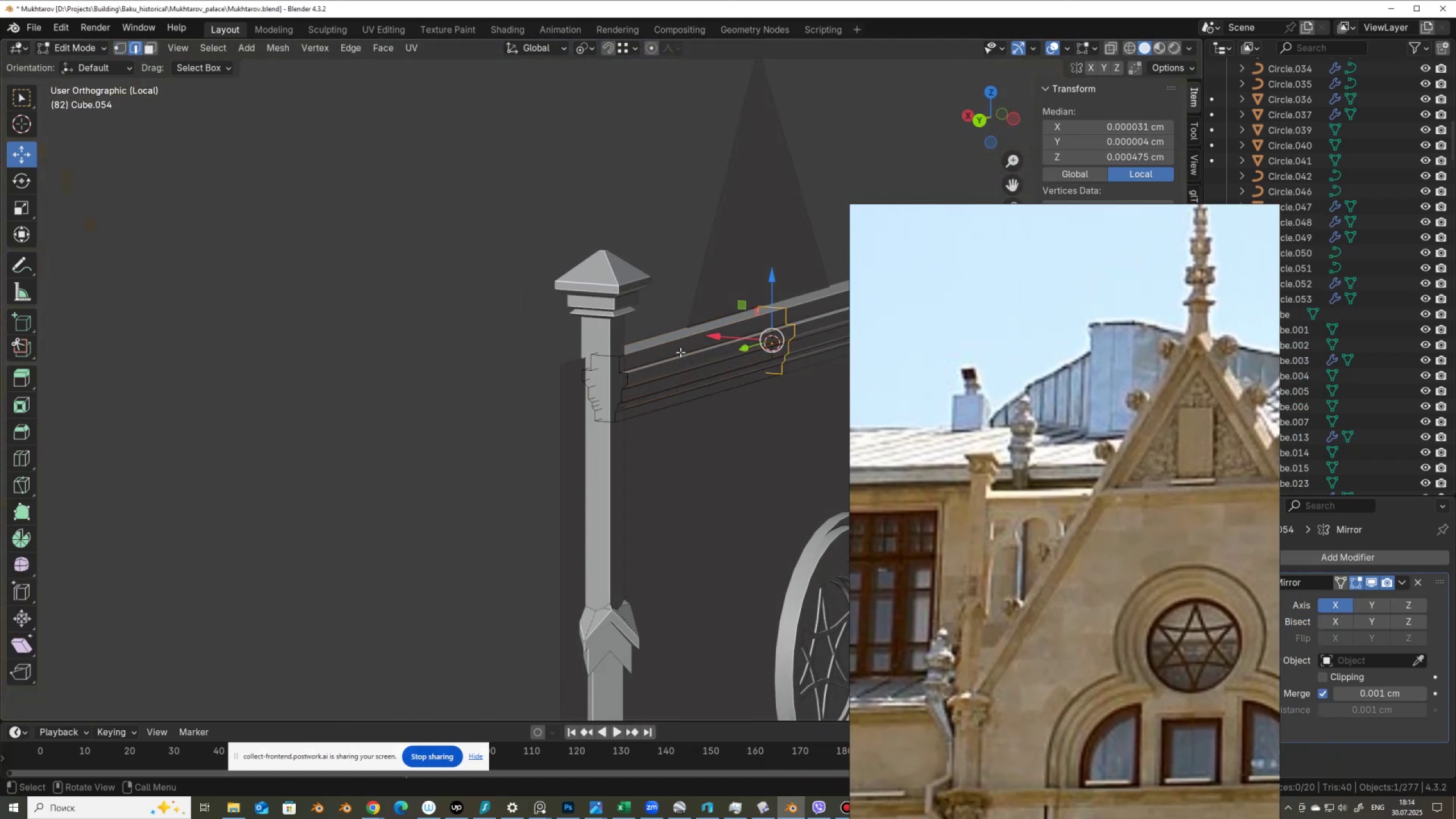 
left_click([680, 351])
 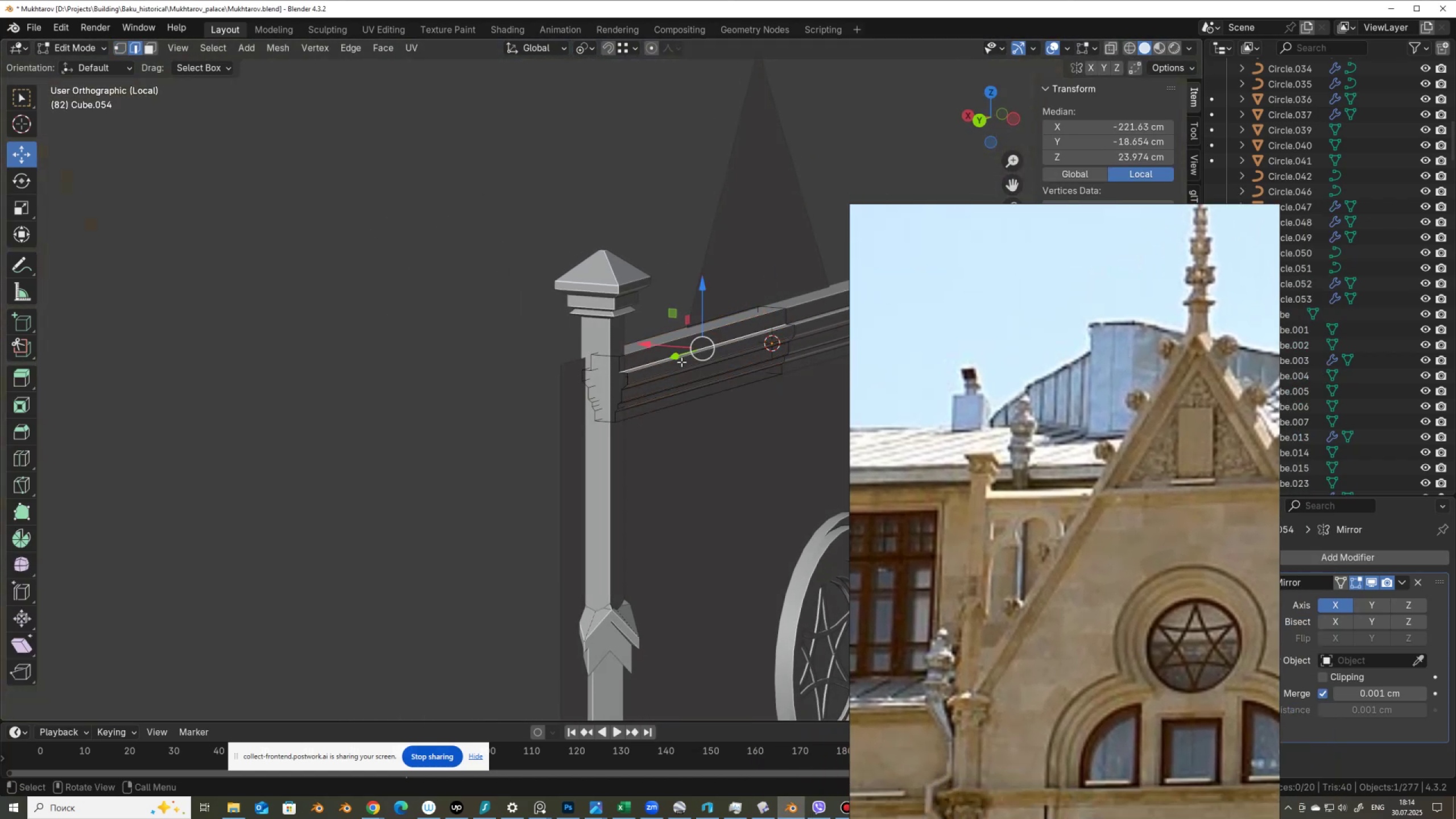 
scroll: coordinate [685, 365], scroll_direction: up, amount: 1.0
 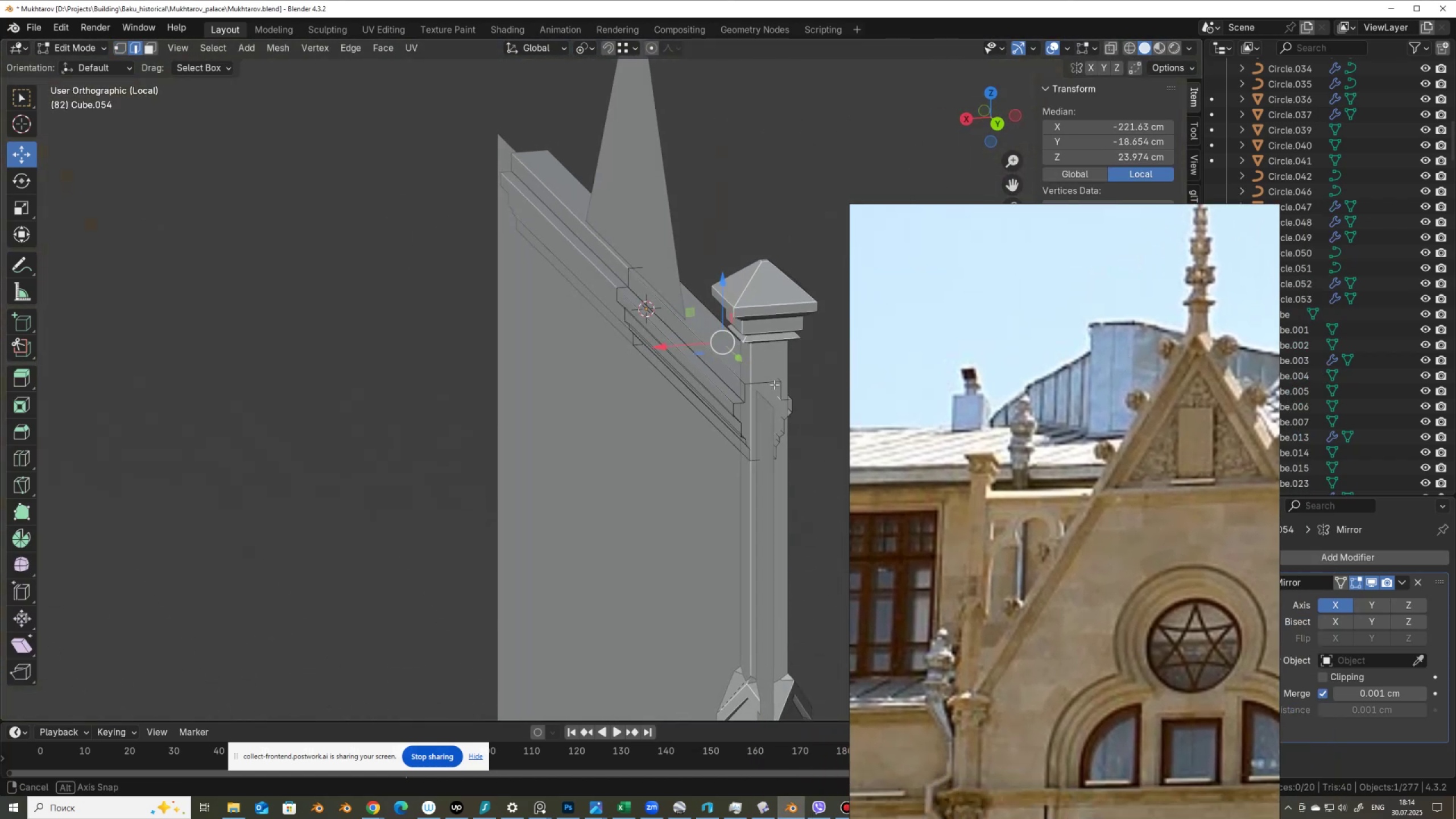 
hold_key(key=ShiftLeft, duration=0.56)
left_click([714, 369])
 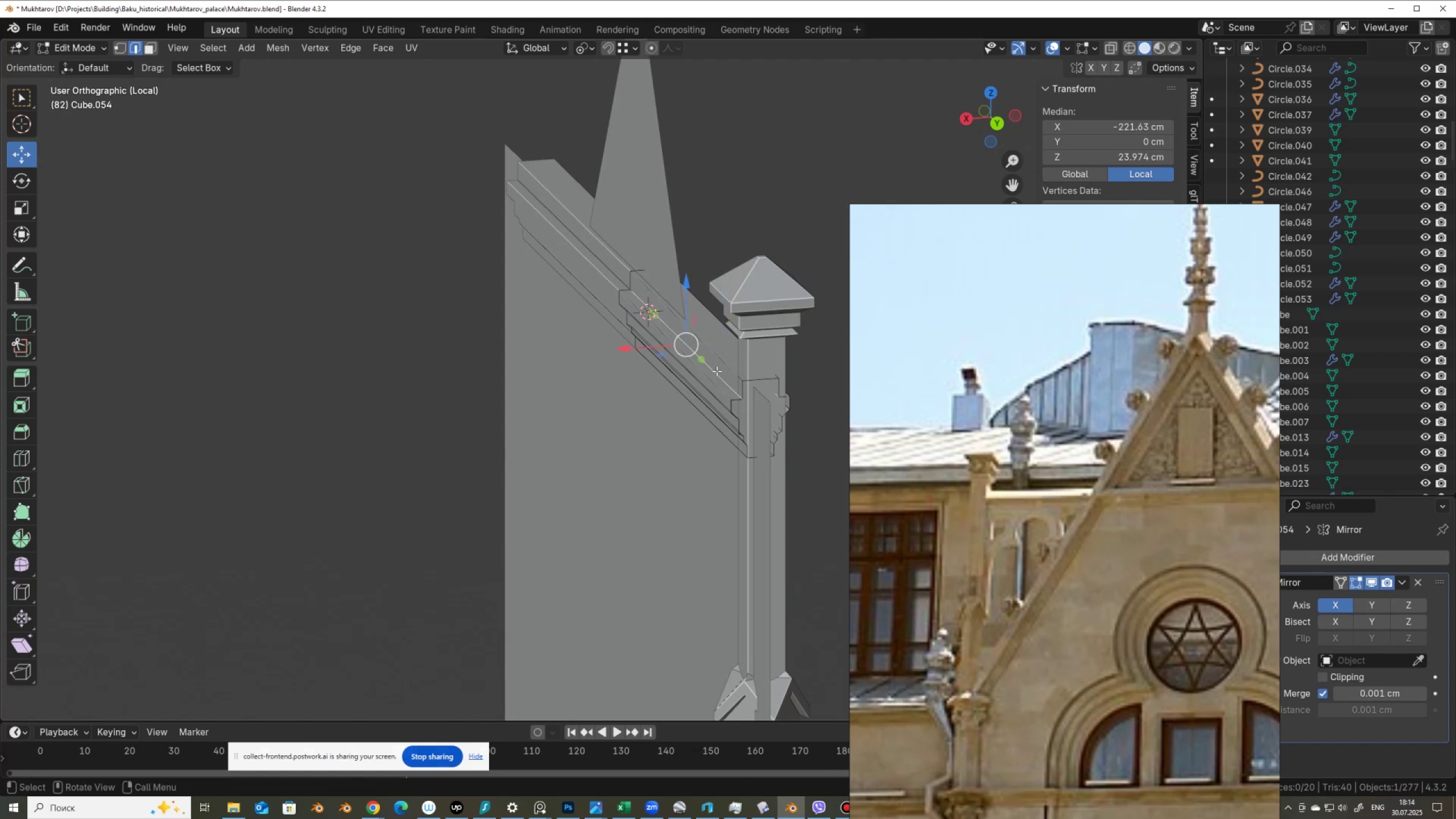 
key(Control+X)
 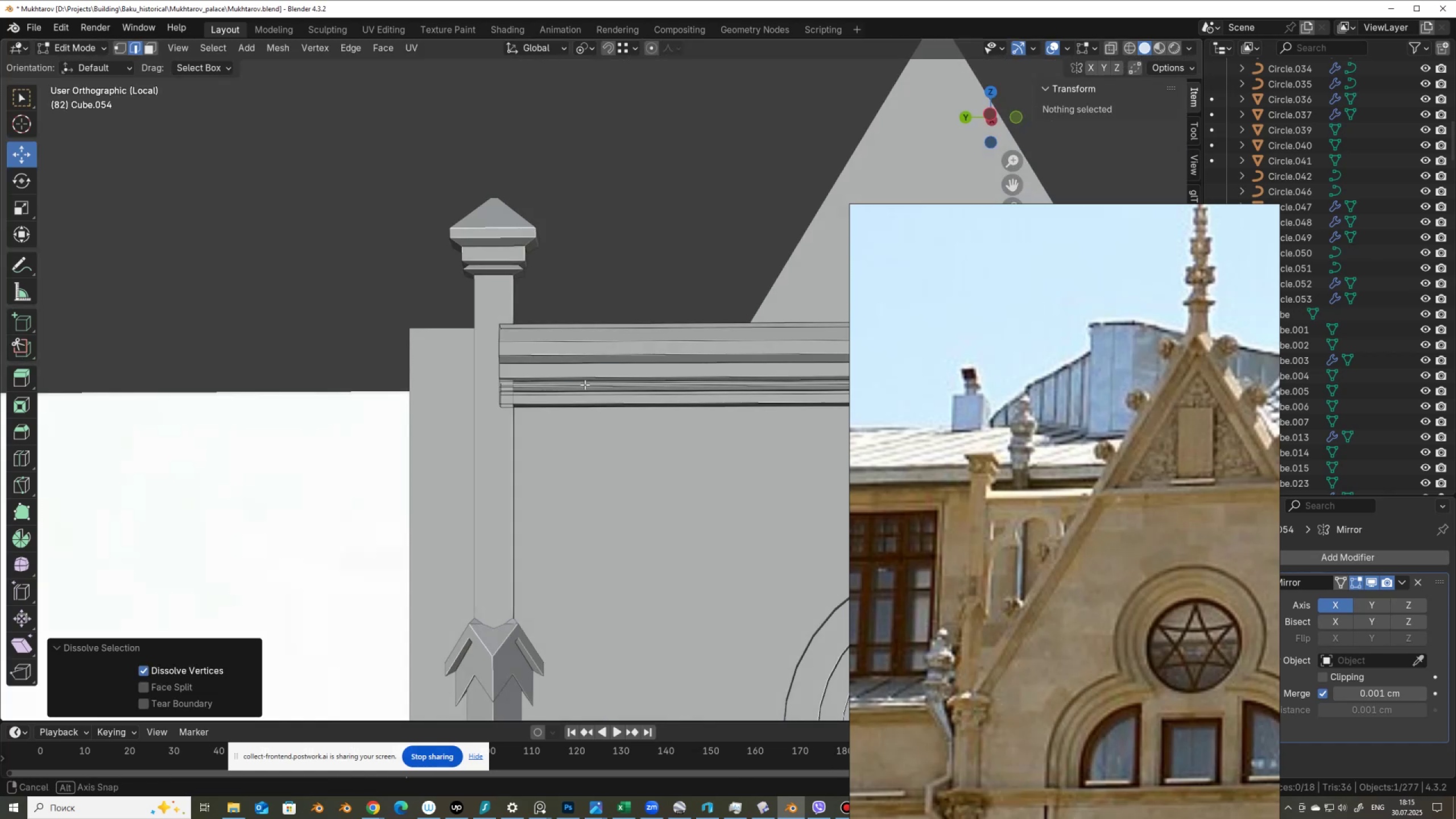 
scroll: coordinate [498, 379], scroll_direction: up, amount: 8.0
 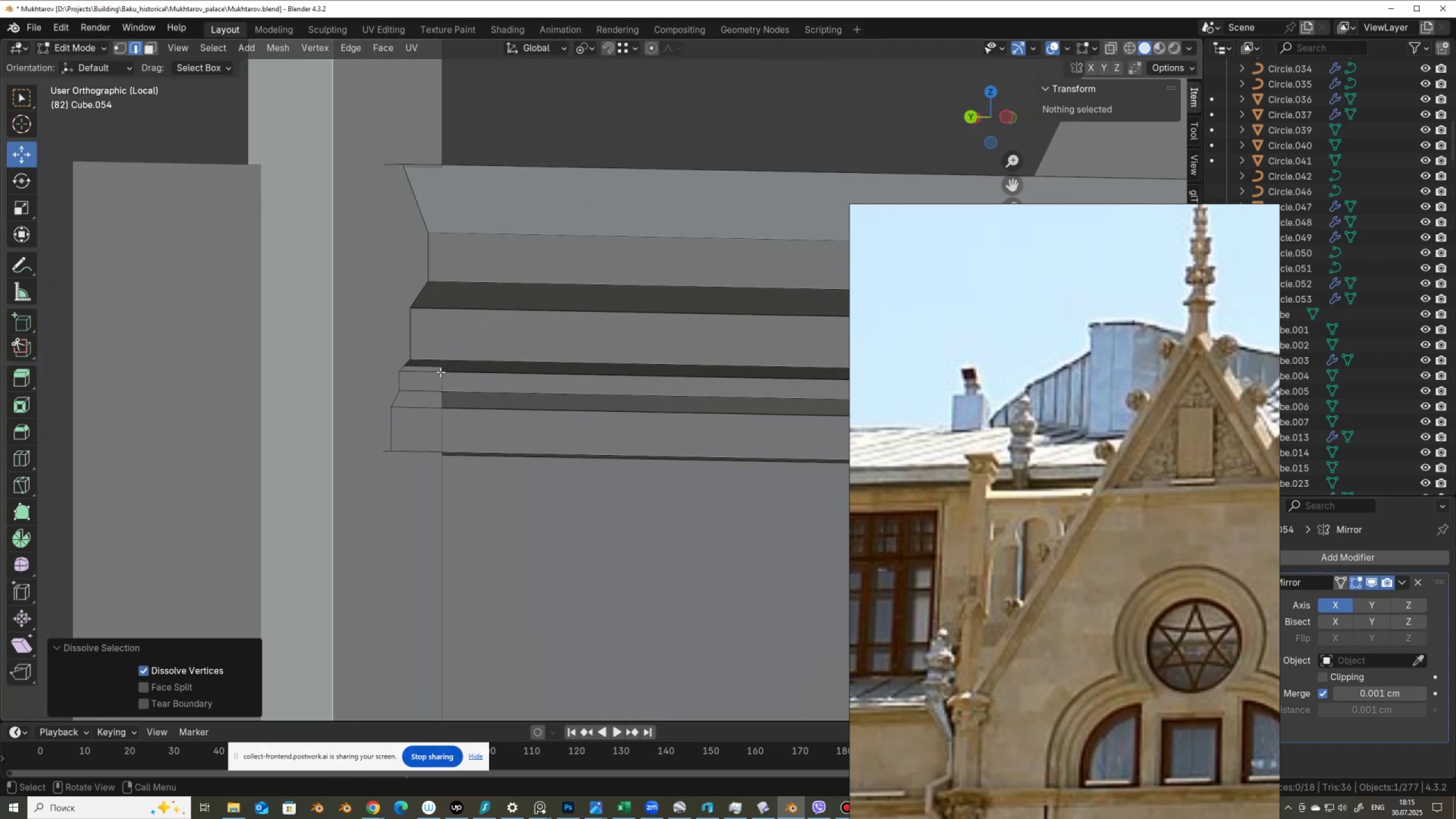 
left_click([440, 372])
 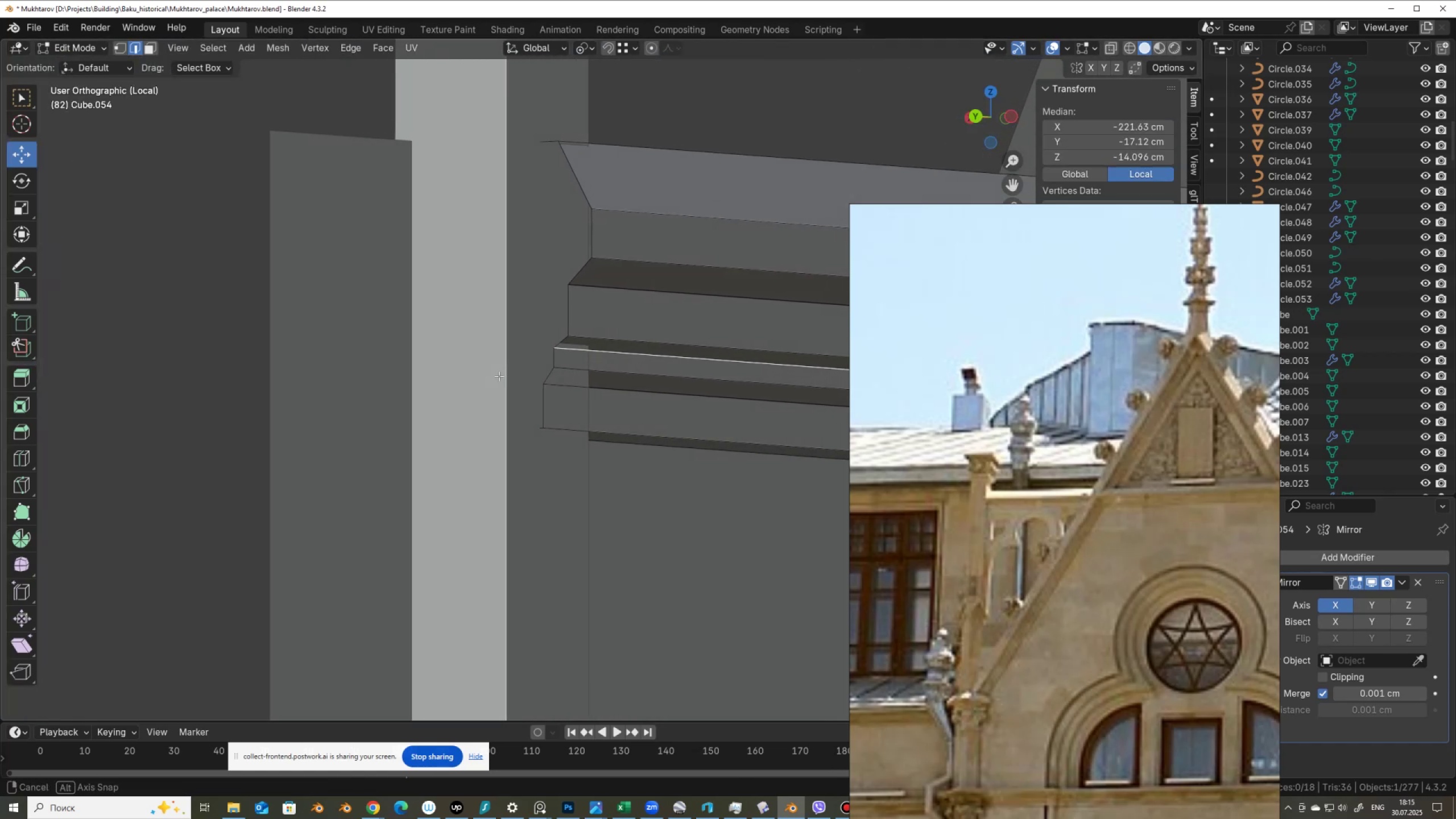 
scroll: coordinate [591, 408], scroll_direction: down, amount: 11.0
 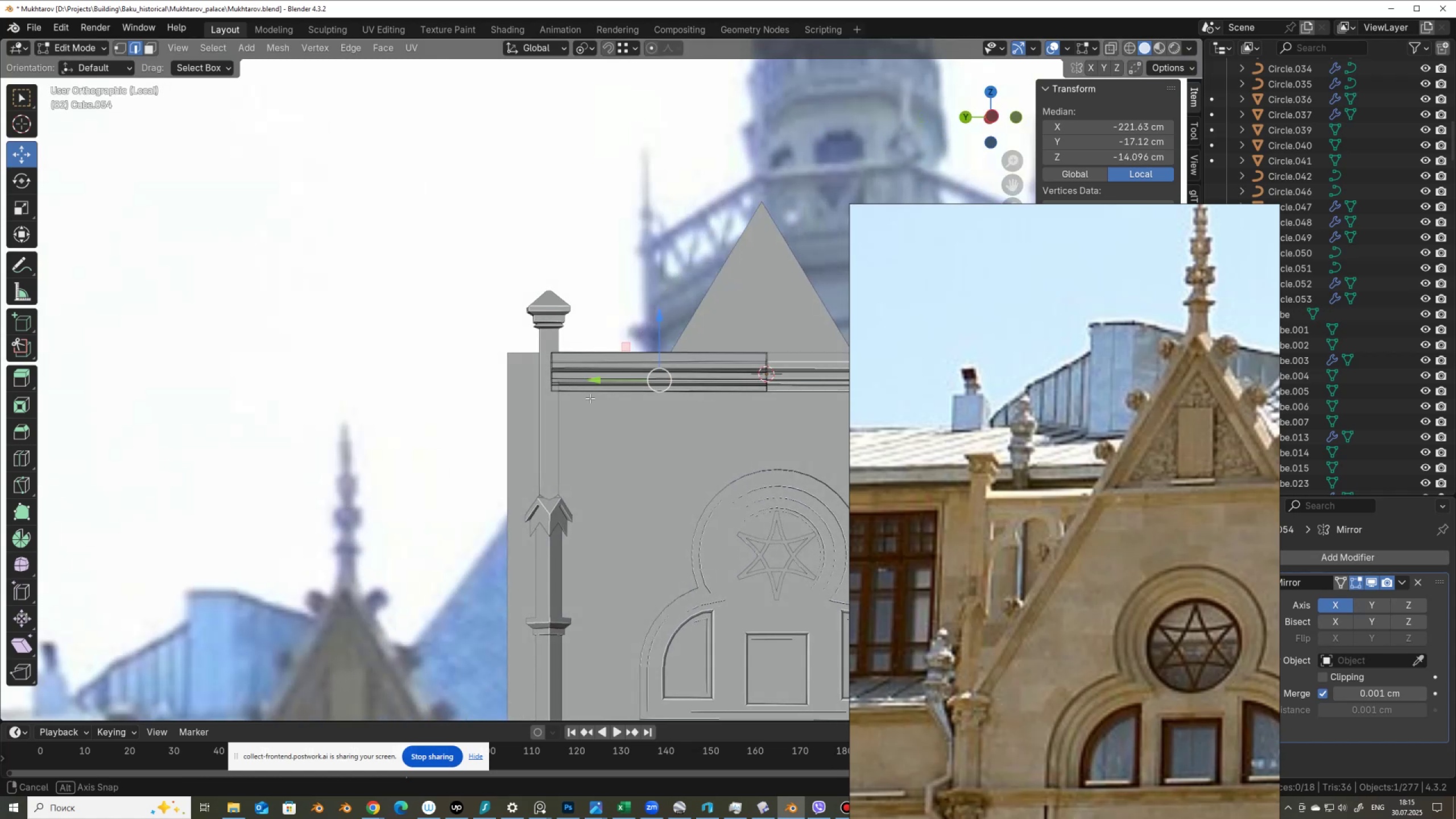 
hold_key(key=AltLeft, duration=0.5)
 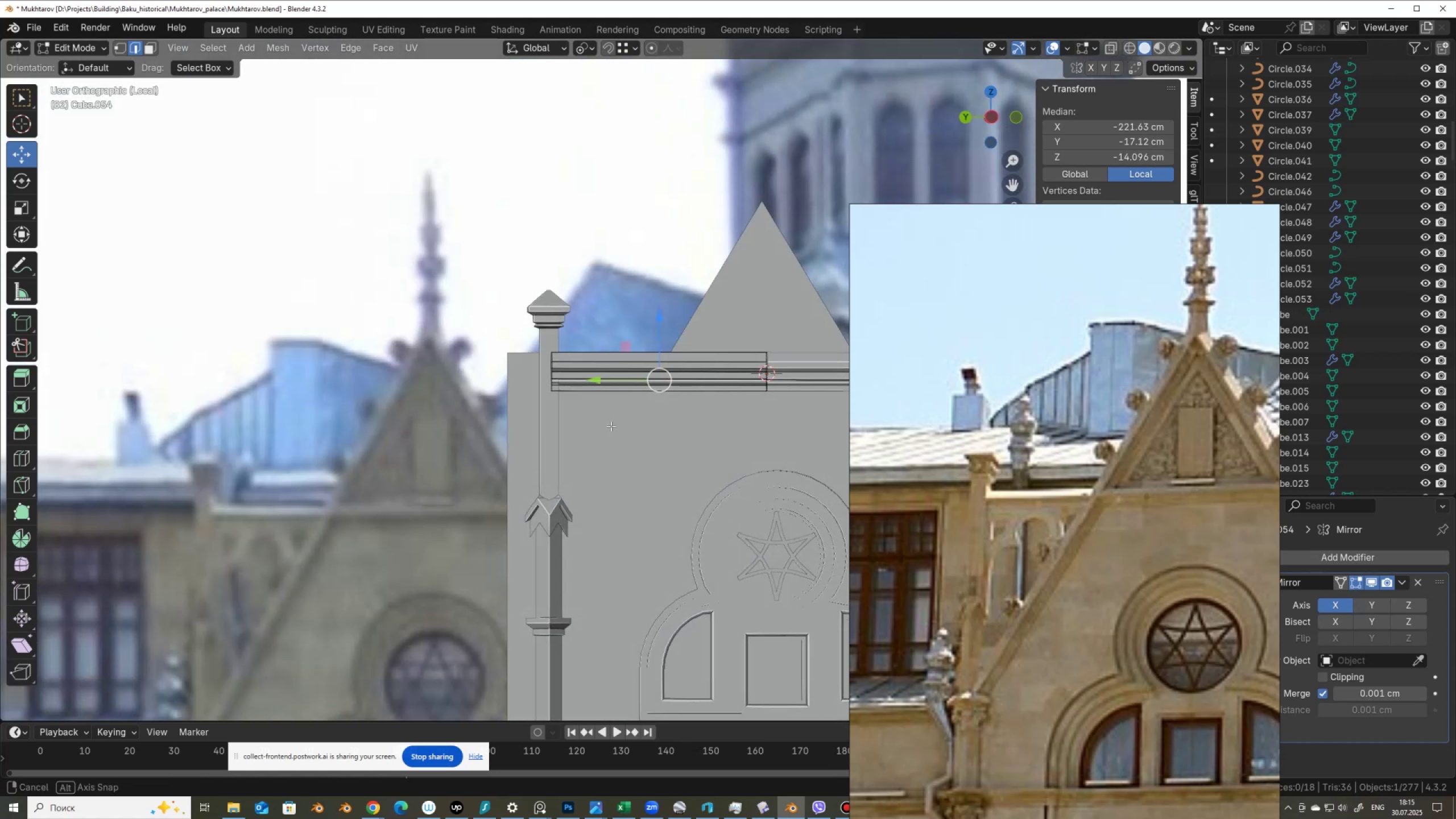 
wait(5.09)
 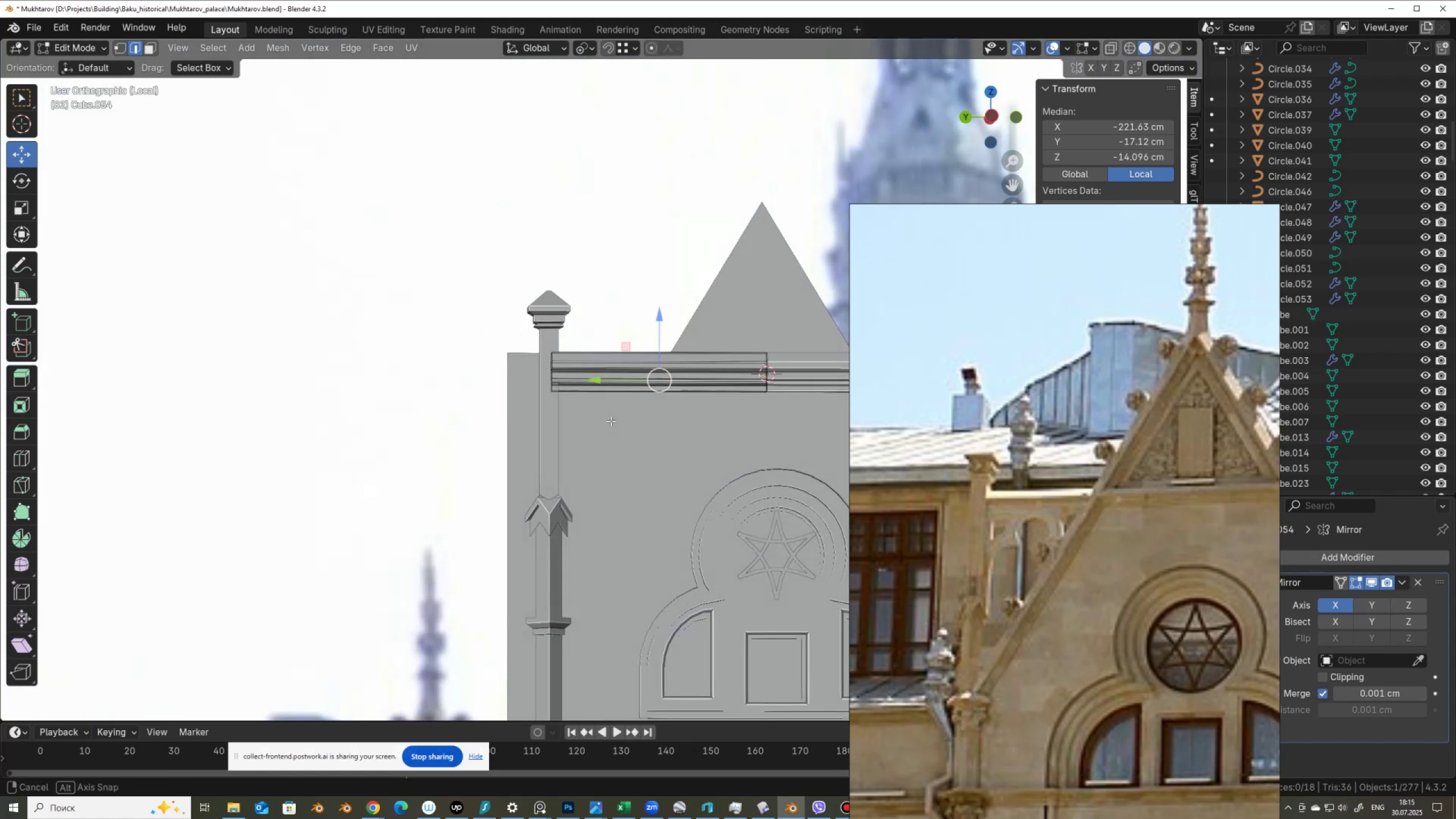 
hold_key(key=AltLeft, duration=0.53)
 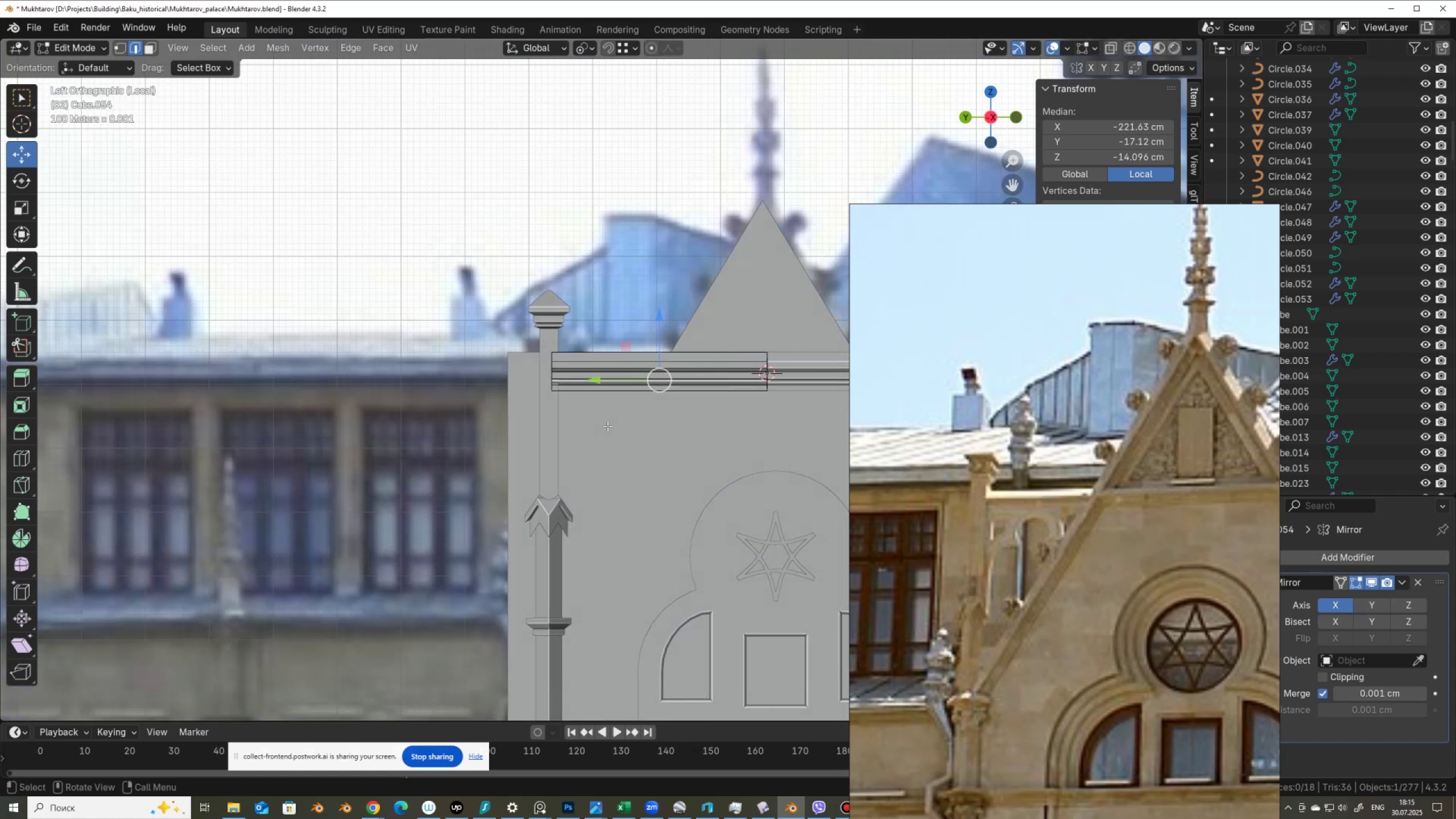 
scroll: coordinate [607, 430], scroll_direction: down, amount: 3.0
 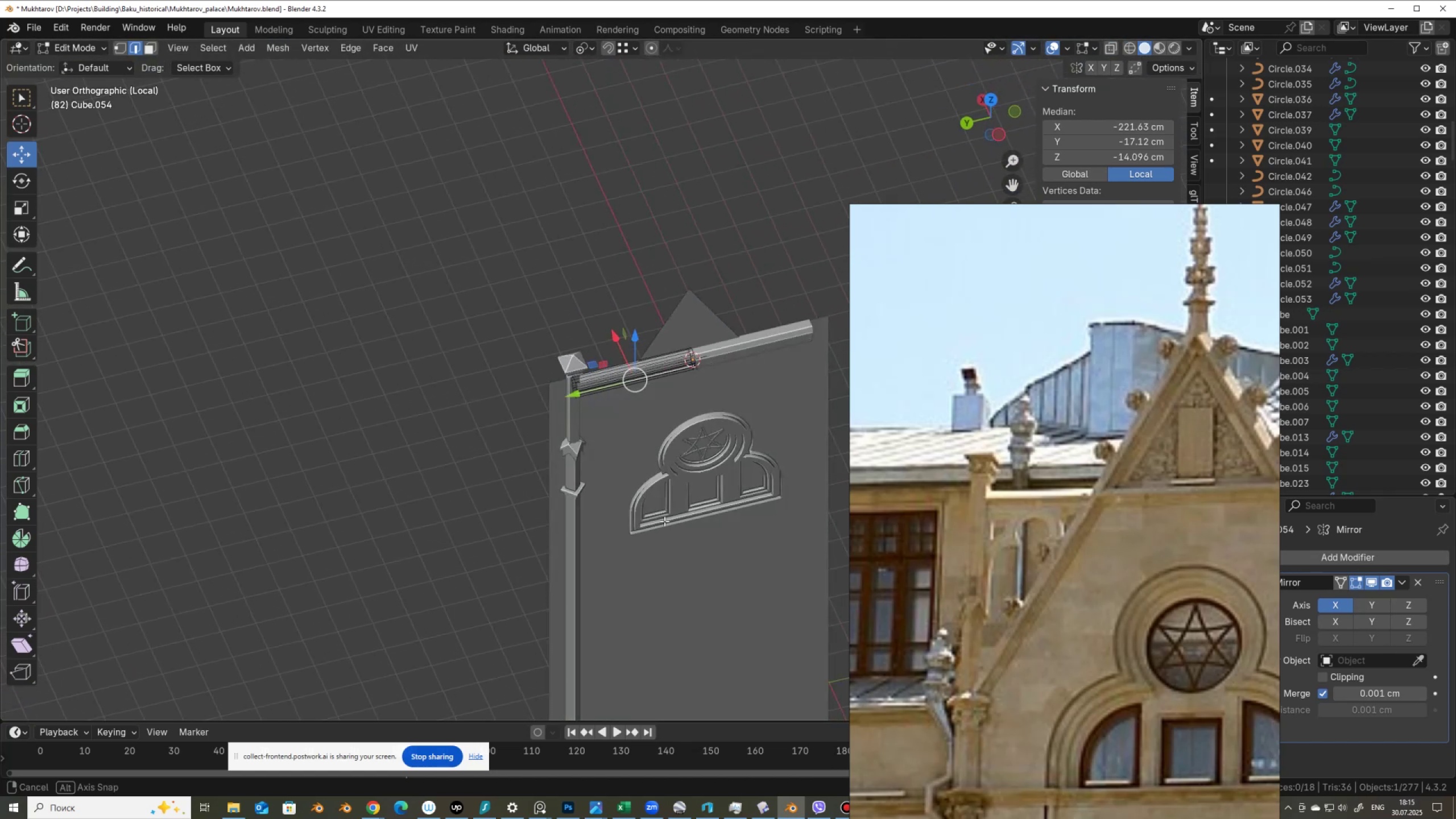 
wait(9.78)
 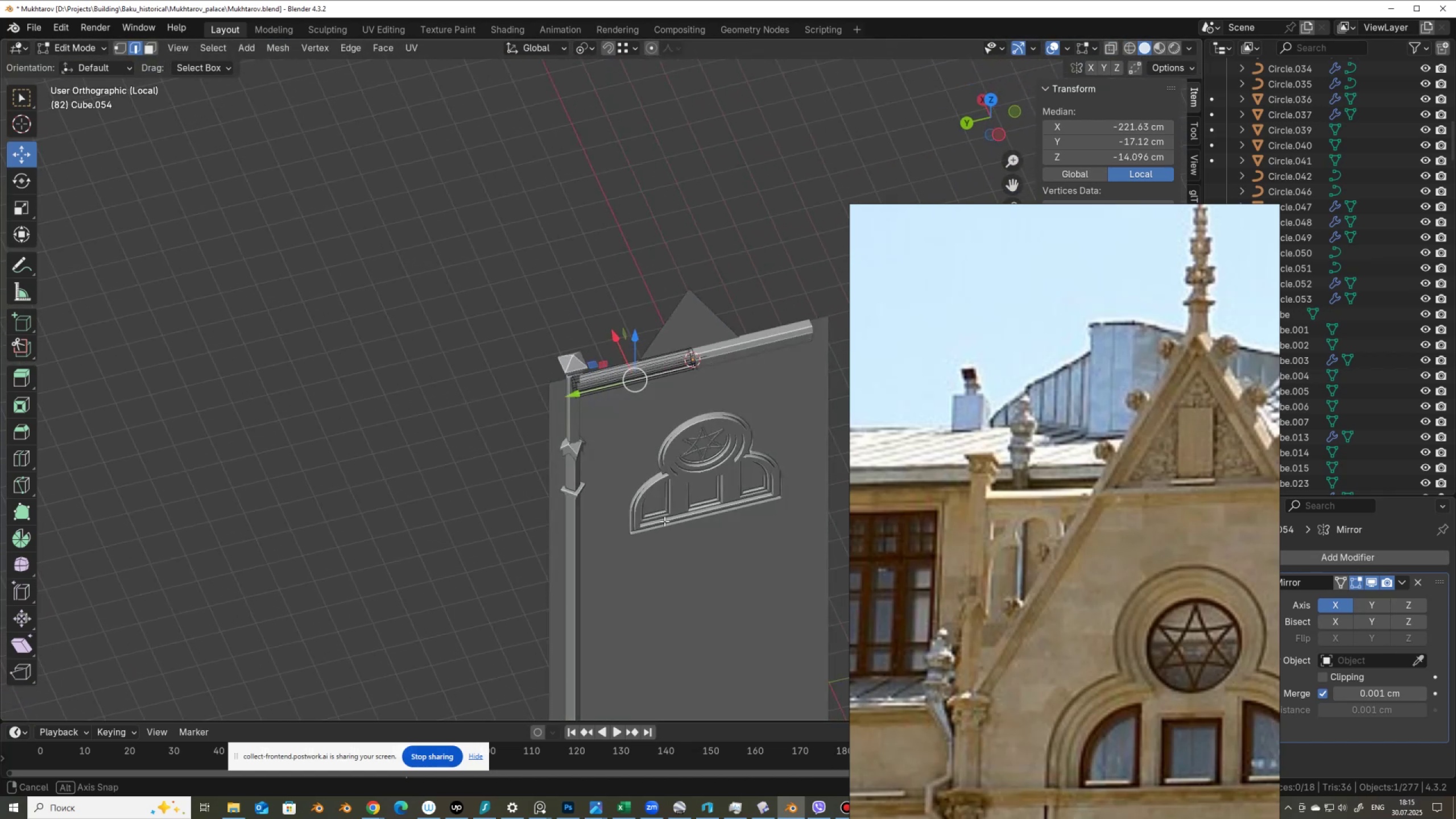 
scroll: coordinate [915, 454], scroll_direction: down, amount: 4.0
 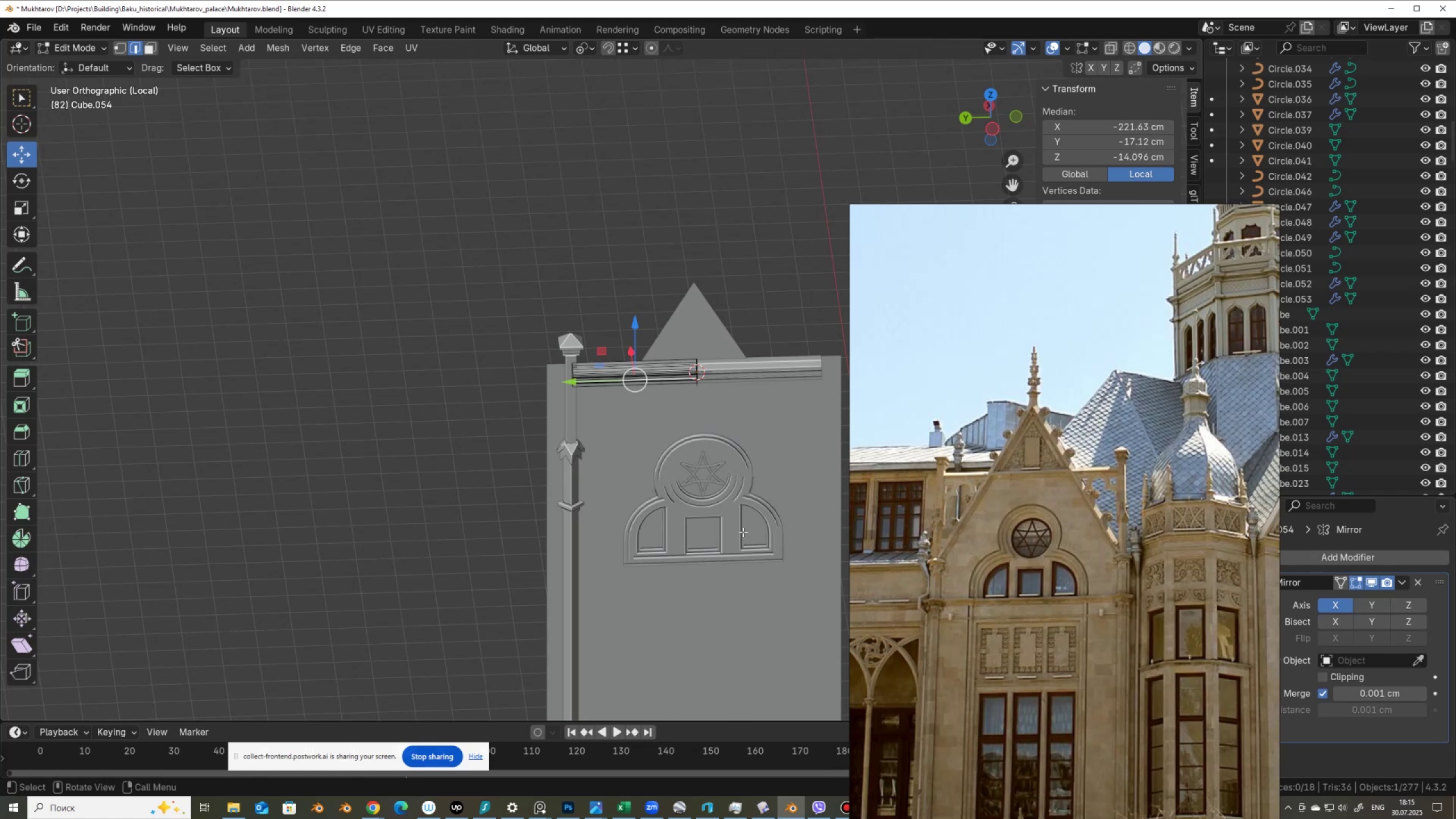 
hold_key(key=ShiftLeft, duration=0.47)
 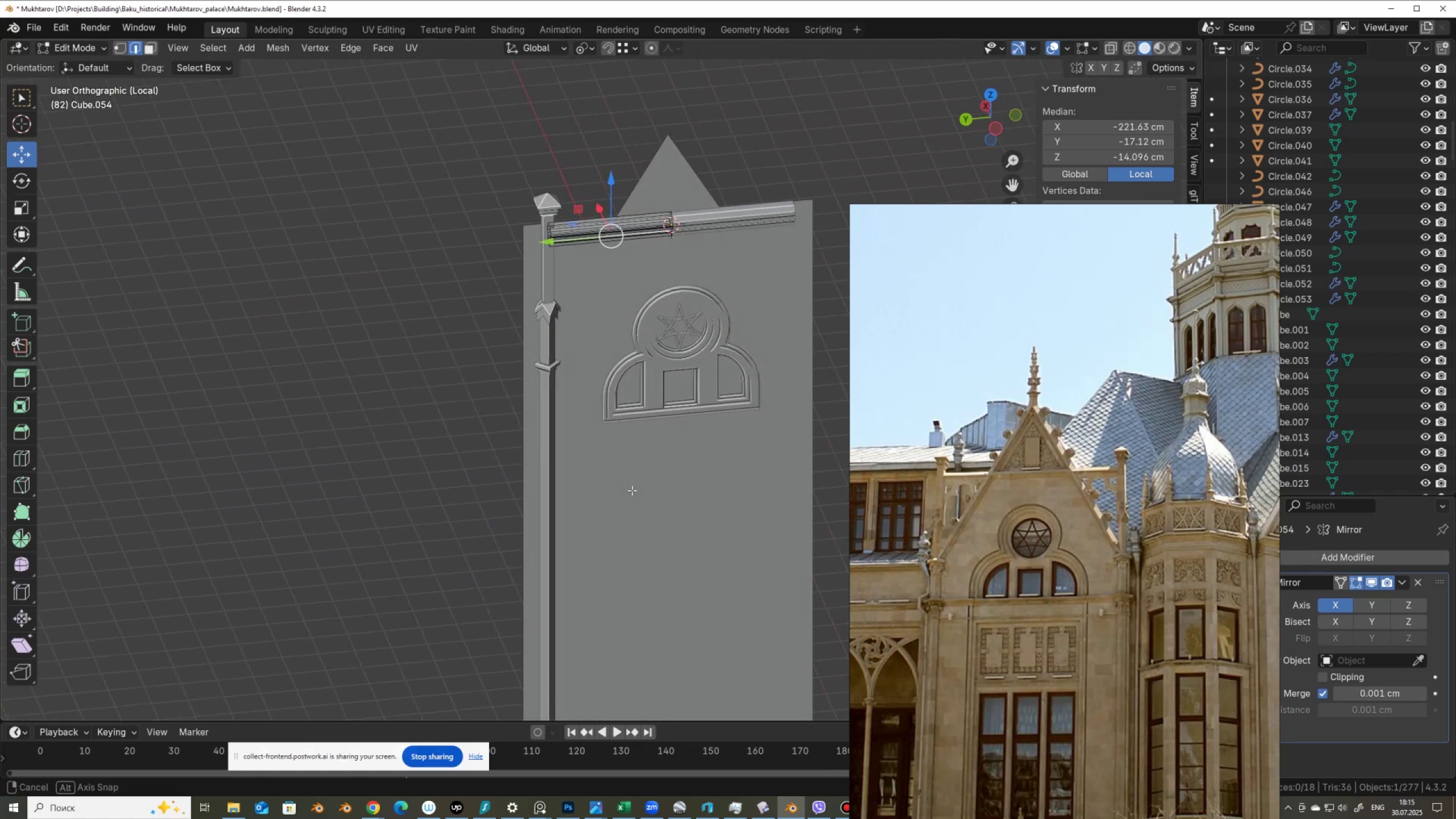 
wait(7.43)
 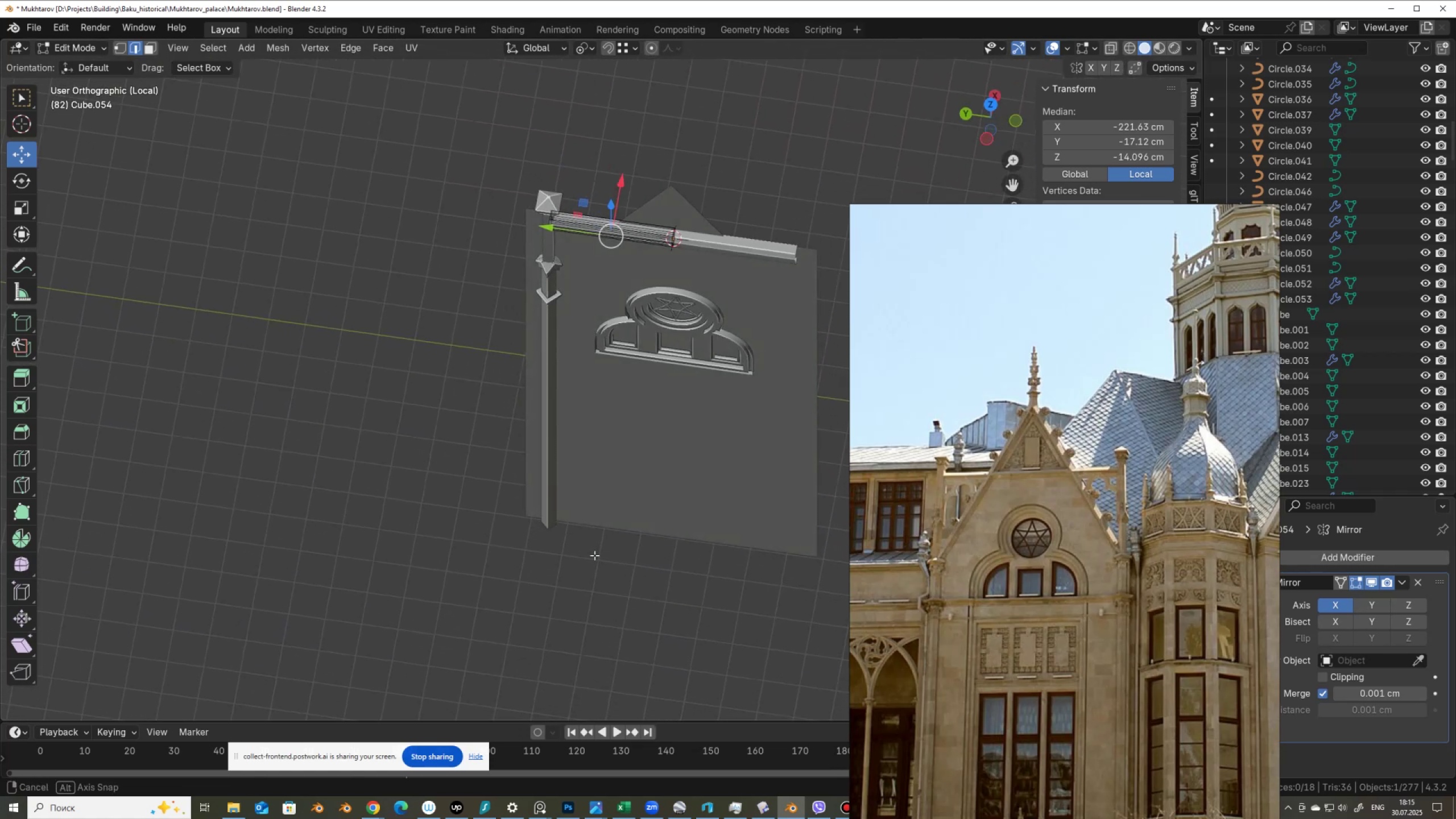 
hold_key(key=AltLeft, duration=0.67)
 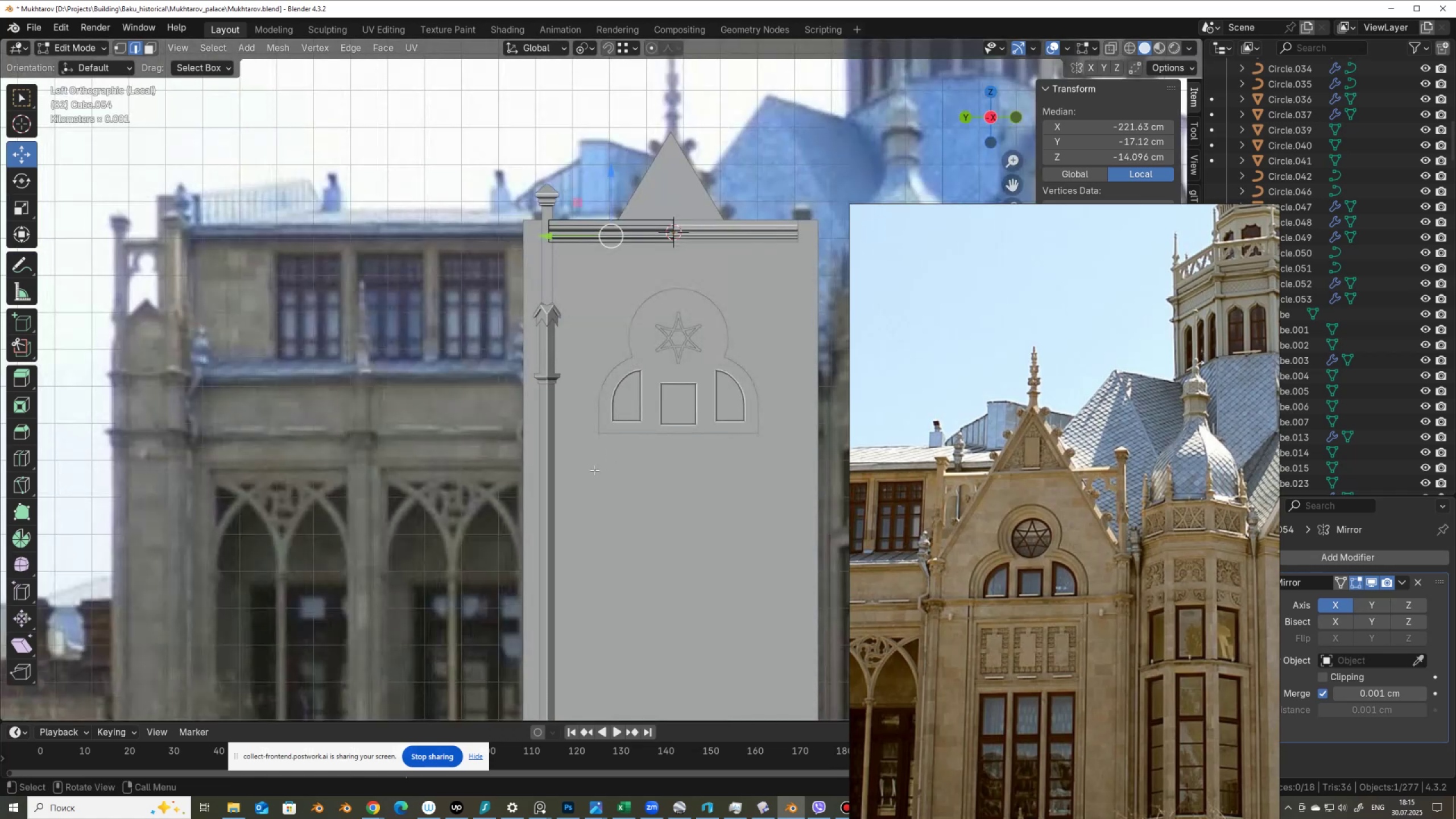 
scroll: coordinate [594, 470], scroll_direction: down, amount: 2.0
 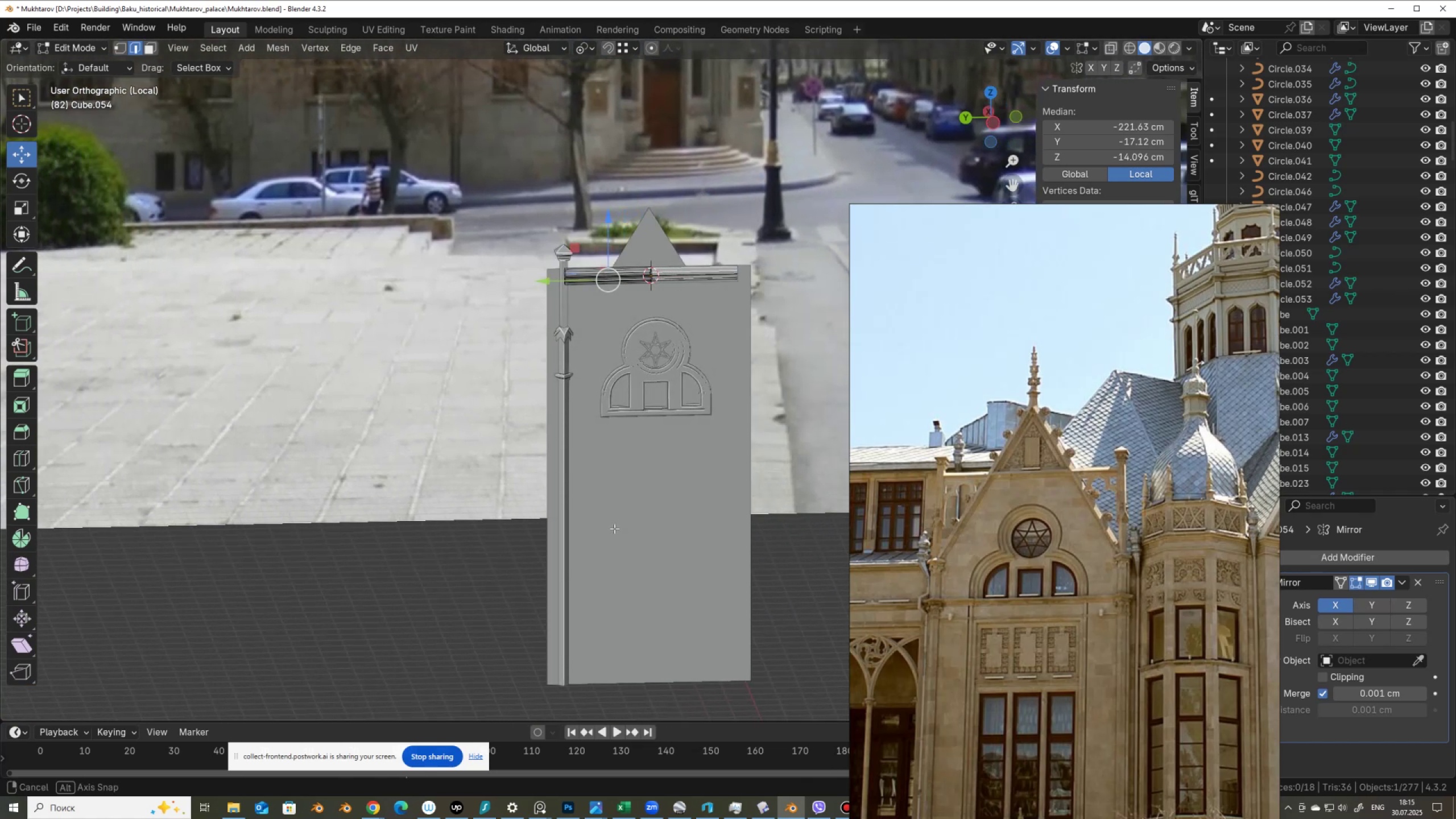 
wait(5.91)
 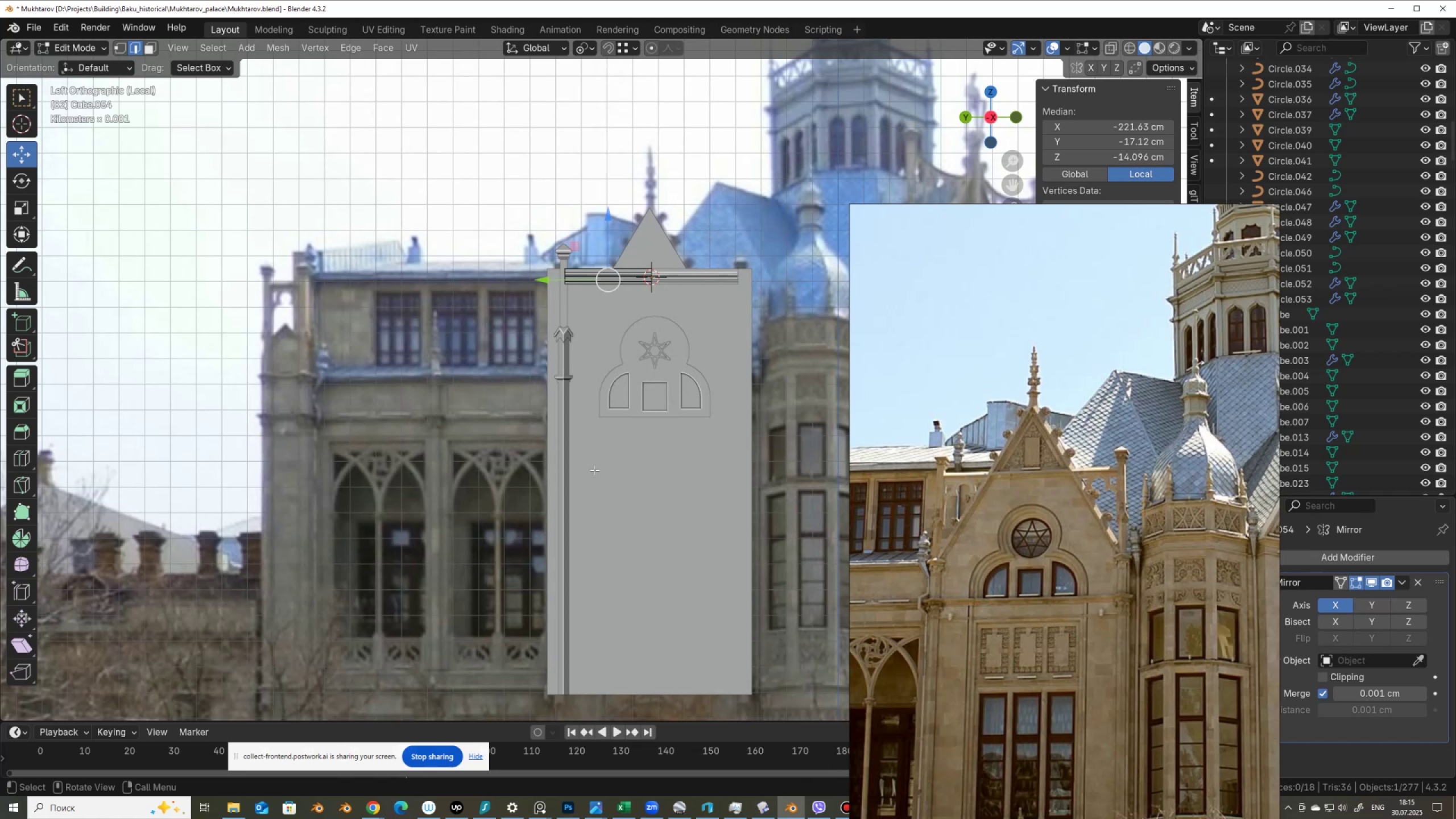 
key(Slash)
 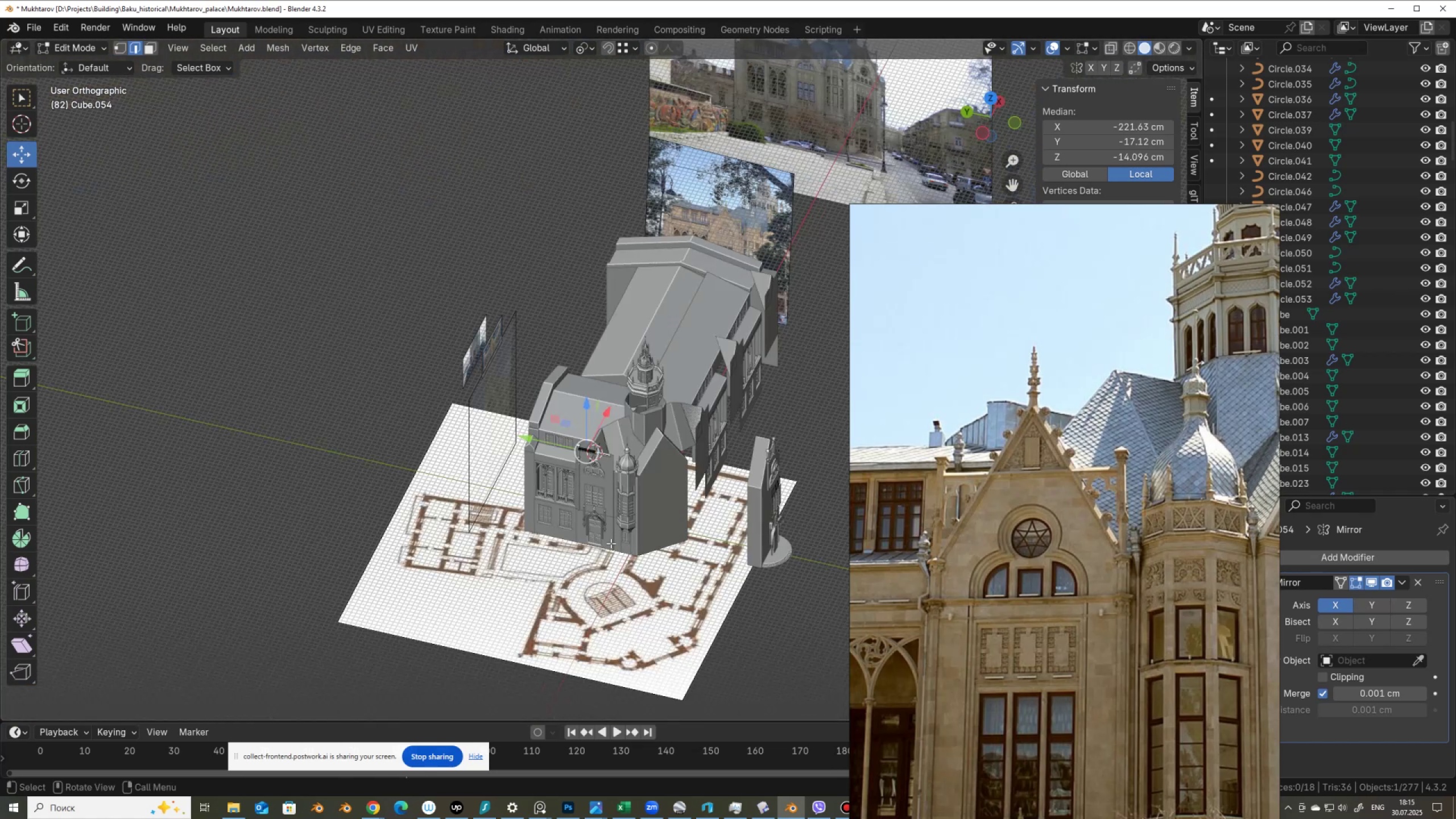 
scroll: coordinate [612, 549], scroll_direction: up, amount: 8.0
 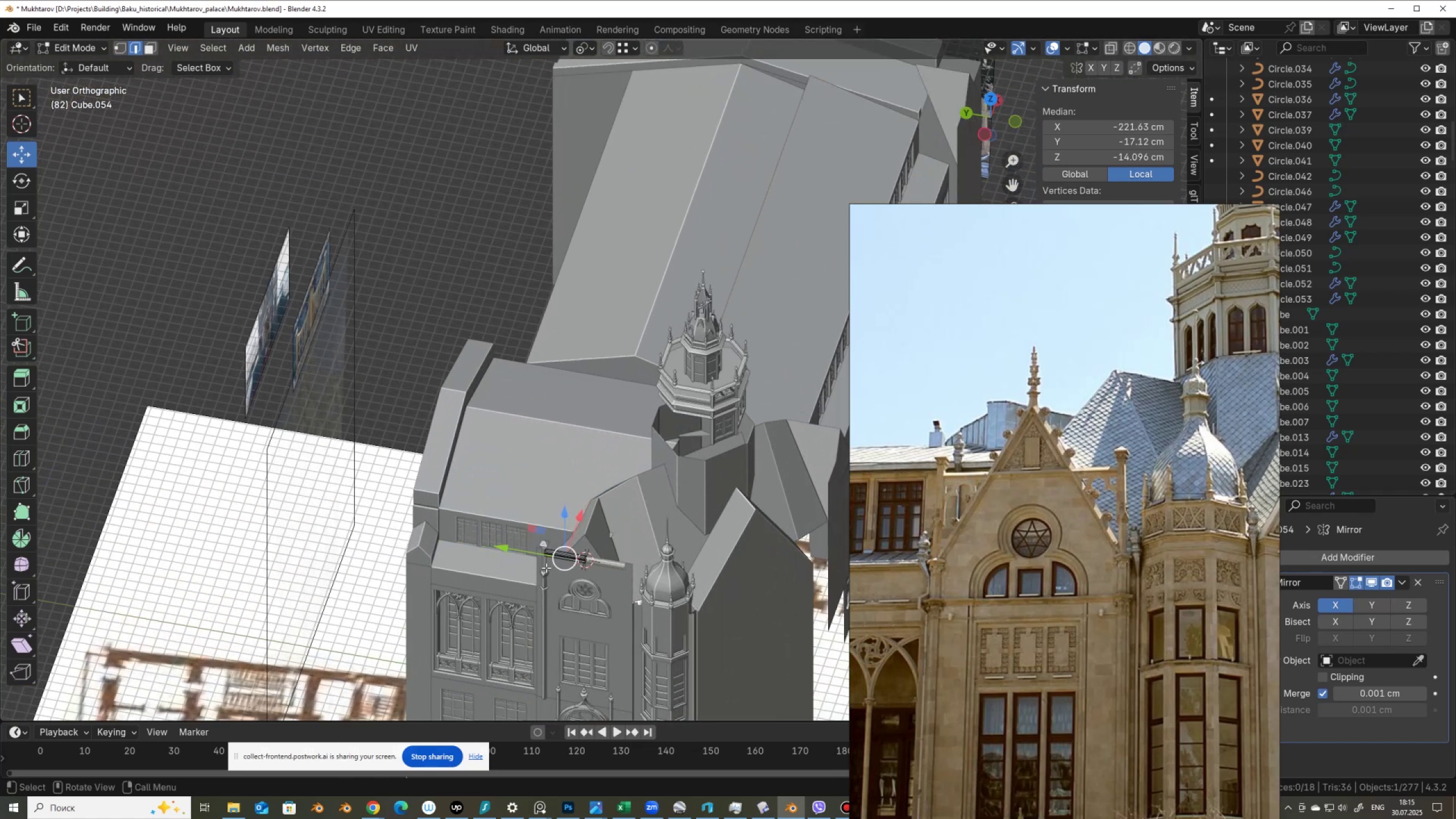 
hold_key(key=ShiftLeft, duration=0.47)
 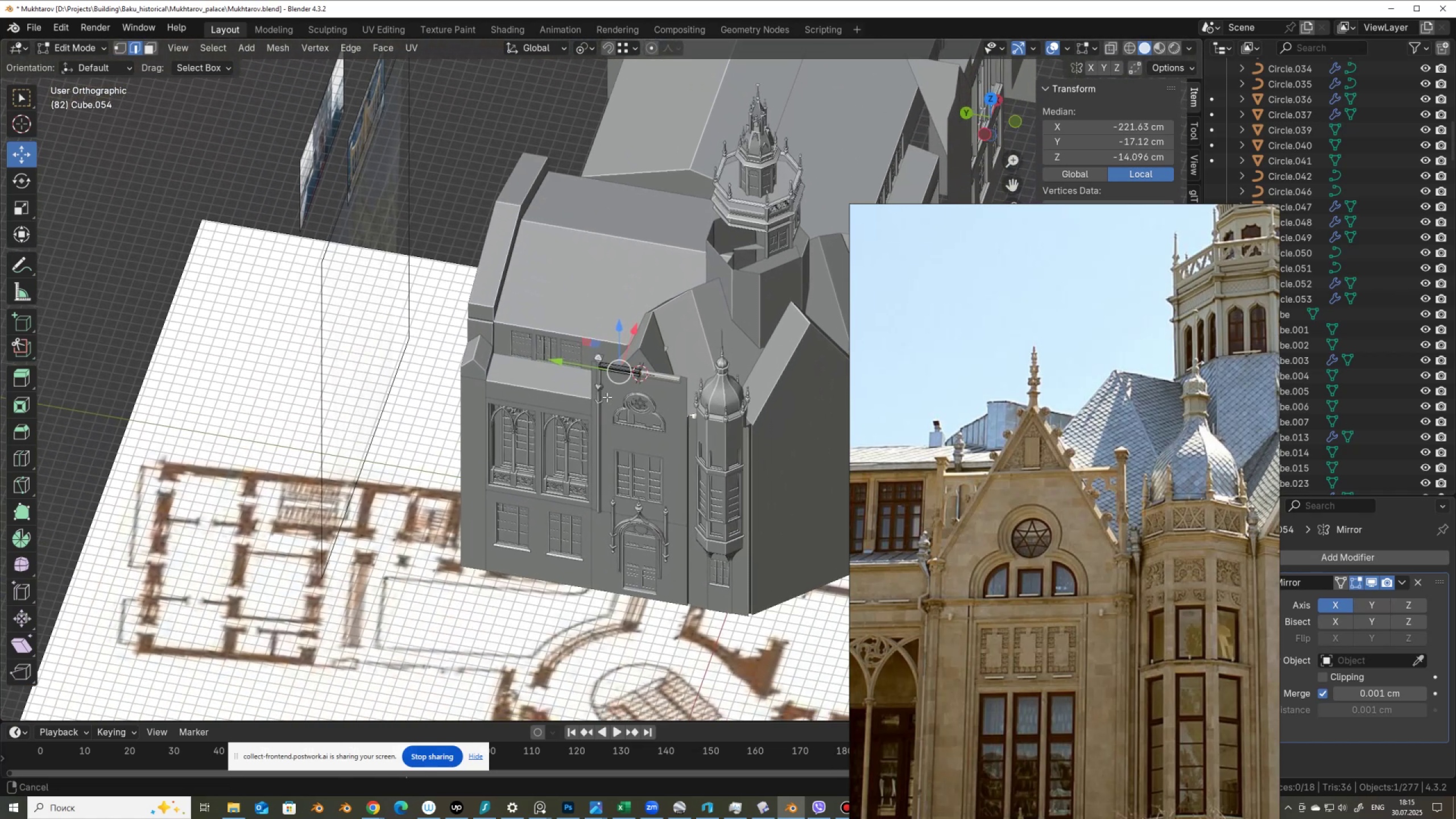 
scroll: coordinate [621, 439], scroll_direction: up, amount: 9.0
 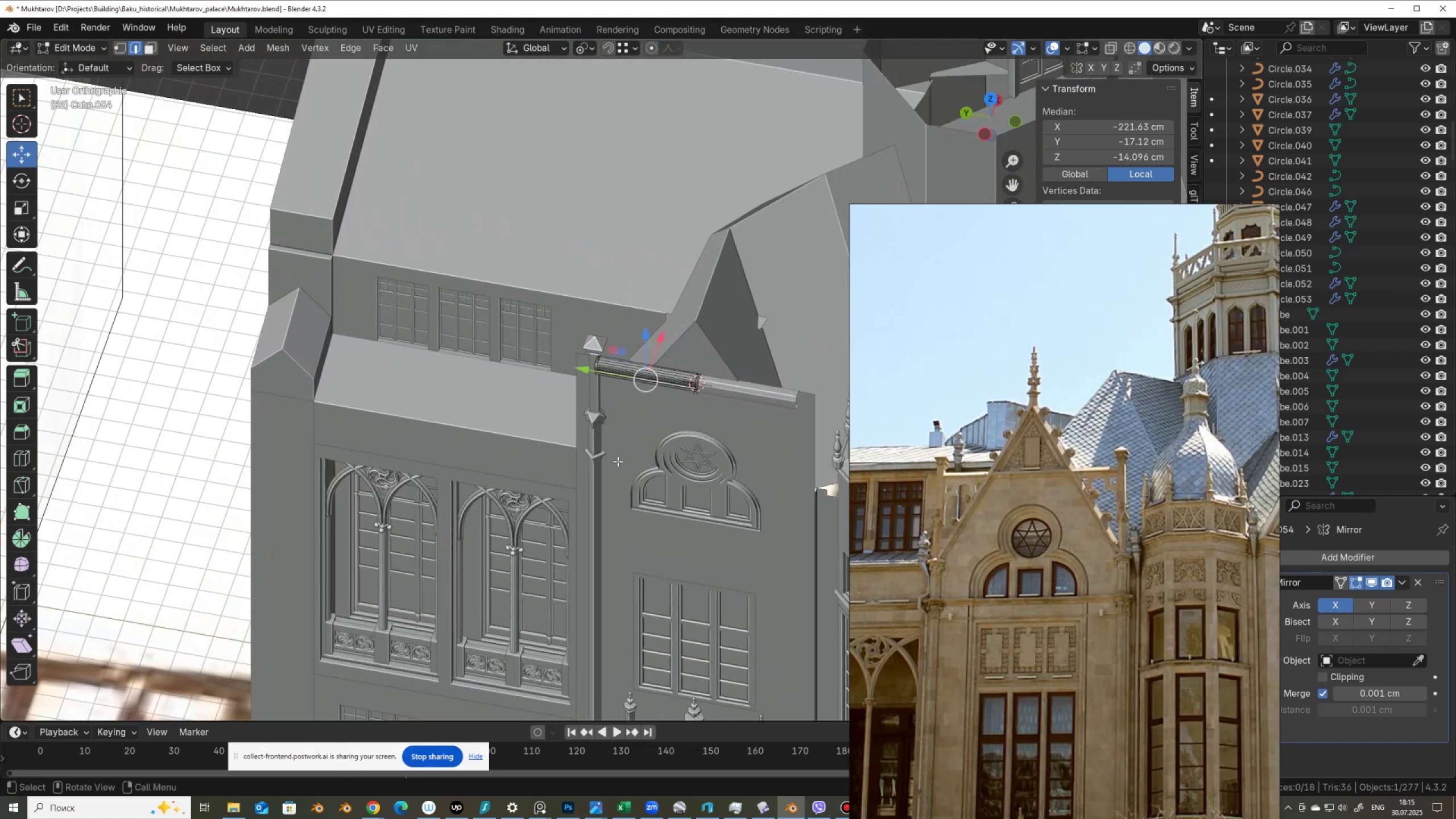 
hold_key(key=ShiftLeft, duration=0.53)
 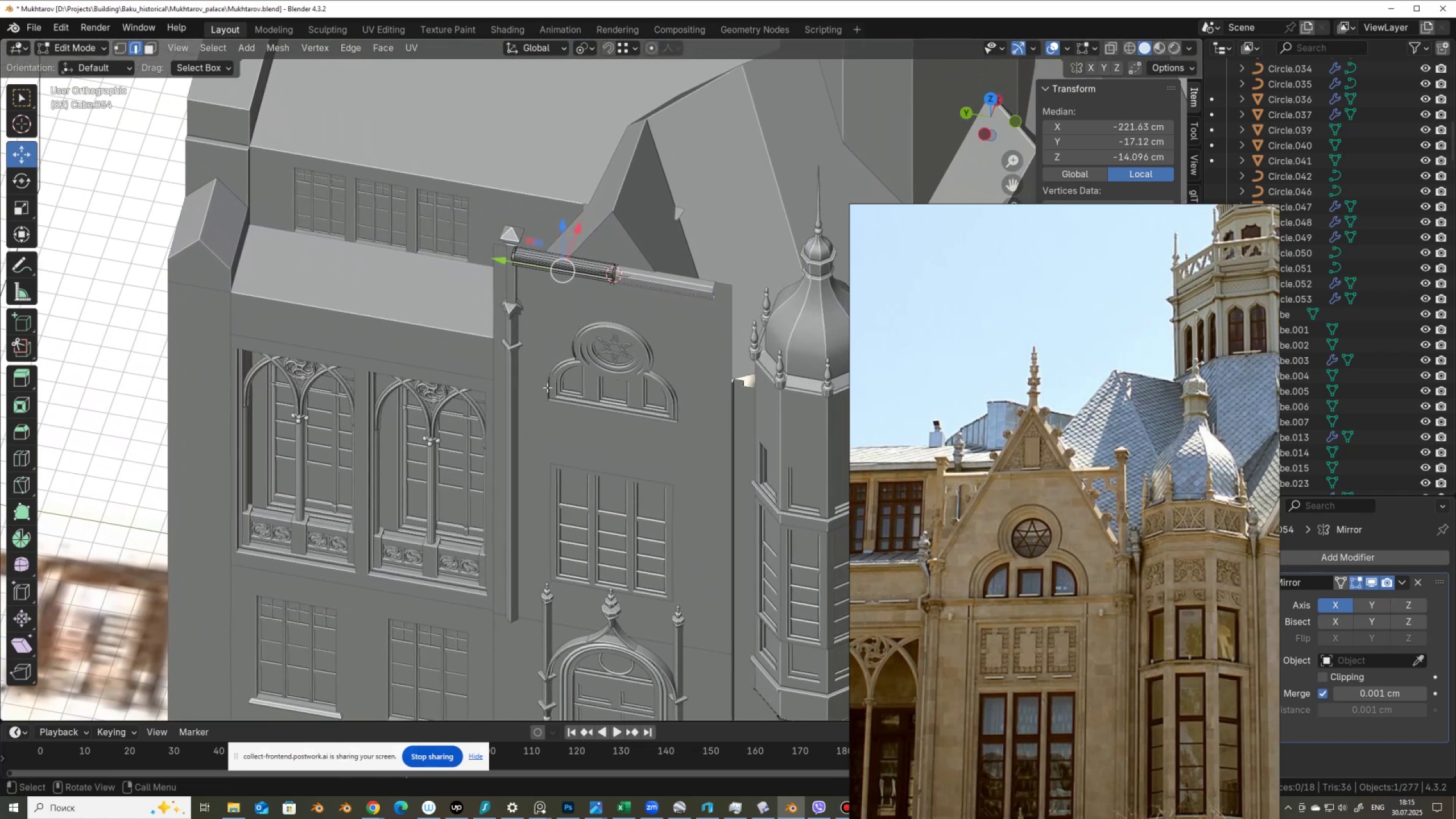 
scroll: coordinate [555, 388], scroll_direction: up, amount: 1.0
 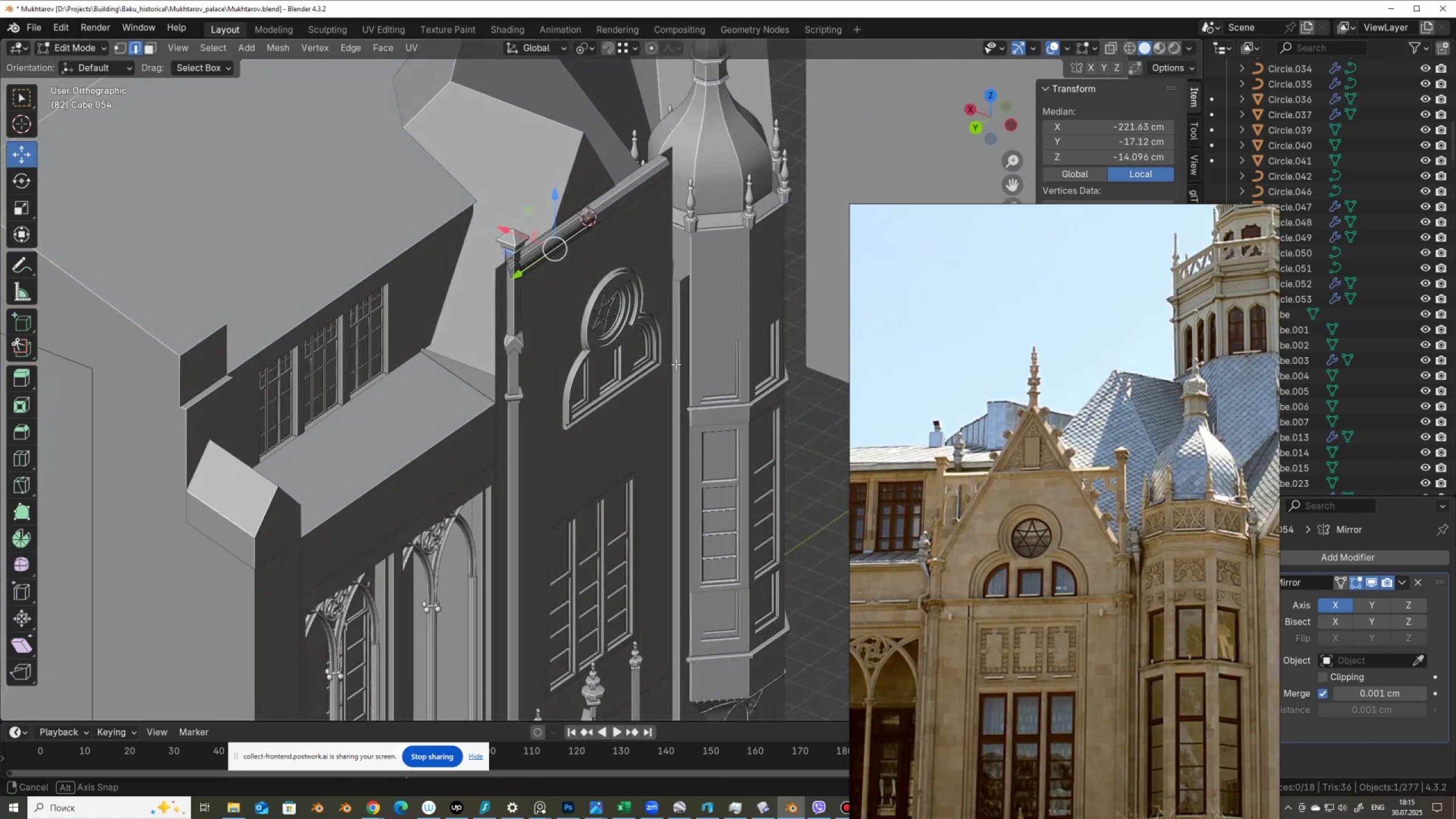 
scroll: coordinate [600, 380], scroll_direction: down, amount: 4.0
 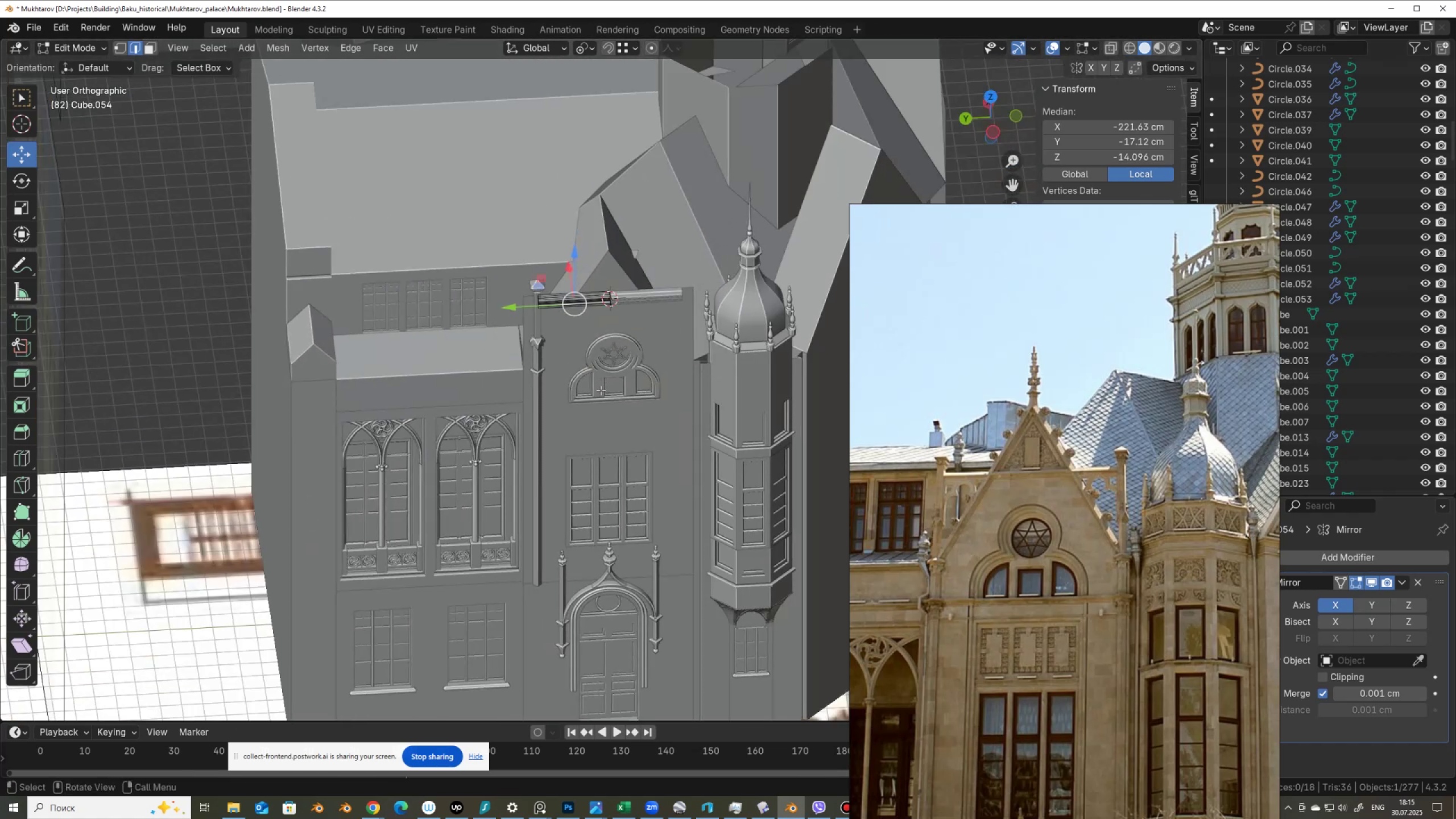 
hold_key(key=ShiftLeft, duration=1.5)
 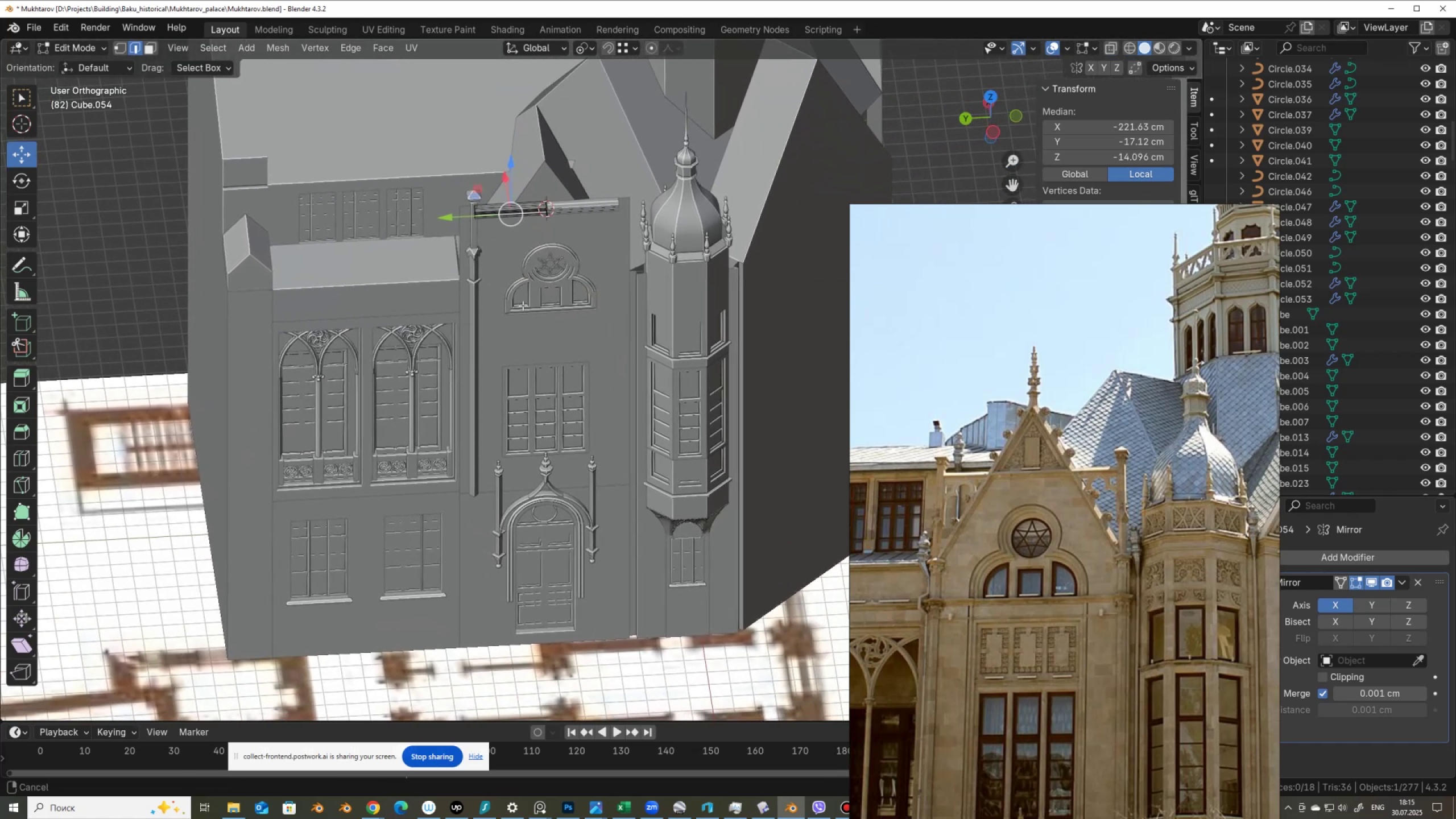 
key(Shift+ShiftLeft)
 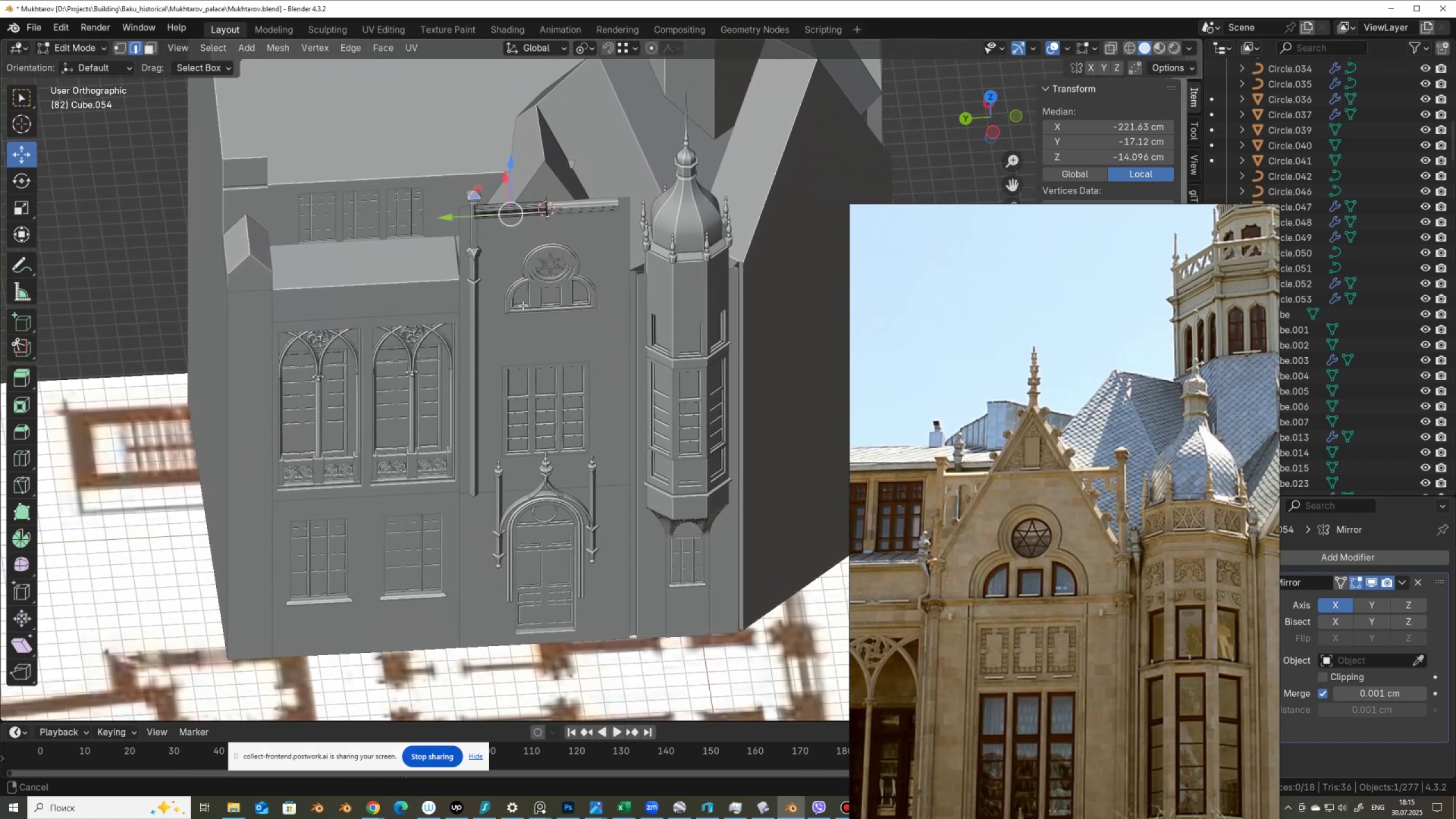 
key(Shift+ShiftLeft)
 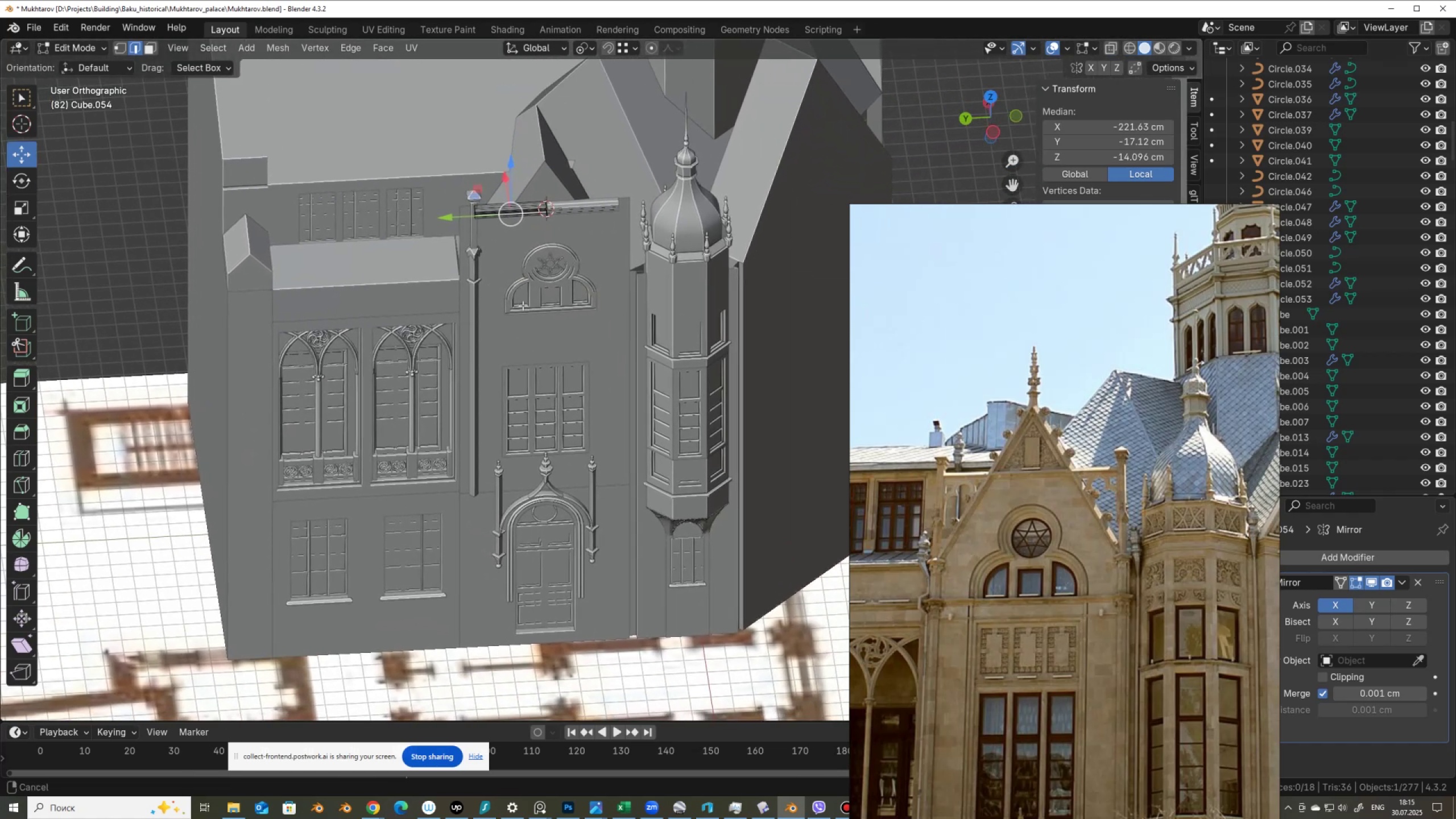 
key(Shift+ShiftLeft)
 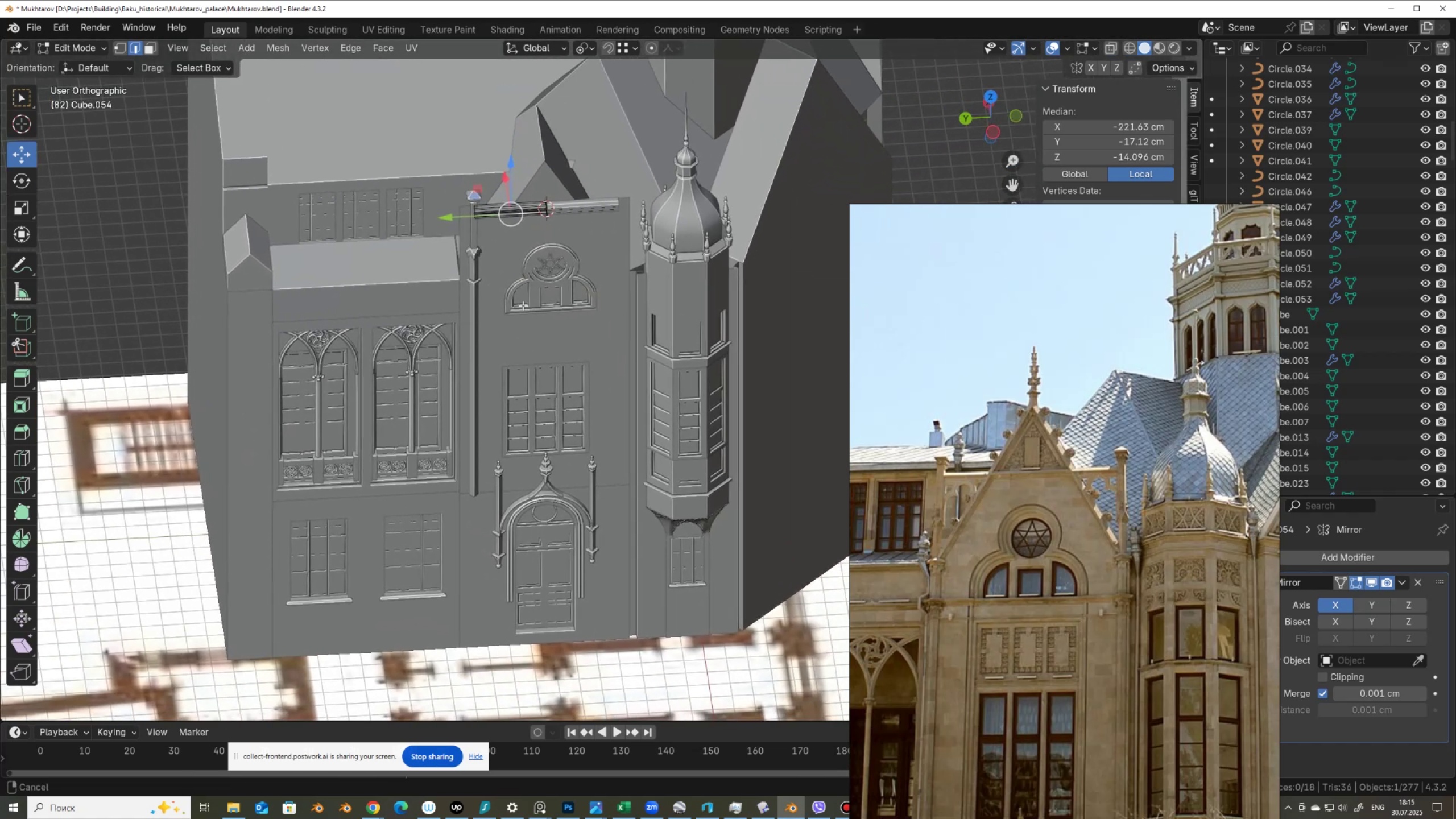 
key(Shift+ShiftLeft)
 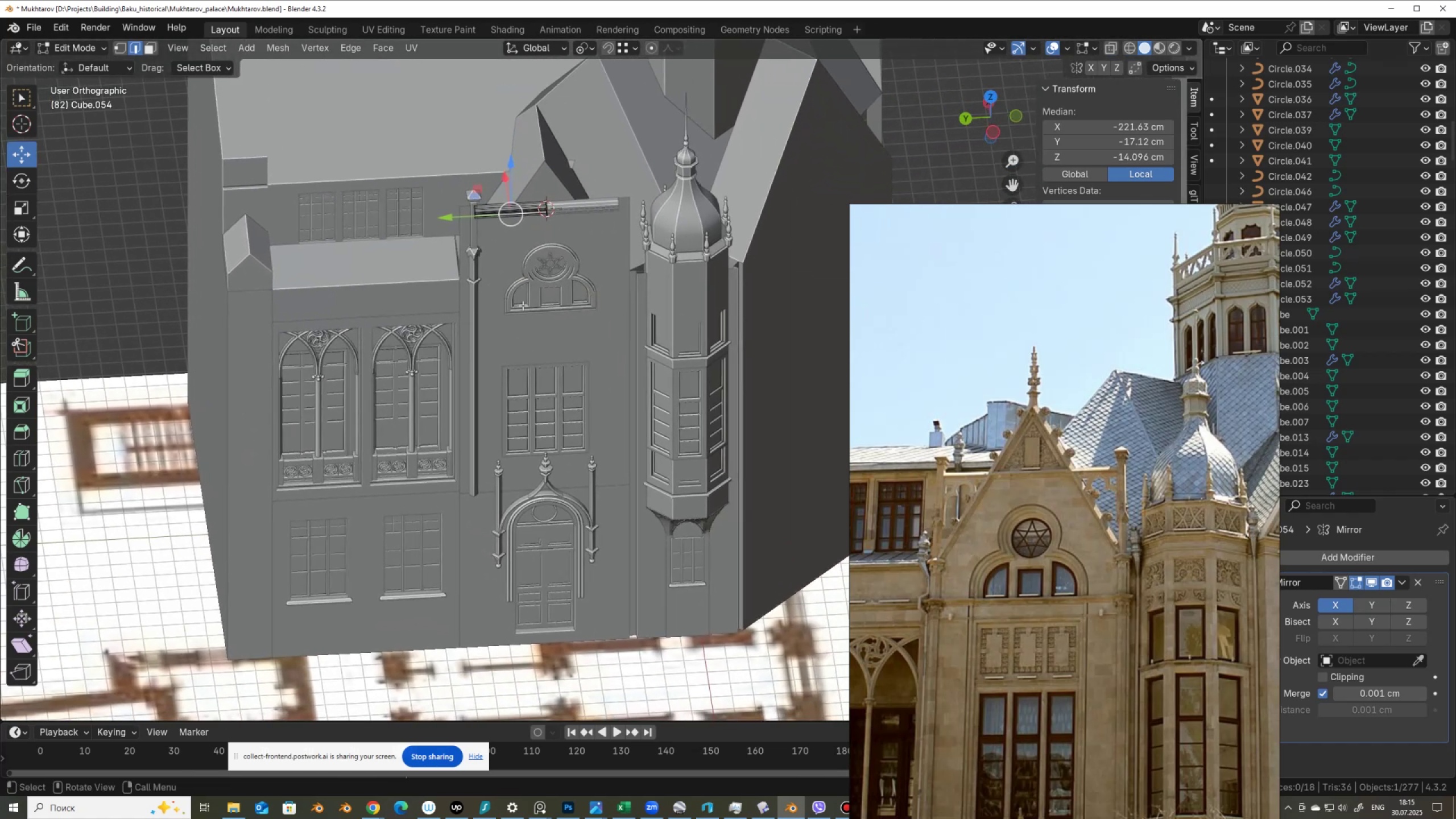 
key(Shift+ShiftLeft)
 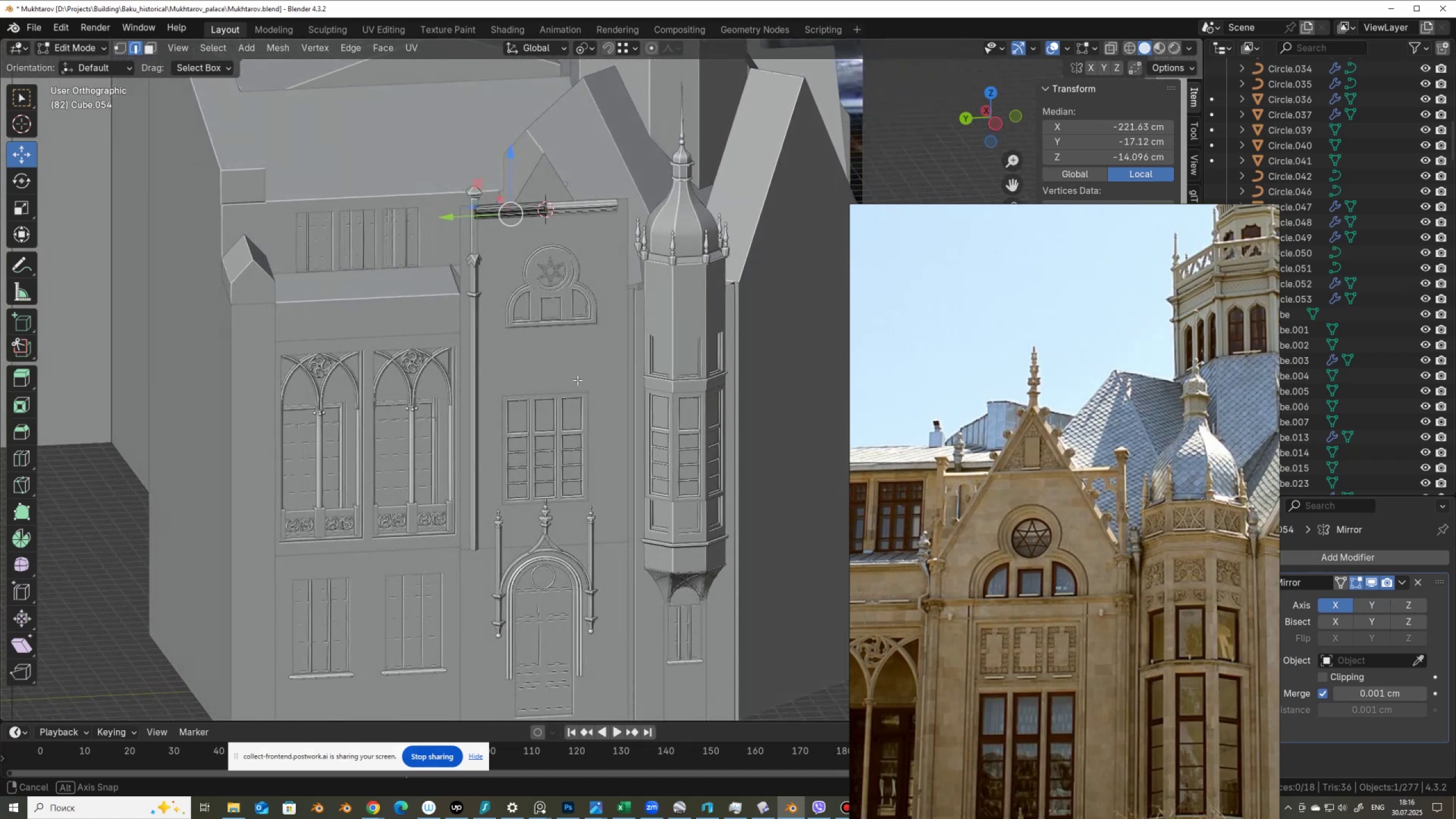 
wait(14.05)
 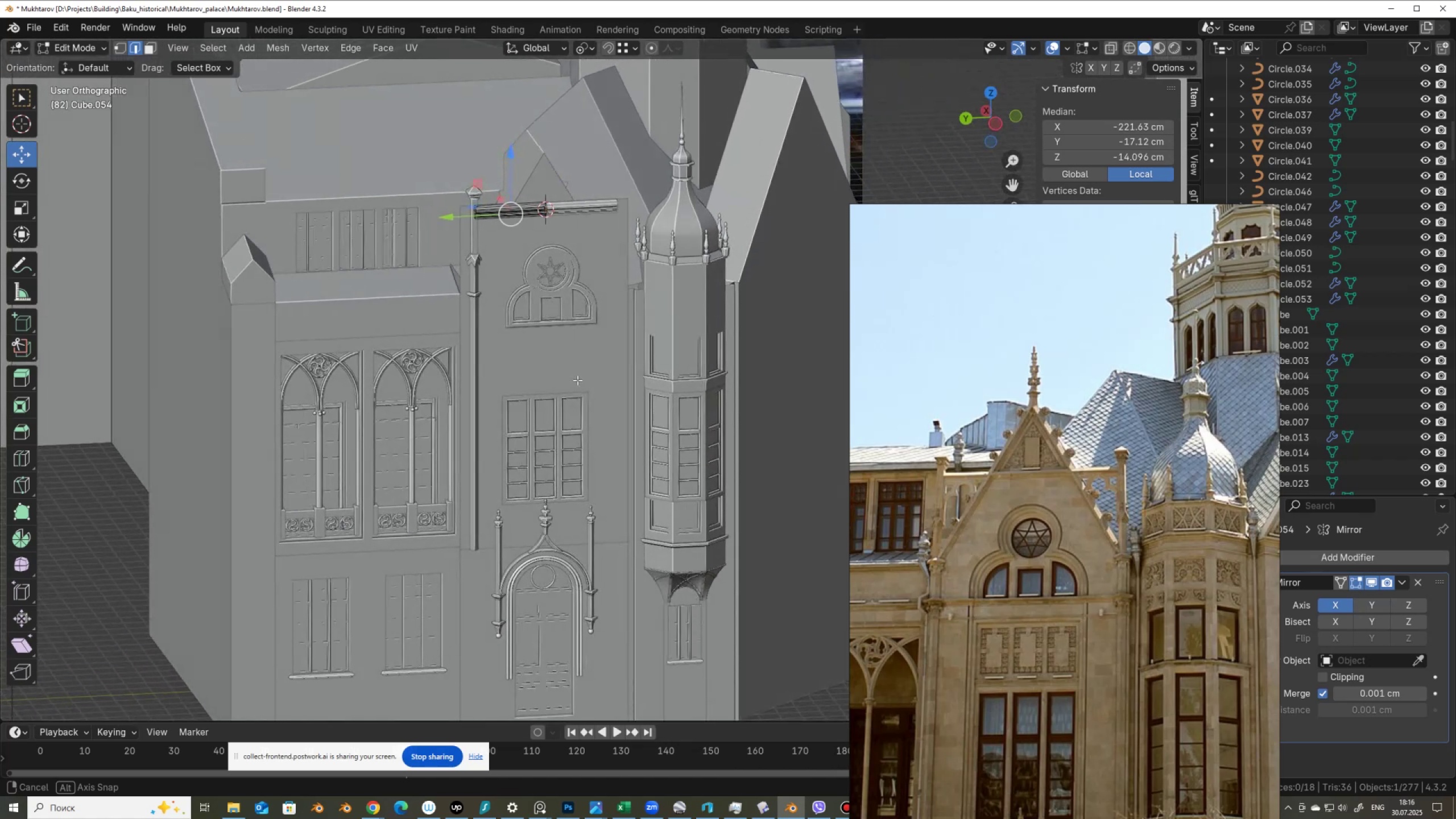 
scroll: coordinate [537, 389], scroll_direction: down, amount: 3.0
 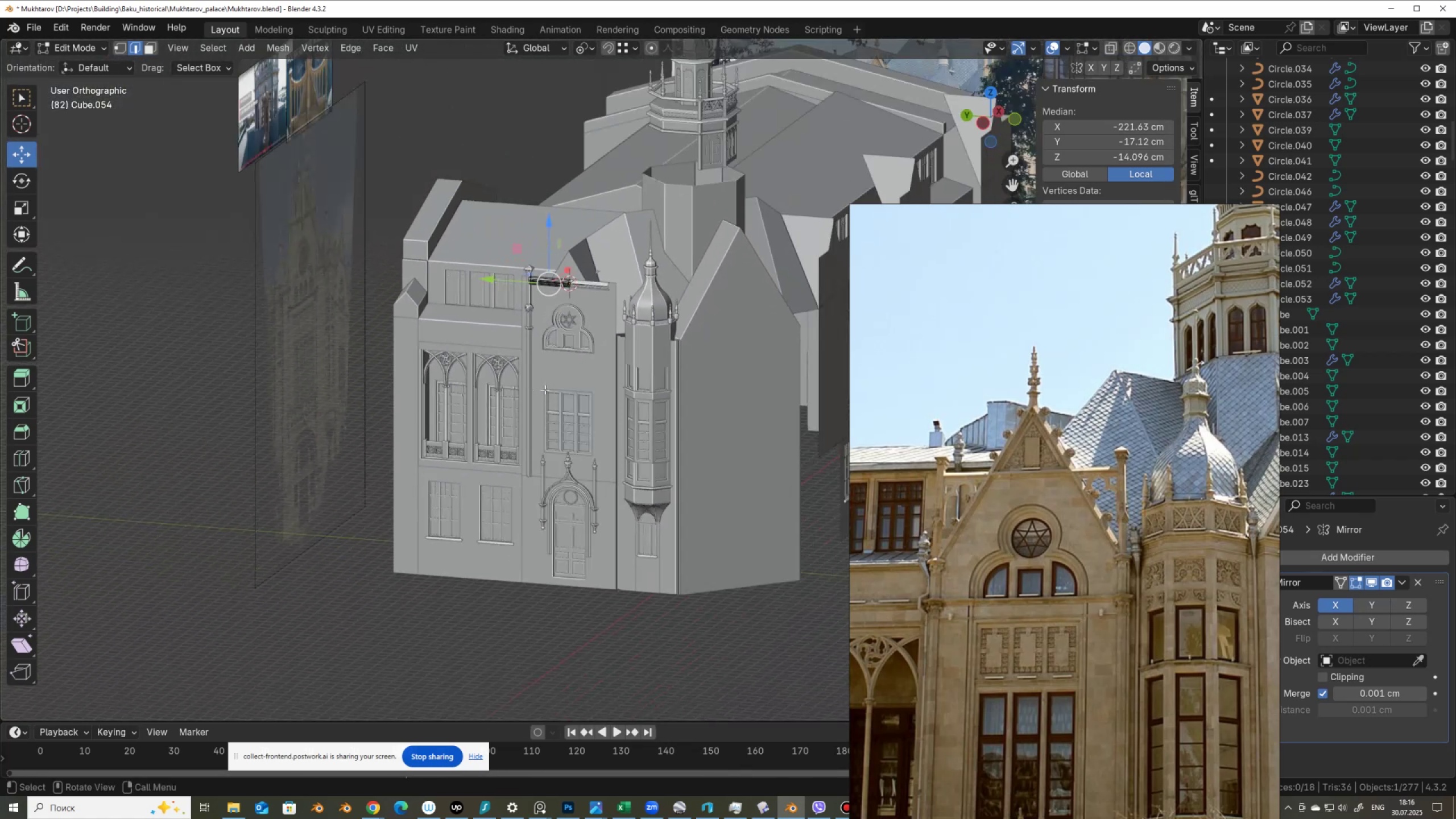 
hold_key(key=ShiftLeft, duration=0.63)
 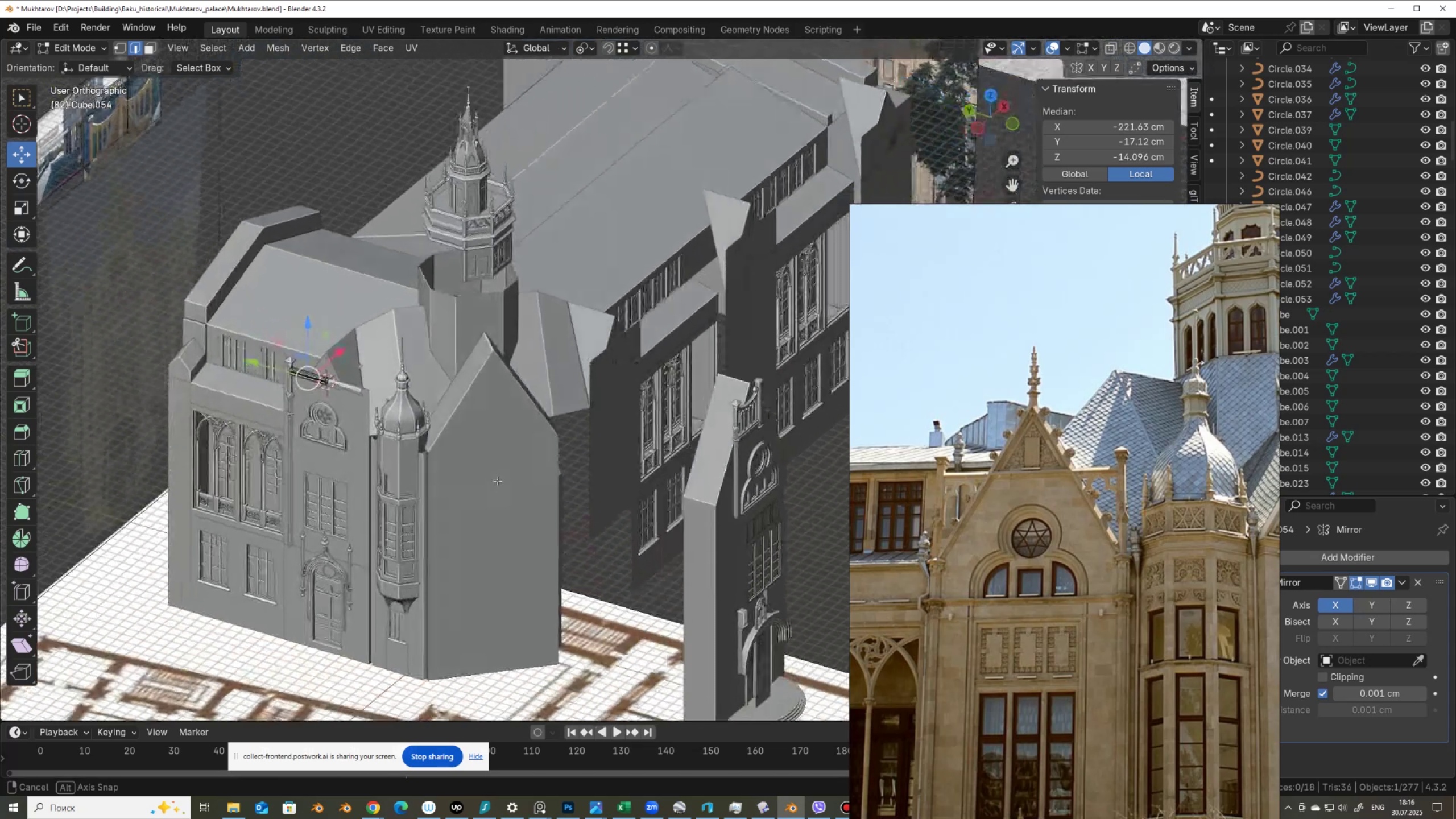 
wait(5.24)
 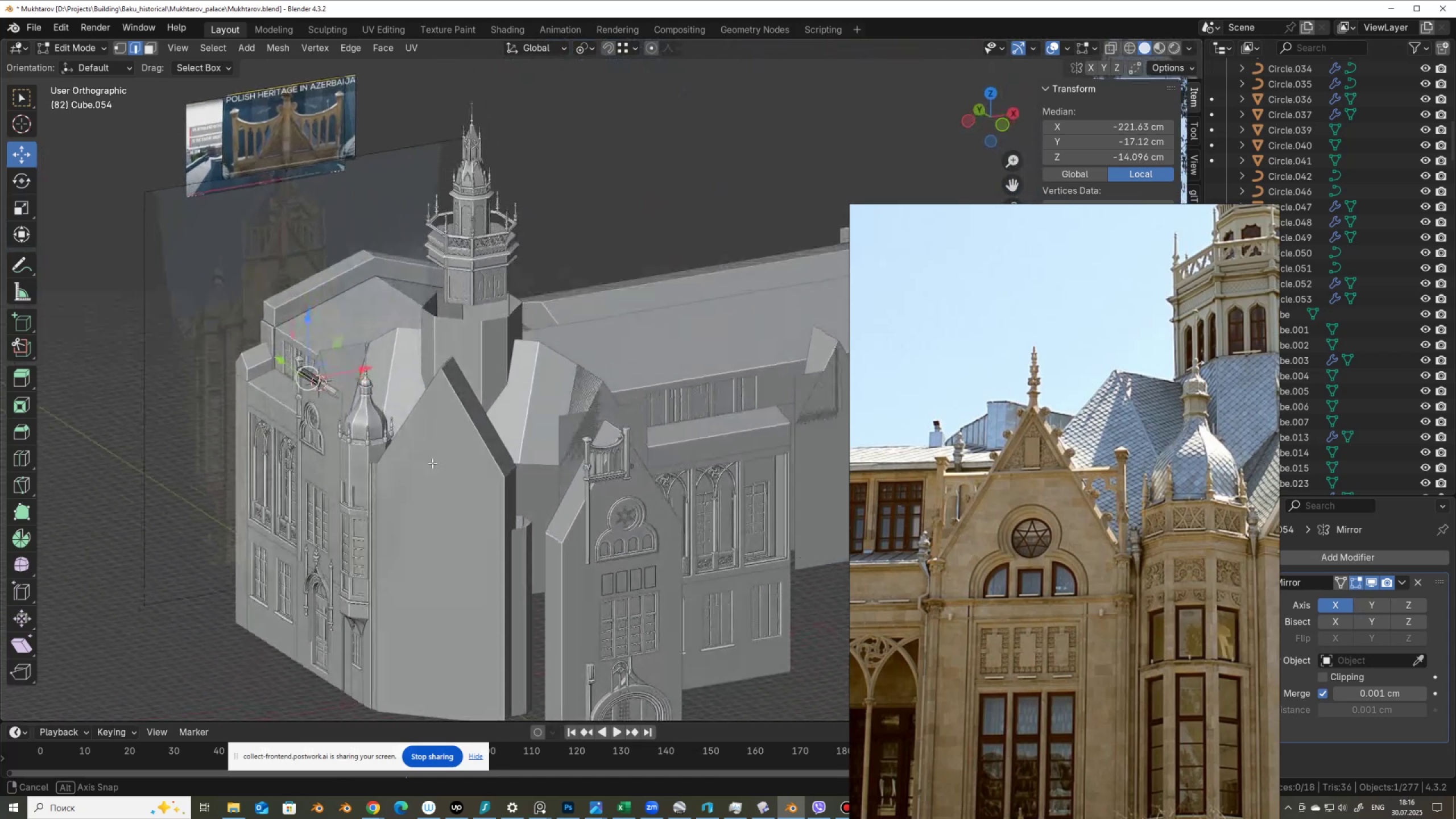 
hold_key(key=ShiftLeft, duration=0.73)
 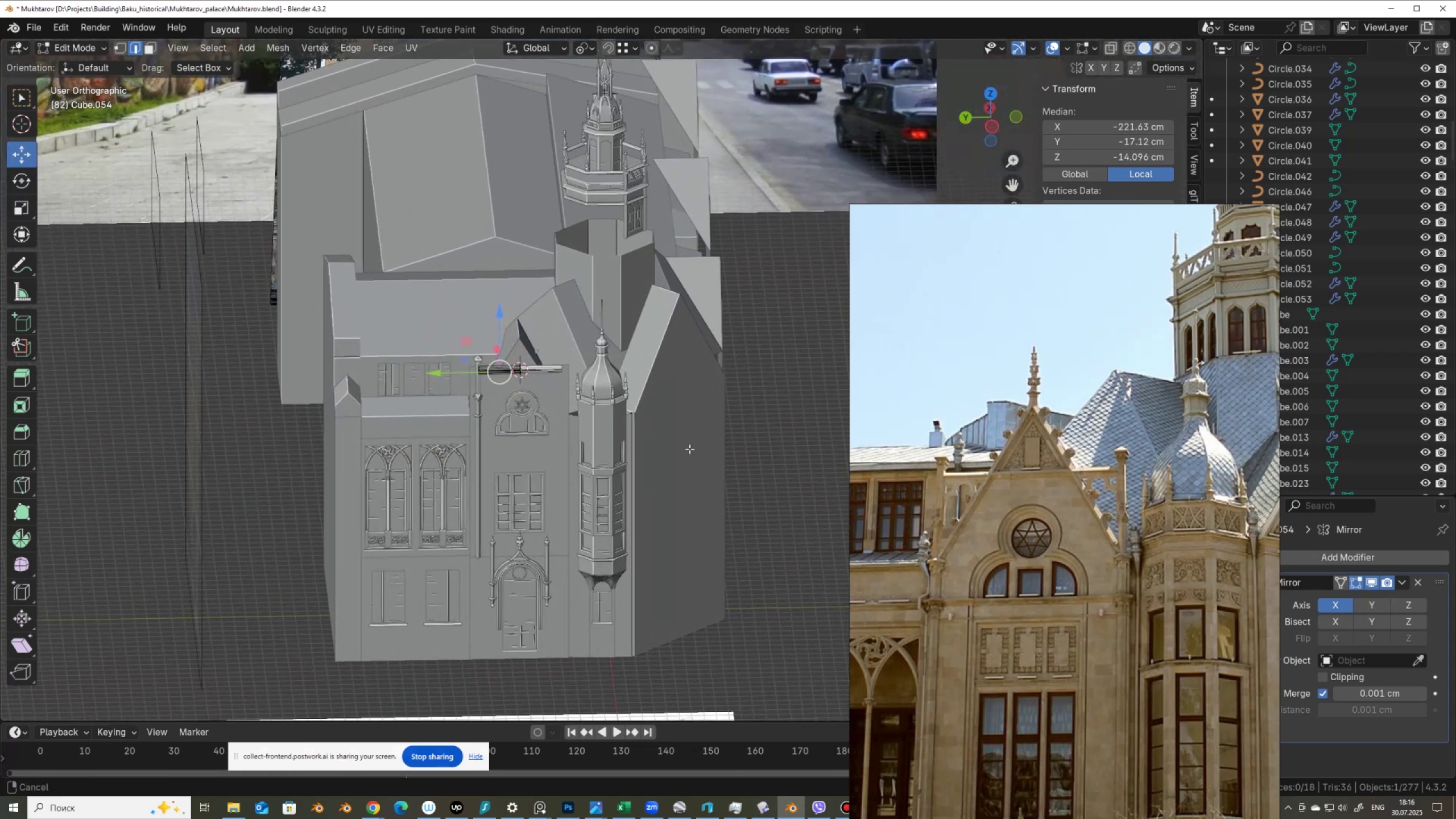 
scroll: coordinate [686, 449], scroll_direction: up, amount: 3.0
 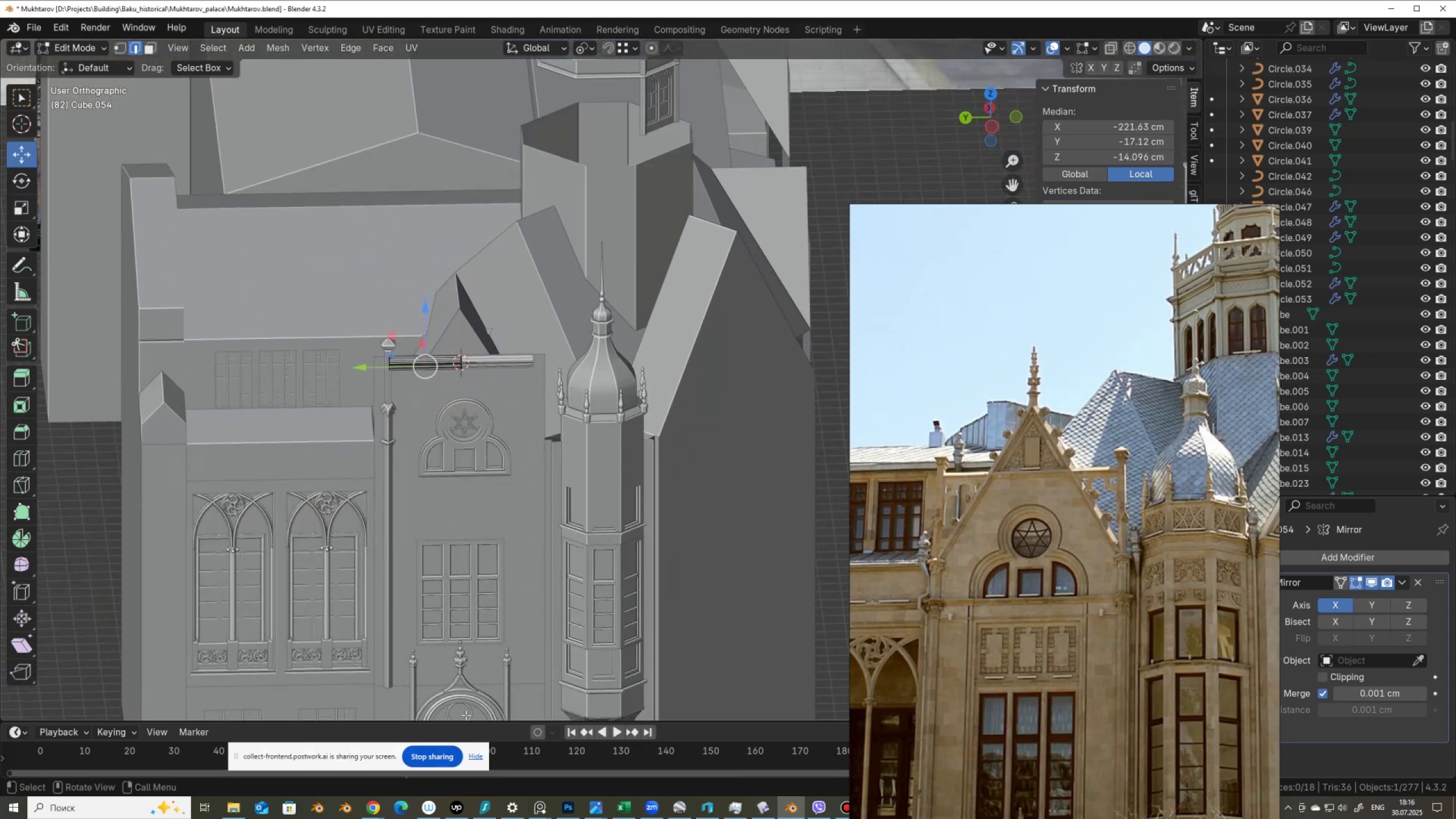 
left_click([373, 810])
 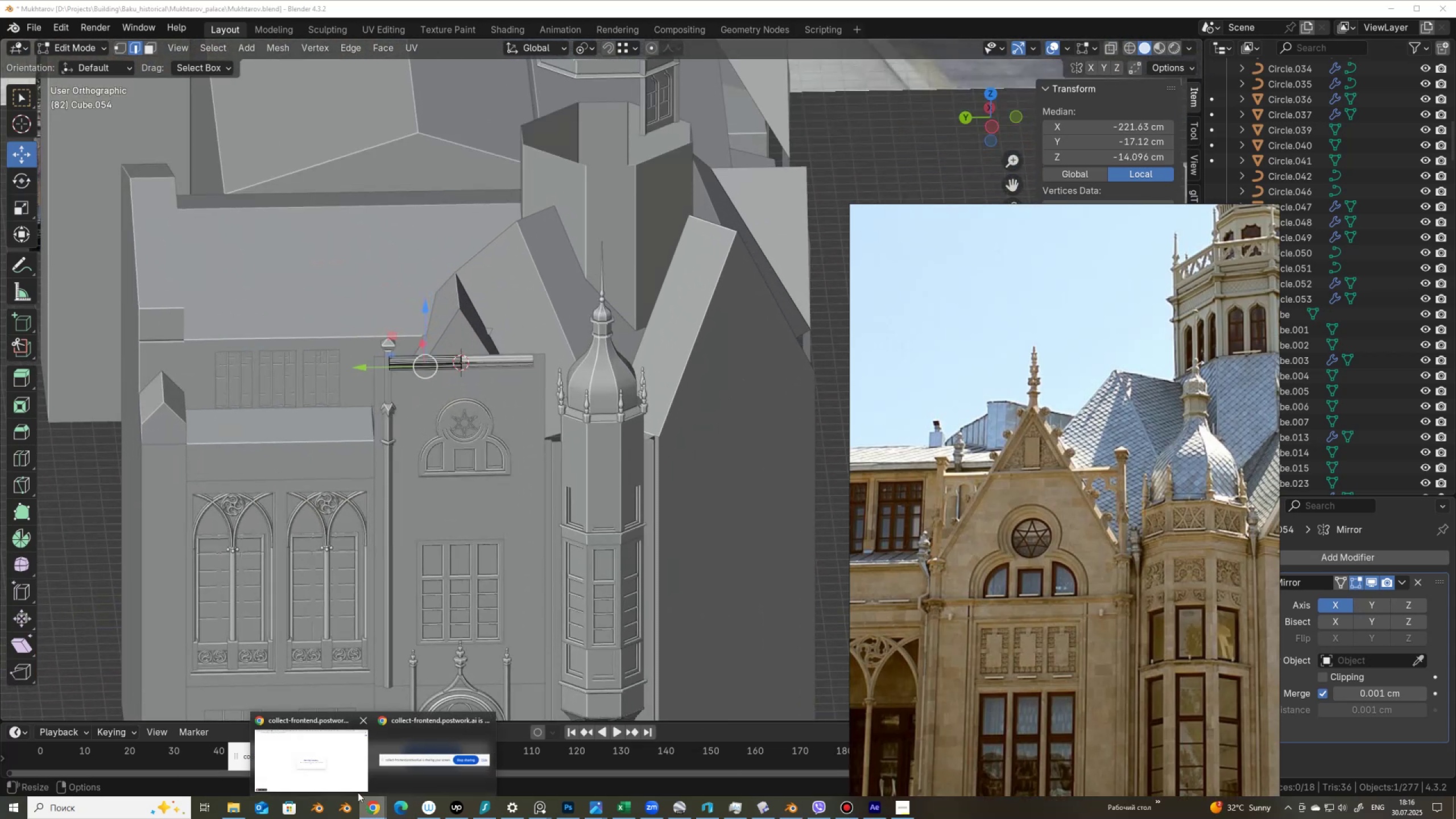 
left_click([349, 781])
 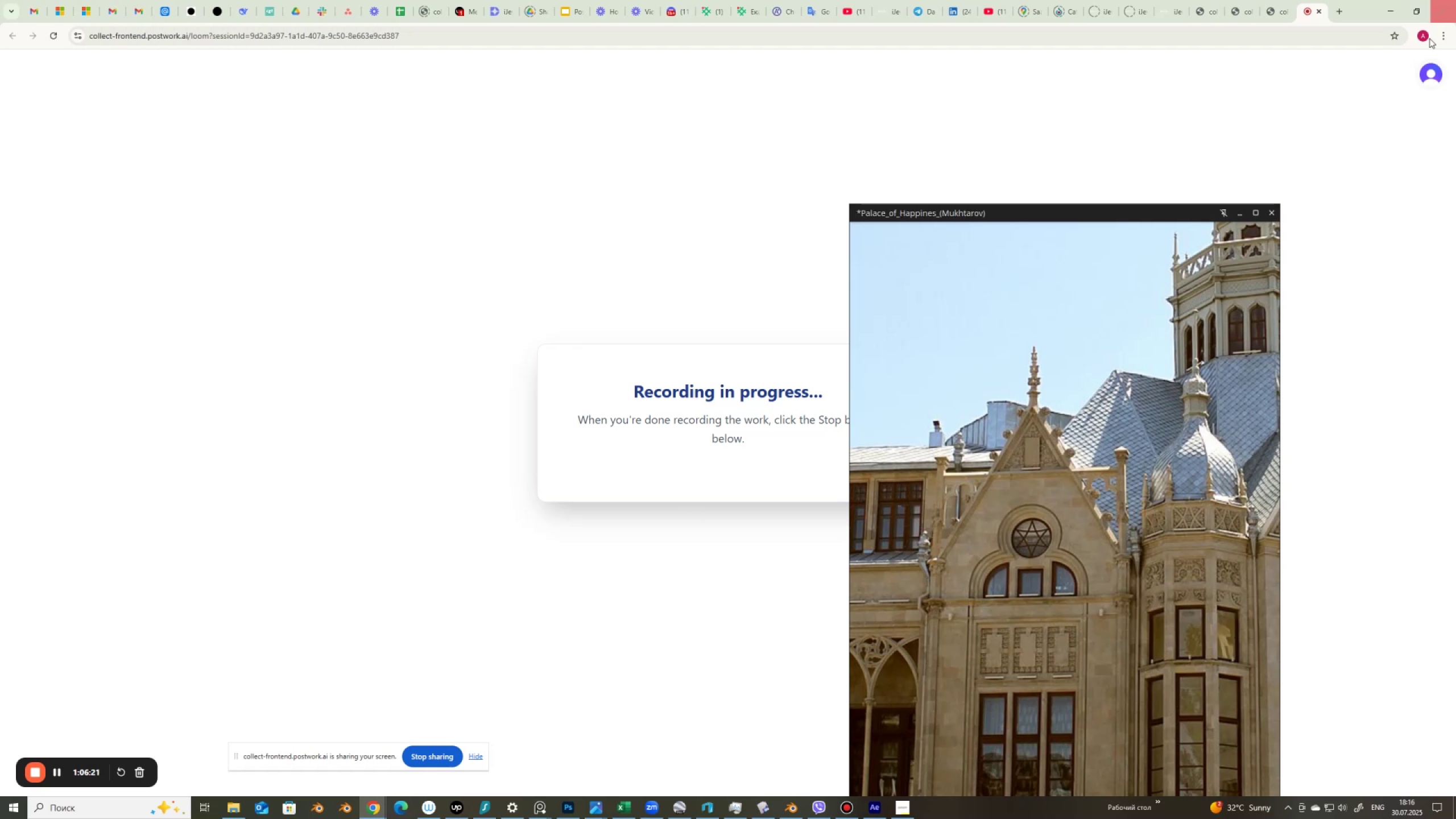 
left_click([1392, 14])
 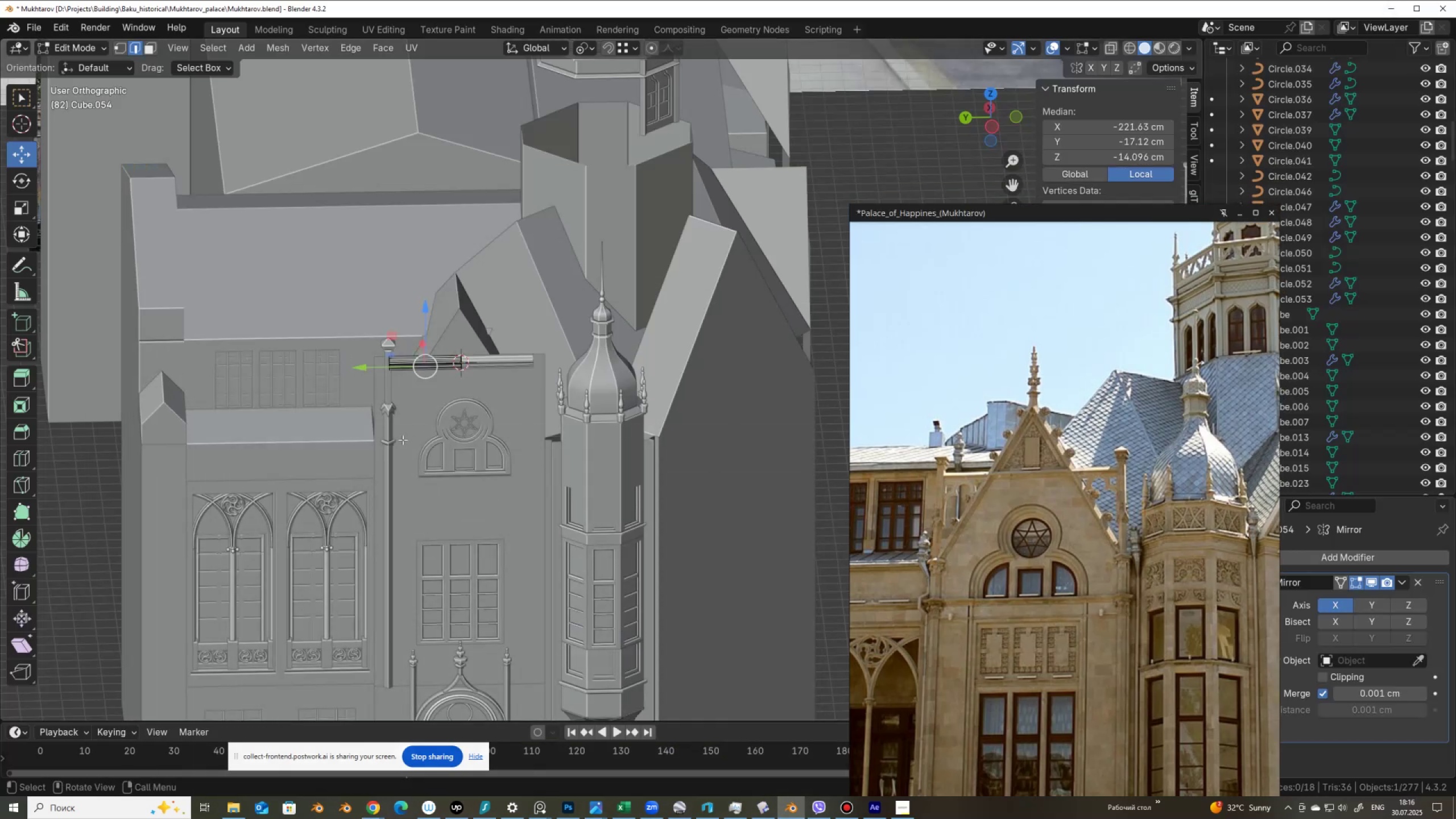 
scroll: coordinate [251, 419], scroll_direction: up, amount: 4.0
 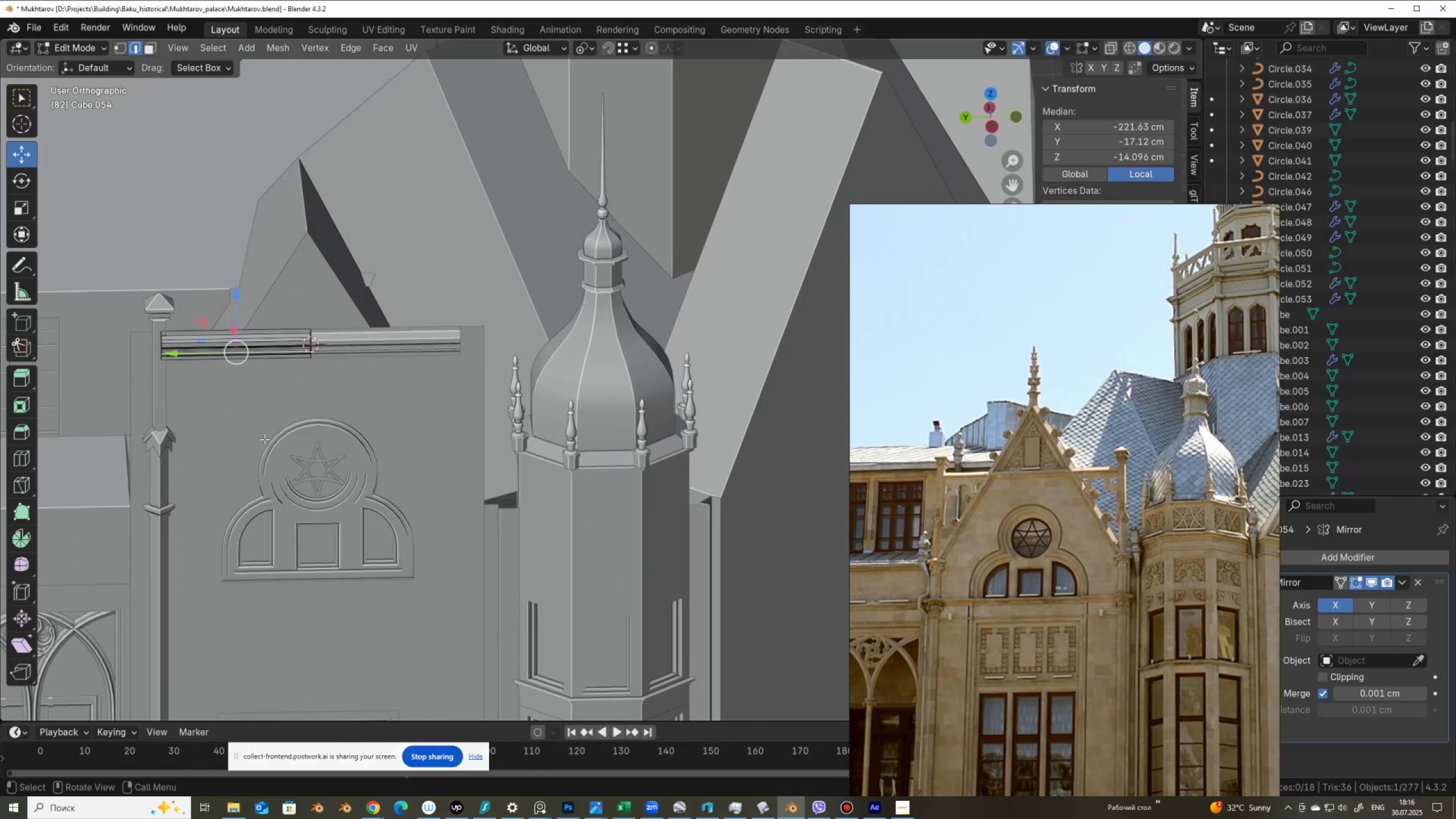 
hold_key(key=ShiftLeft, duration=1.5)
 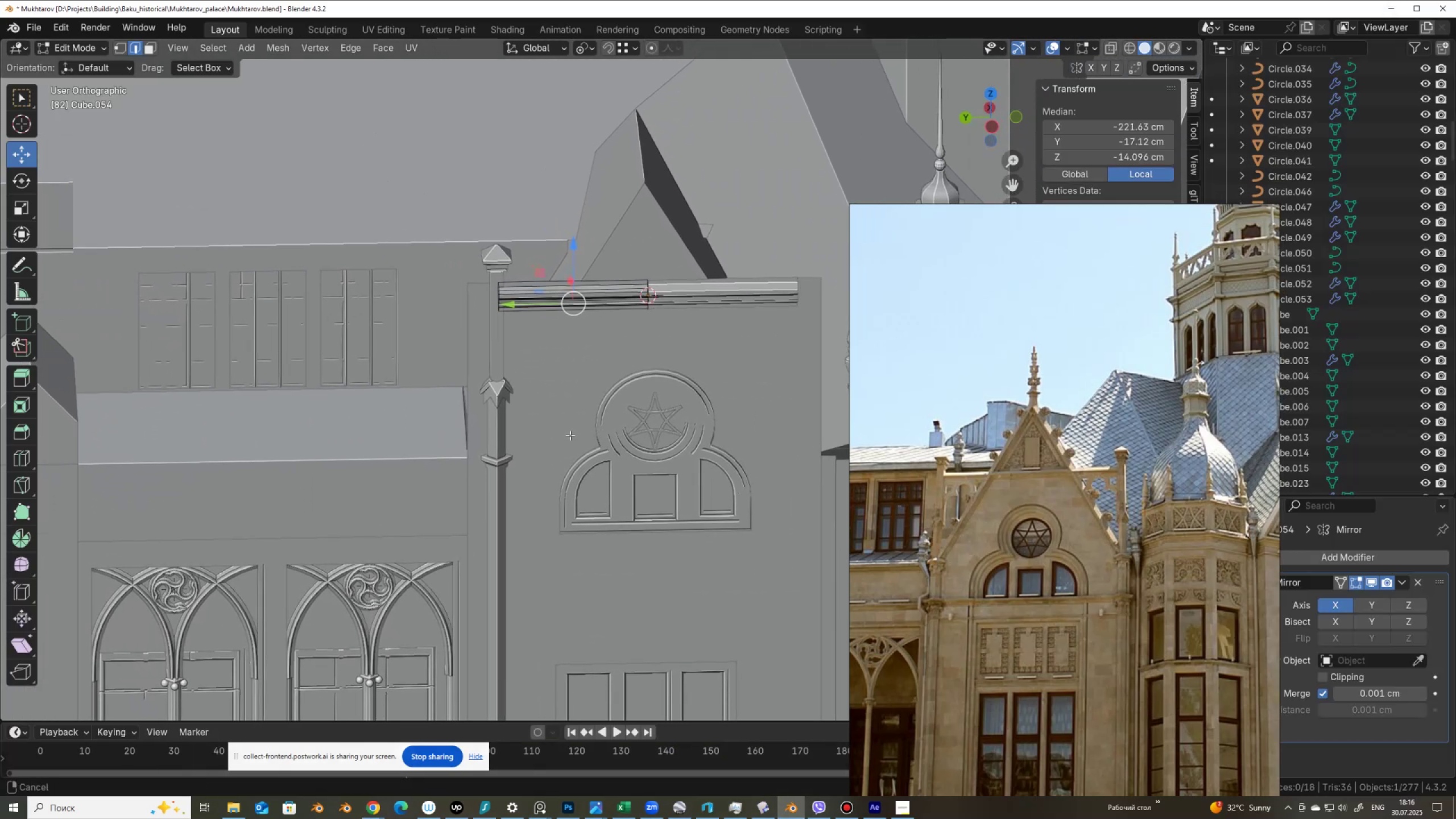 
hold_key(key=ShiftLeft, duration=1.52)
 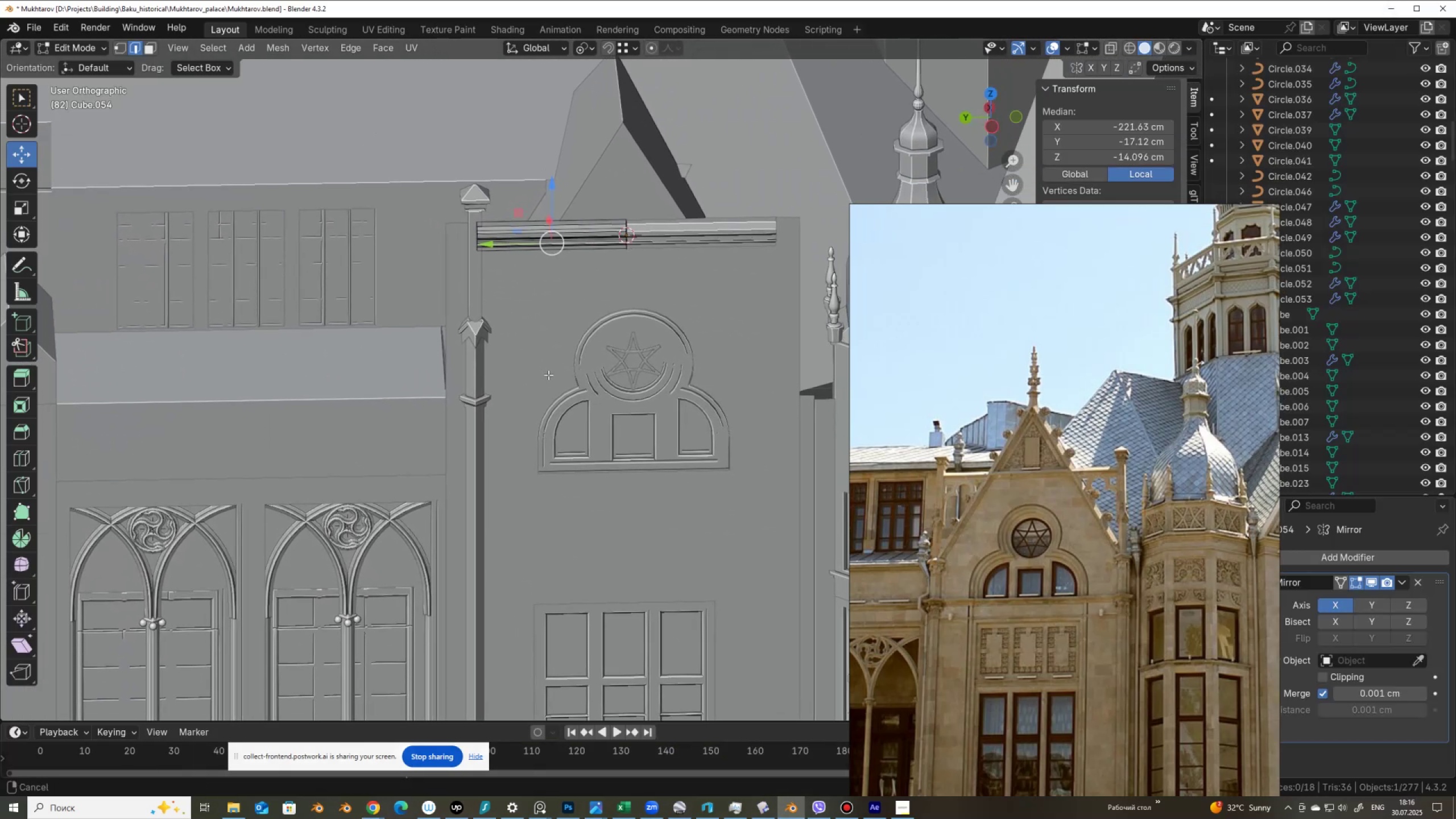 
key(Shift+ShiftLeft)
 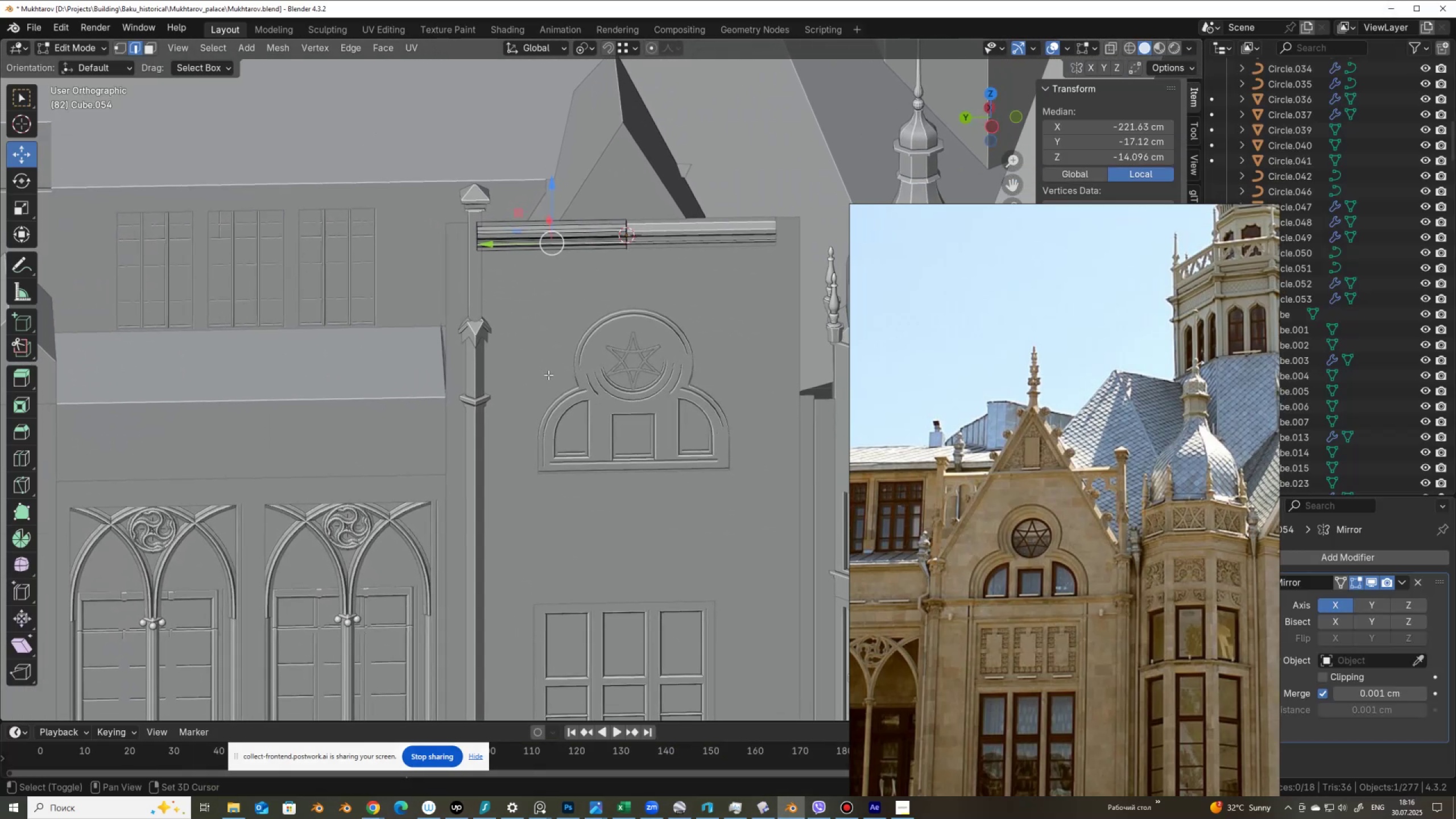 
key(Shift+ShiftLeft)
 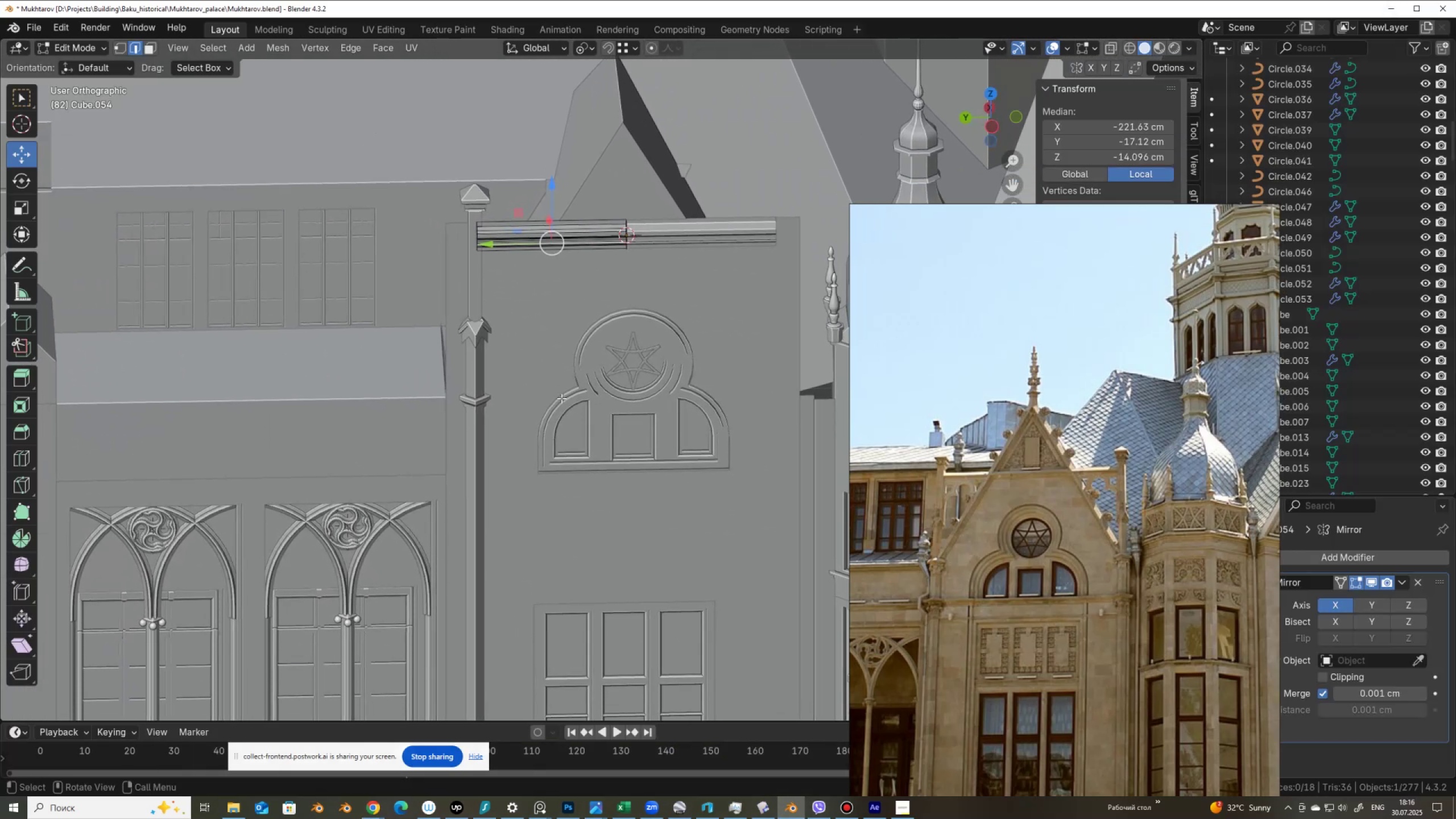 
scroll: coordinate [562, 401], scroll_direction: down, amount: 1.0
 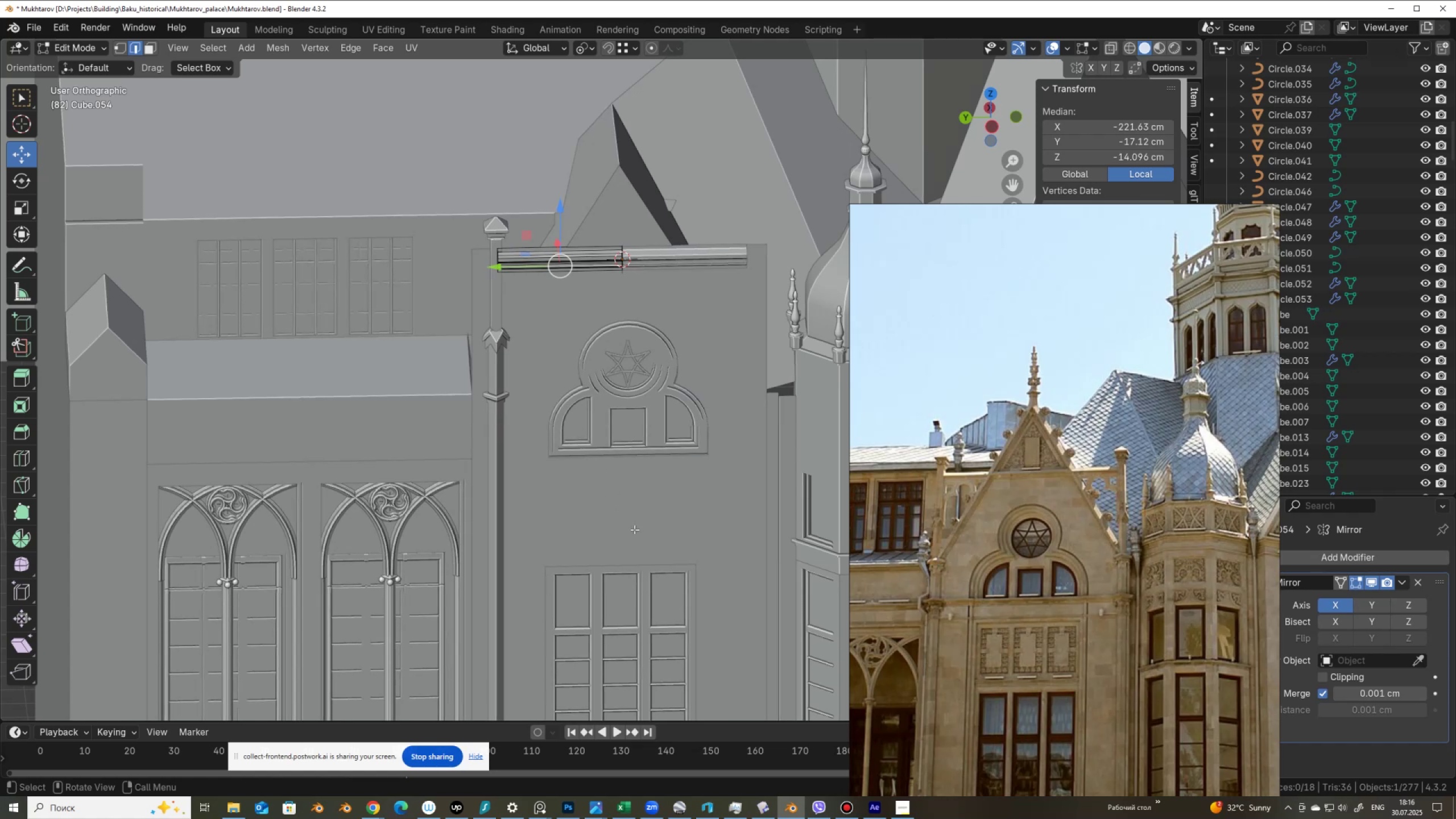 
wait(8.71)
 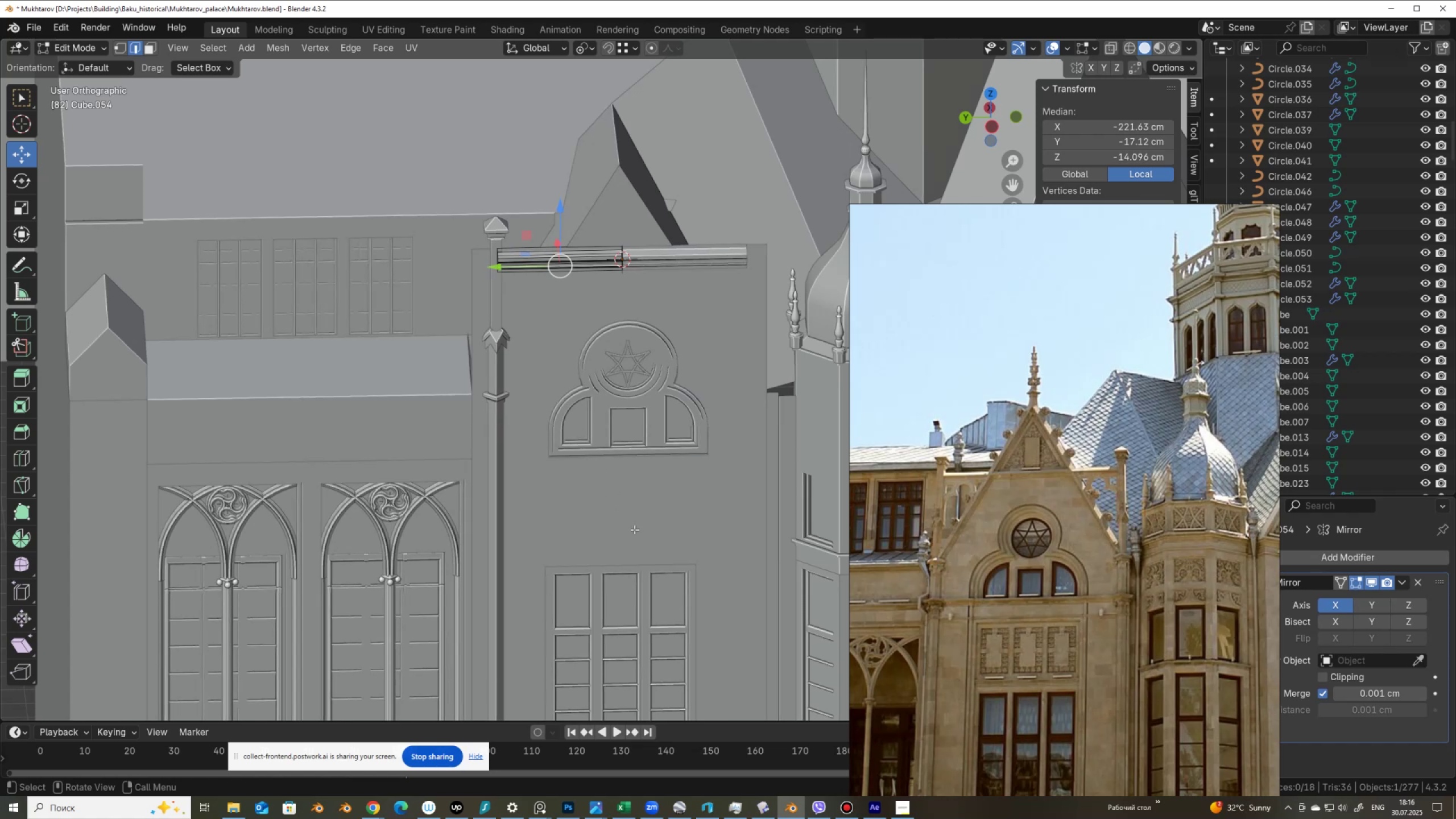 
scroll: coordinate [484, 257], scroll_direction: up, amount: 2.0
 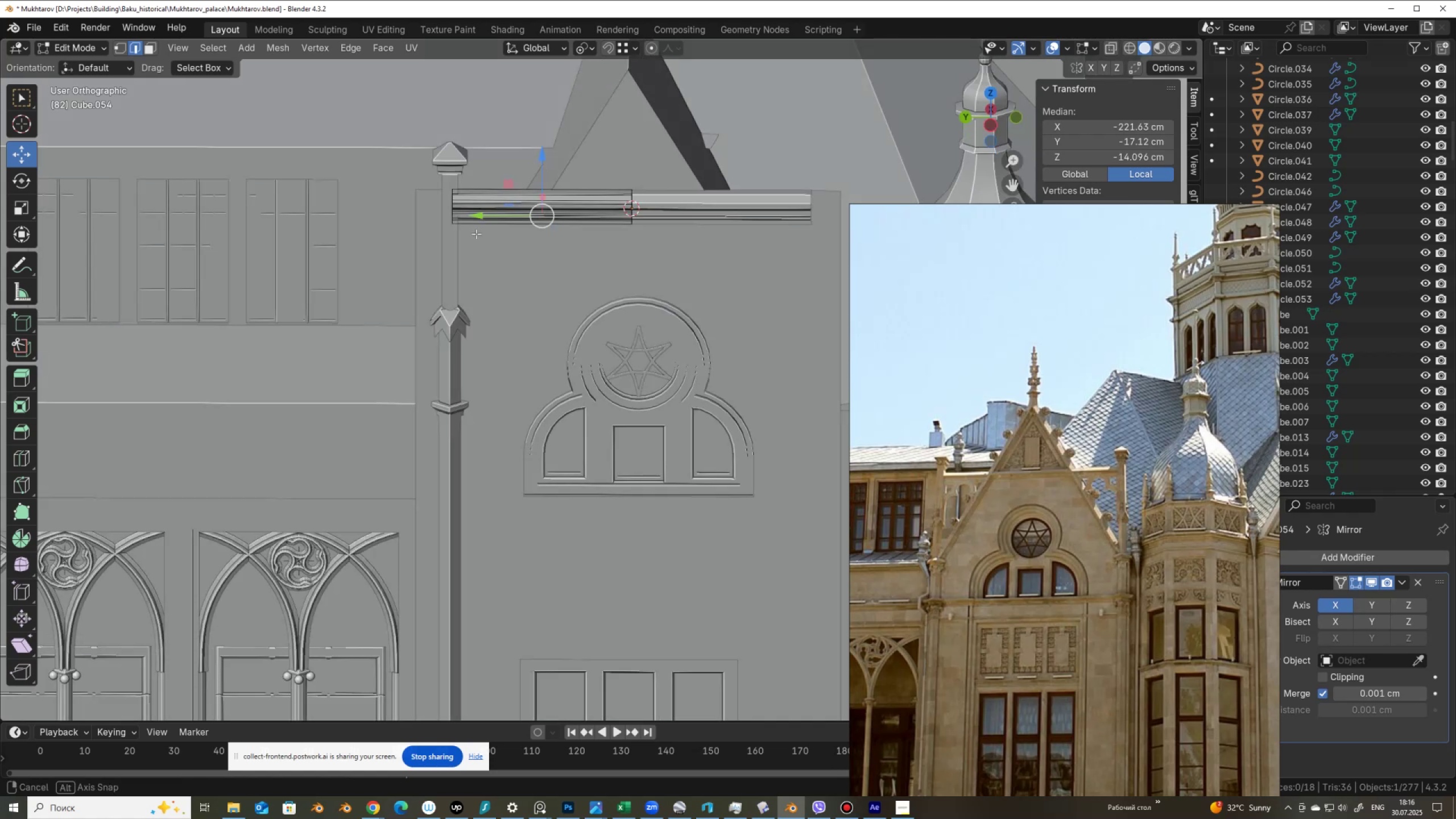 
key(Alt+Z)
 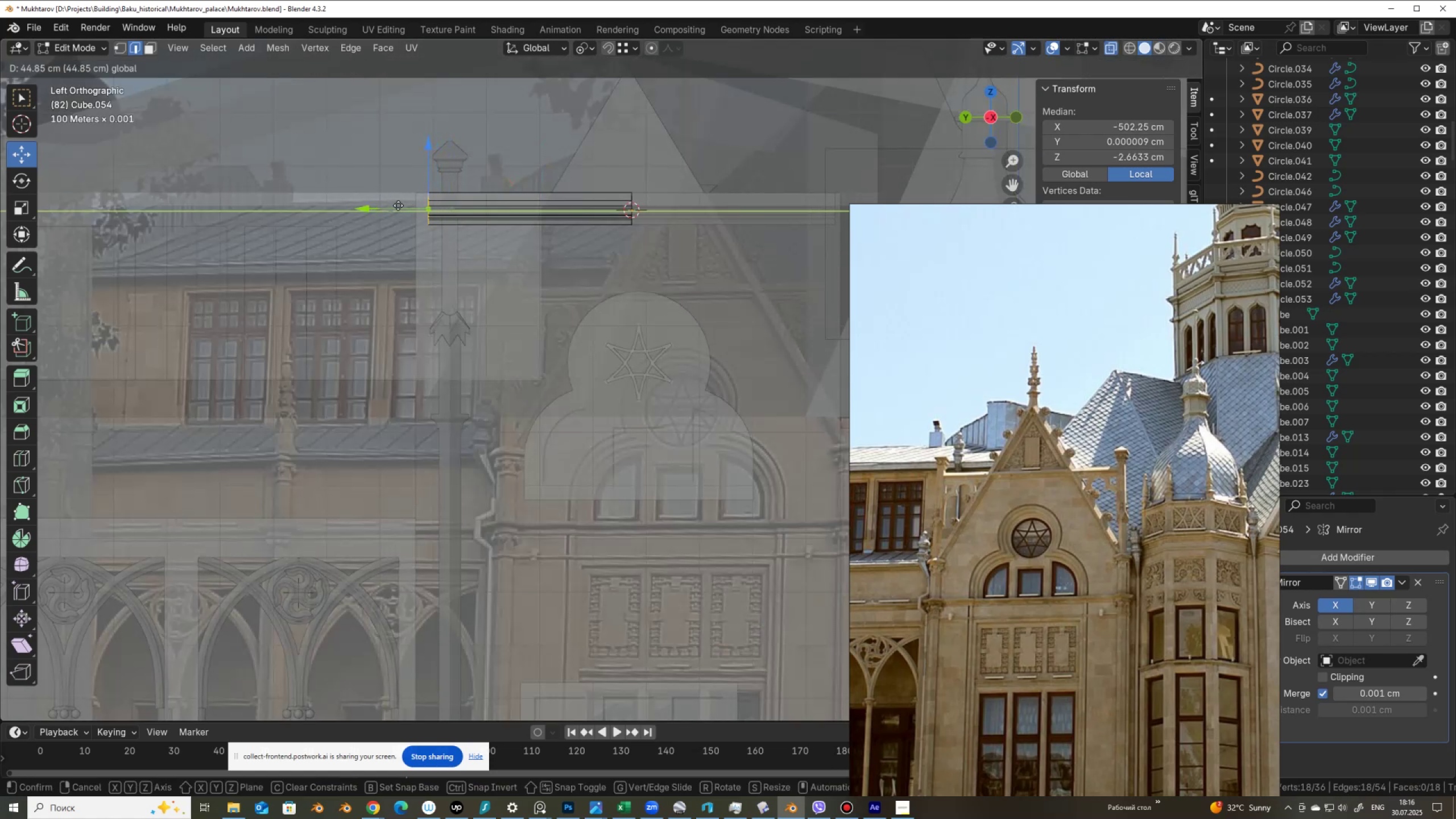 
key(Tab)
 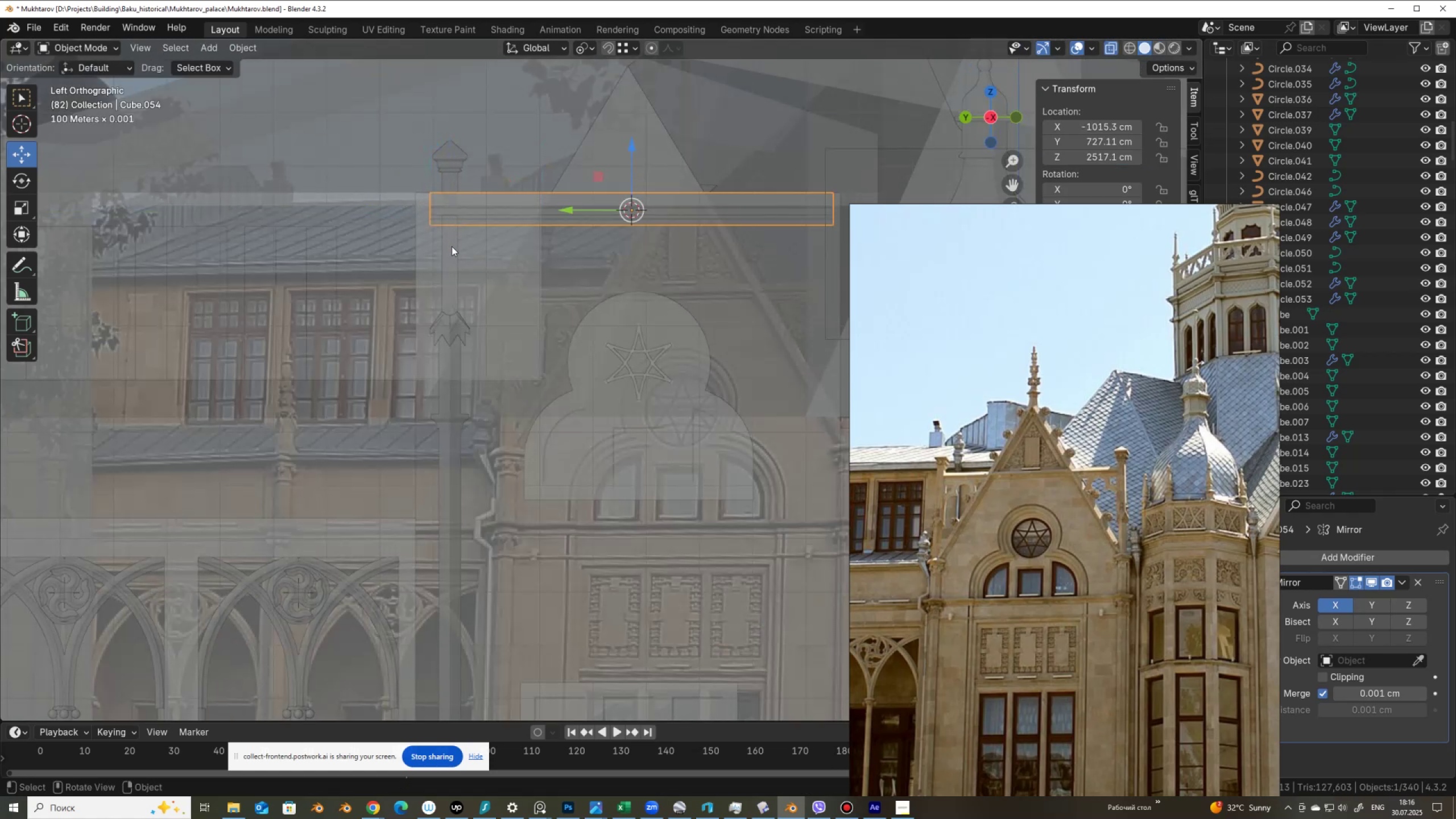 
key(Alt+AltLeft)
 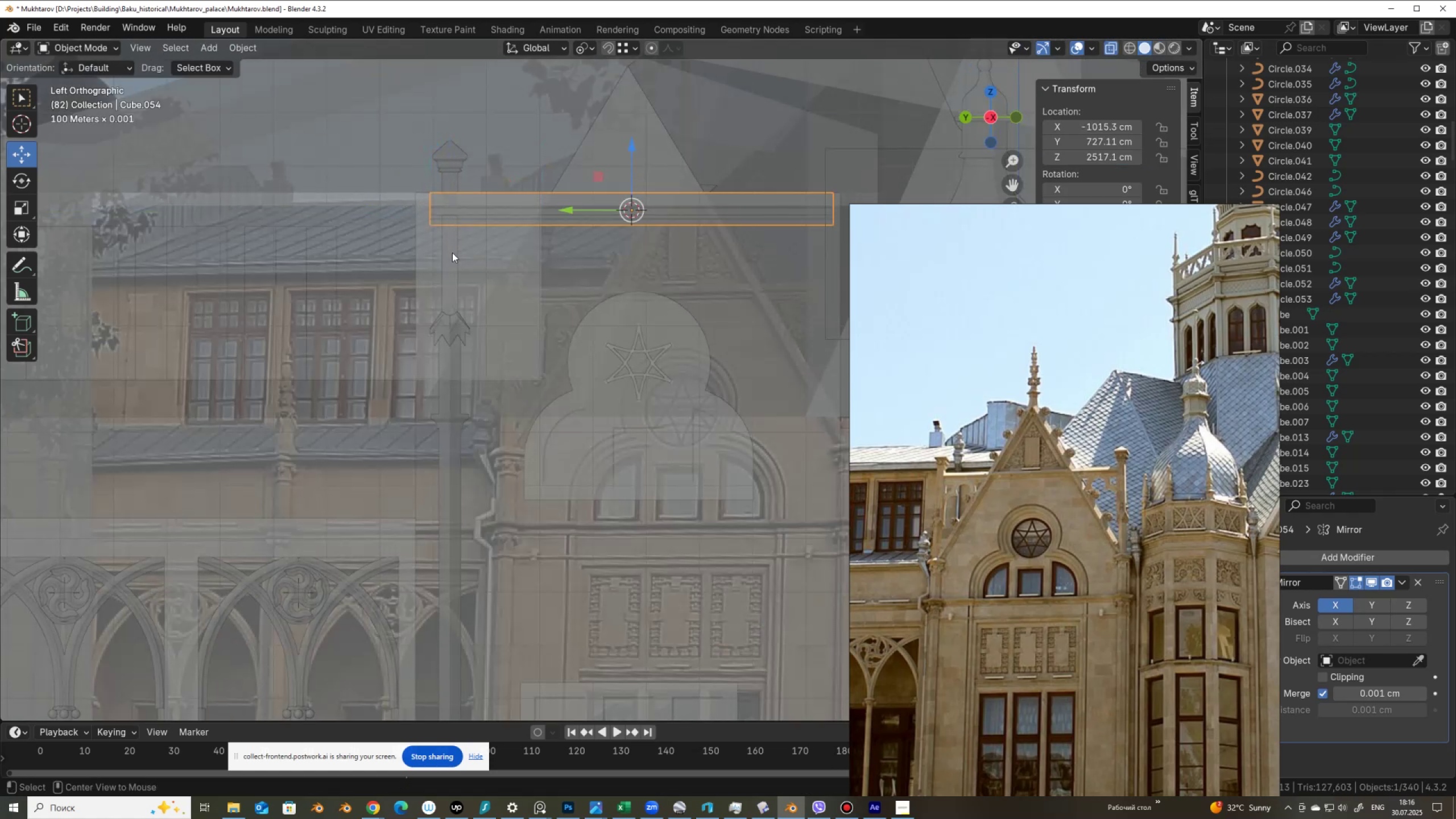 
key(Alt+Z)
 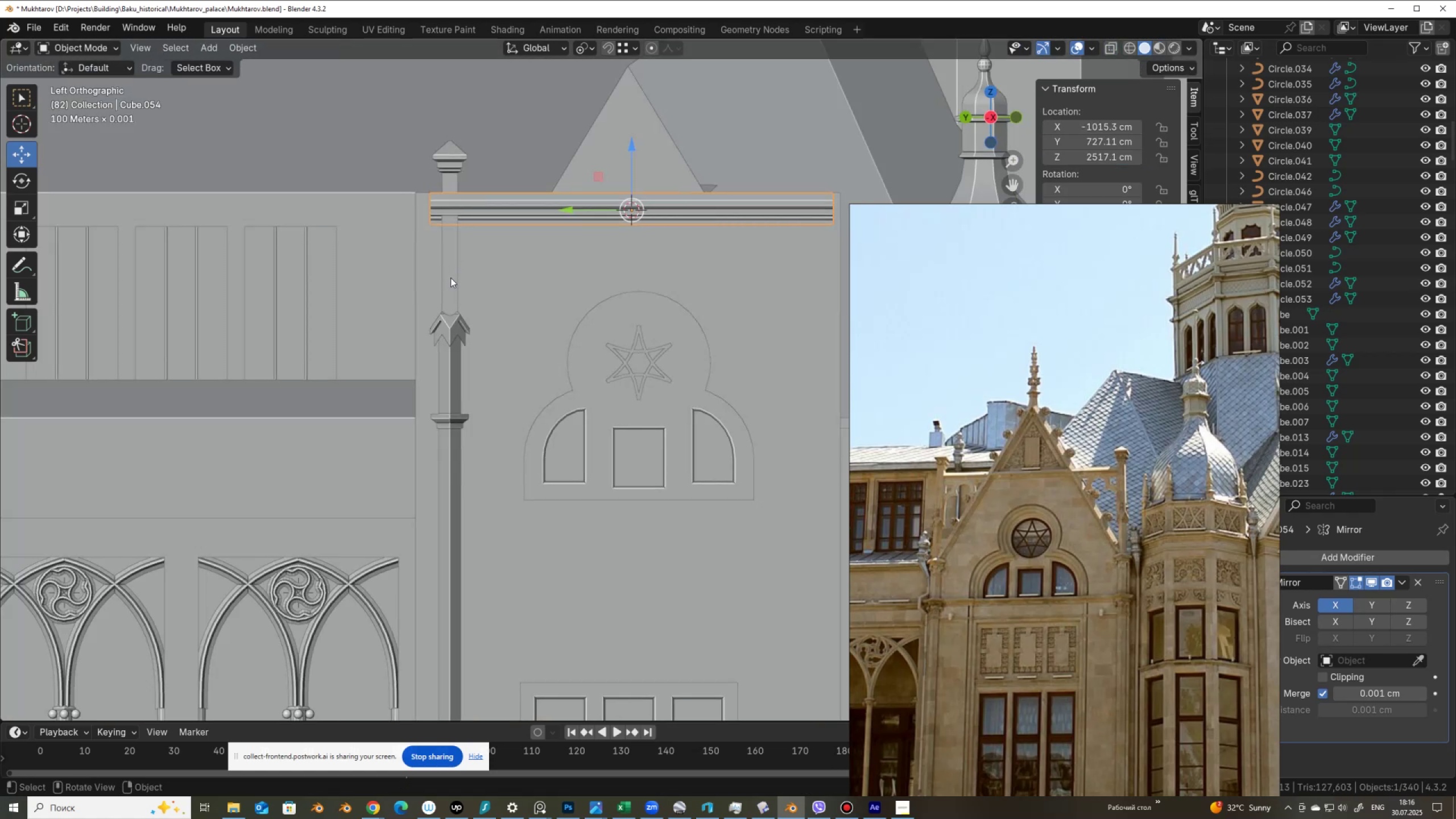 
left_click([450, 279])
 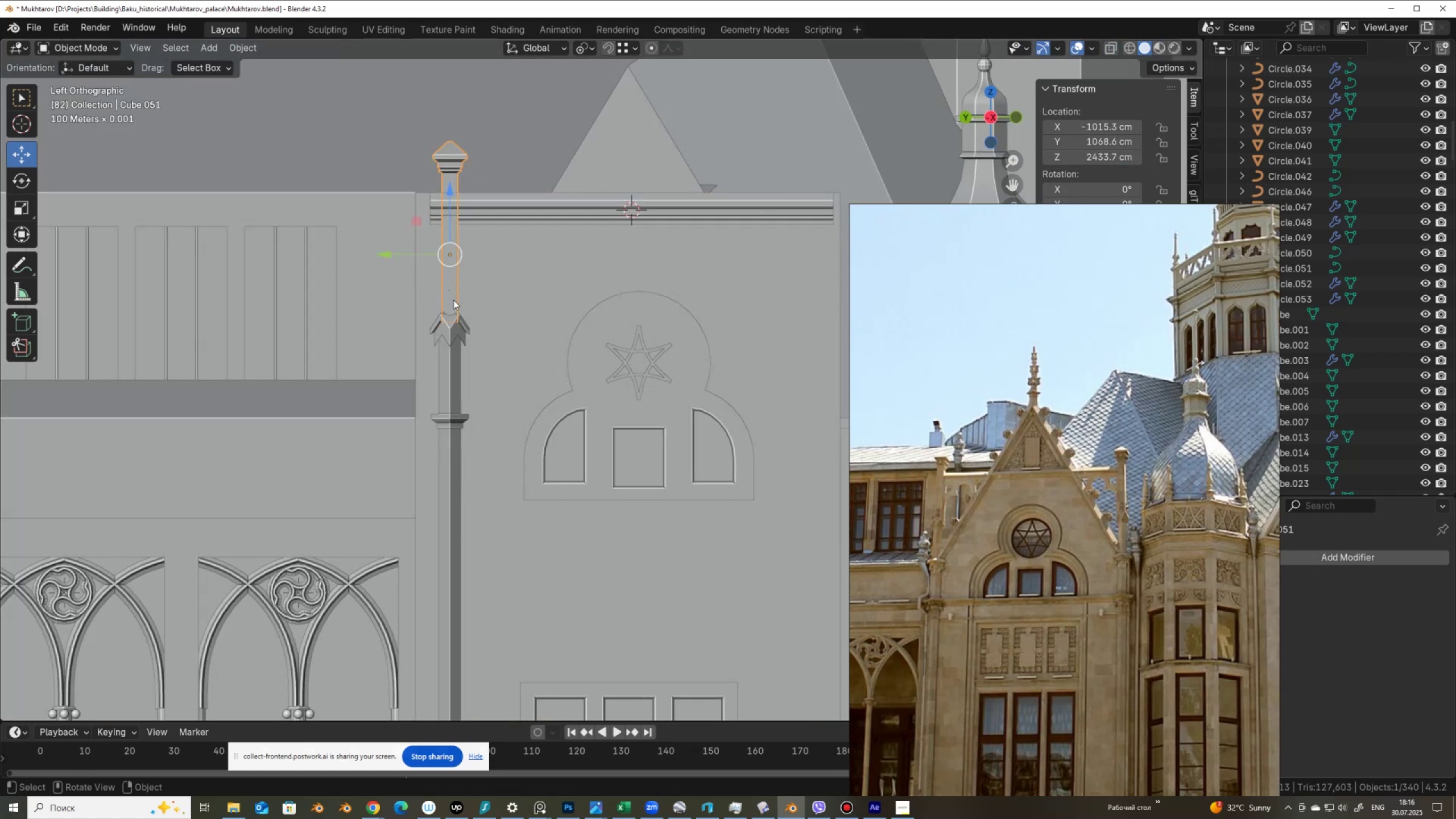 
scroll: coordinate [455, 303], scroll_direction: down, amount: 1.0
 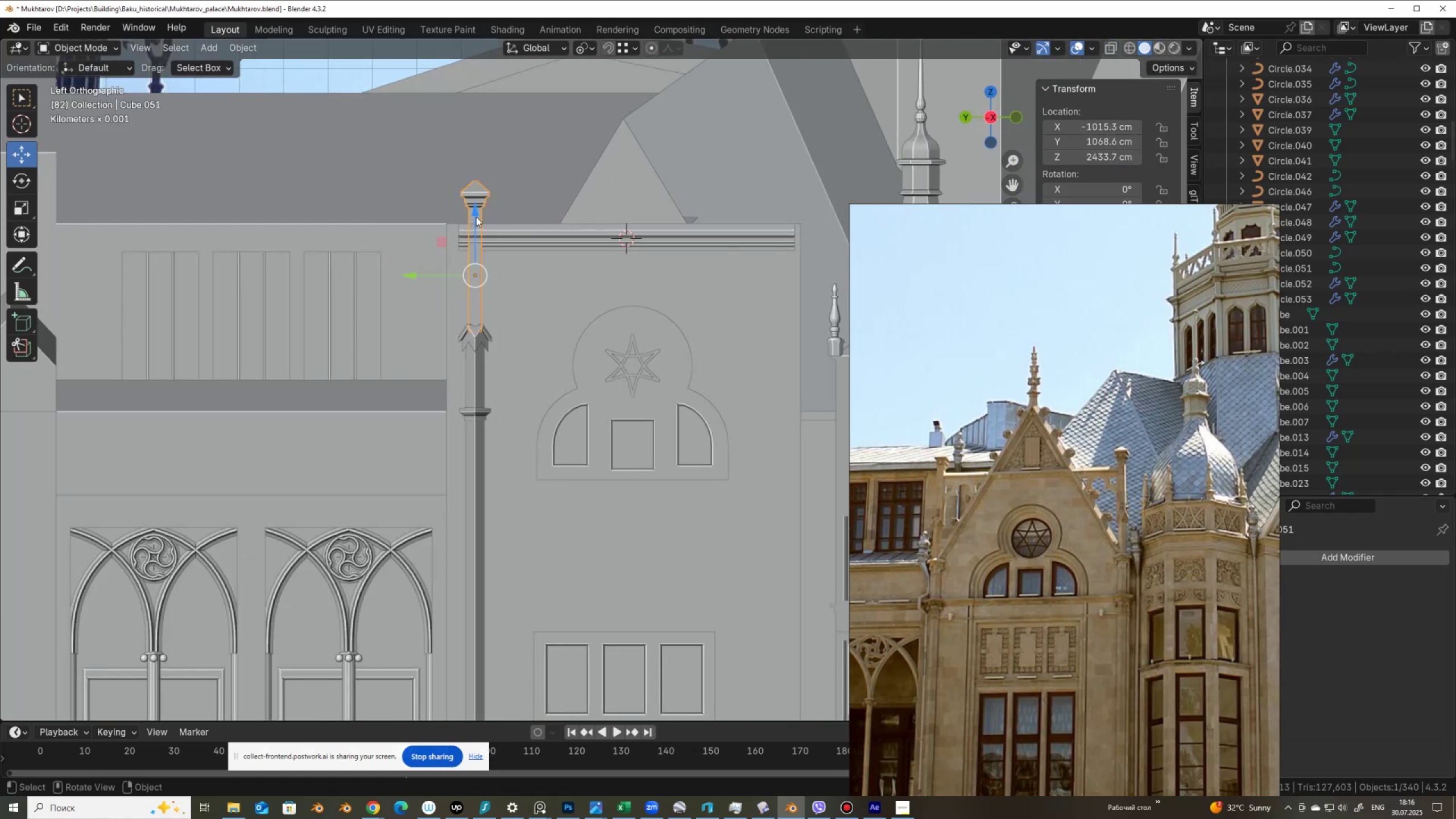 
hold_key(key=ShiftLeft, duration=1.53)
left_click([478, 336])
 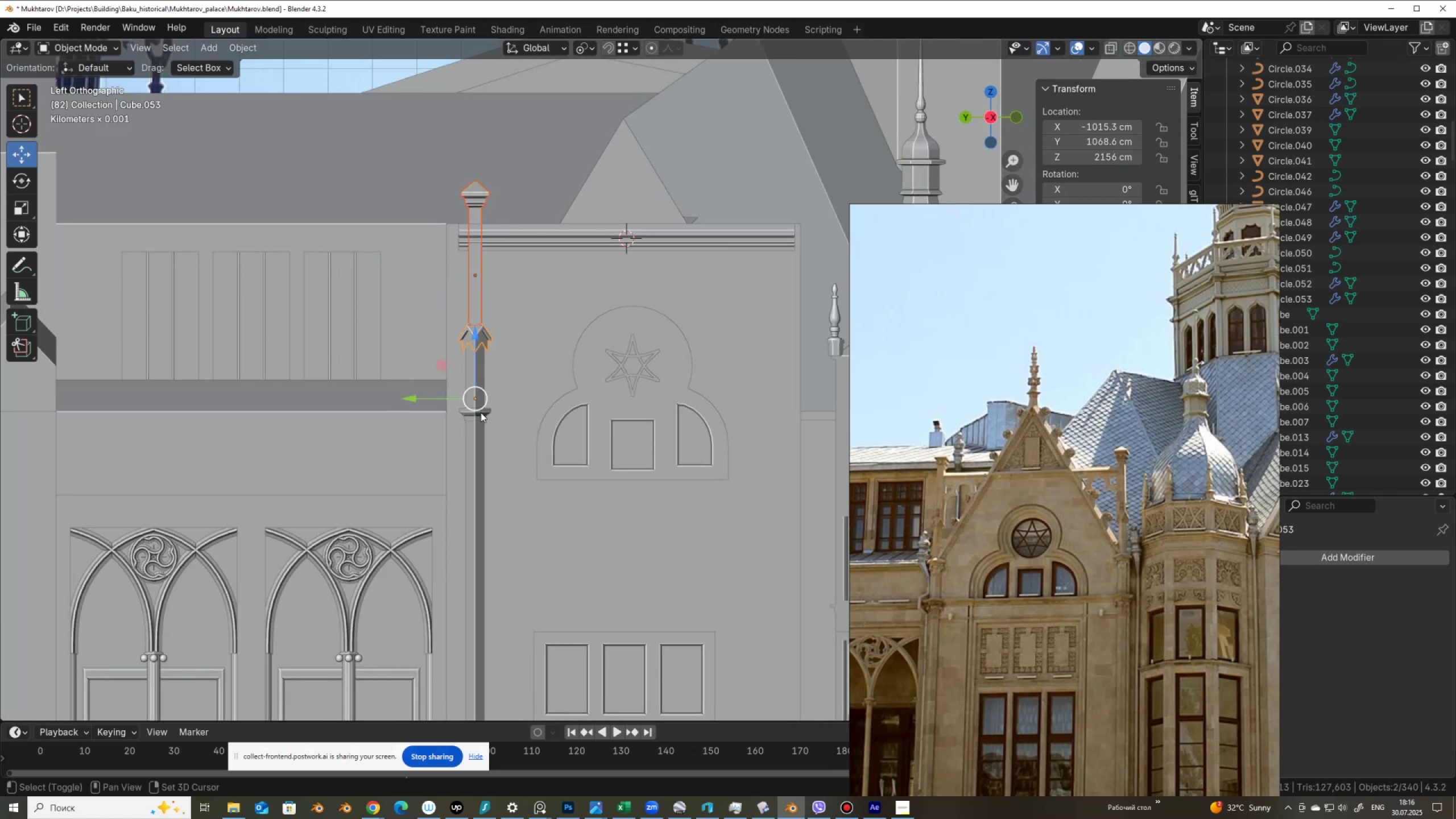 
left_click([481, 415])
 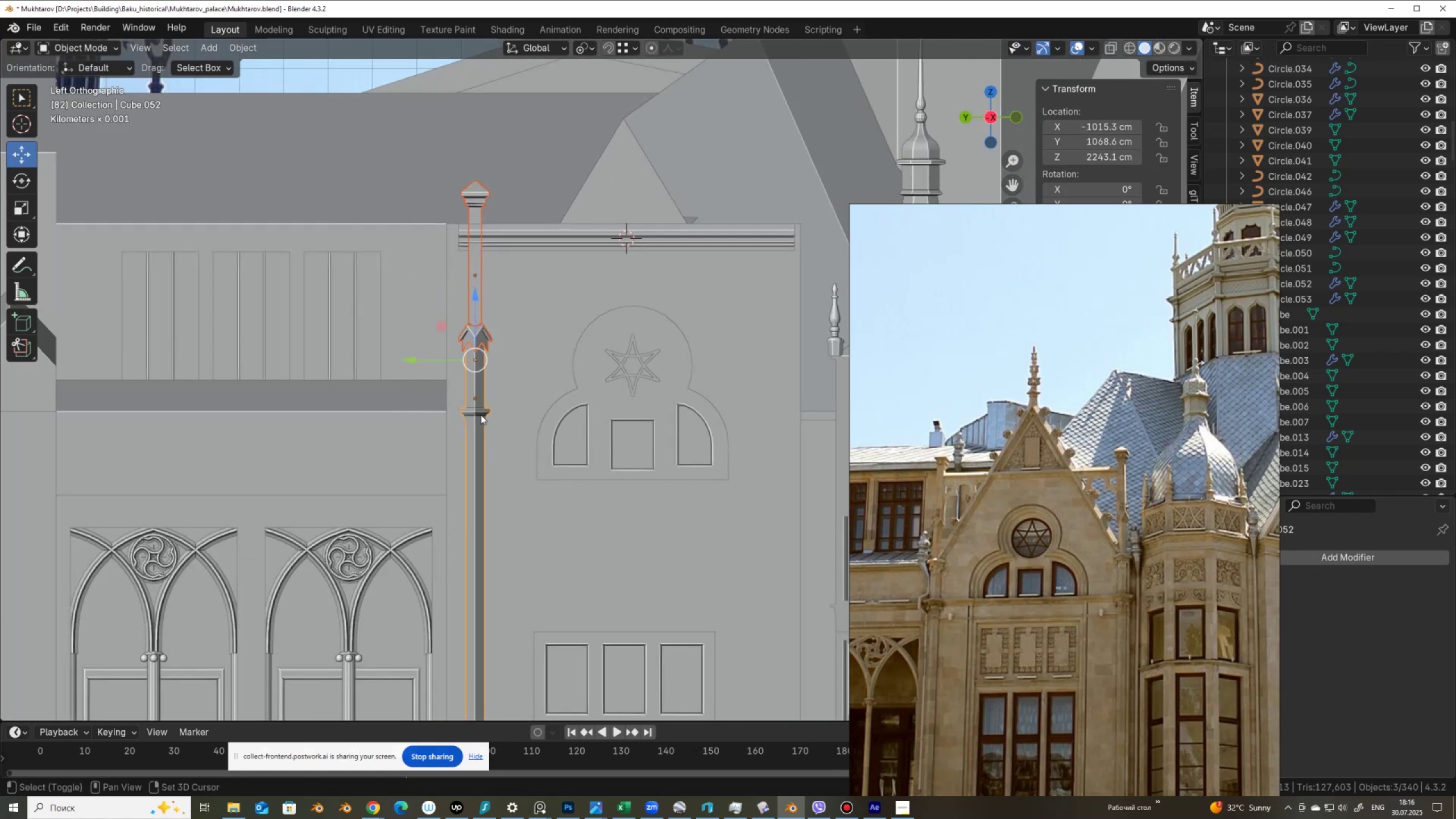 
hold_key(key=ShiftLeft, duration=0.44)
 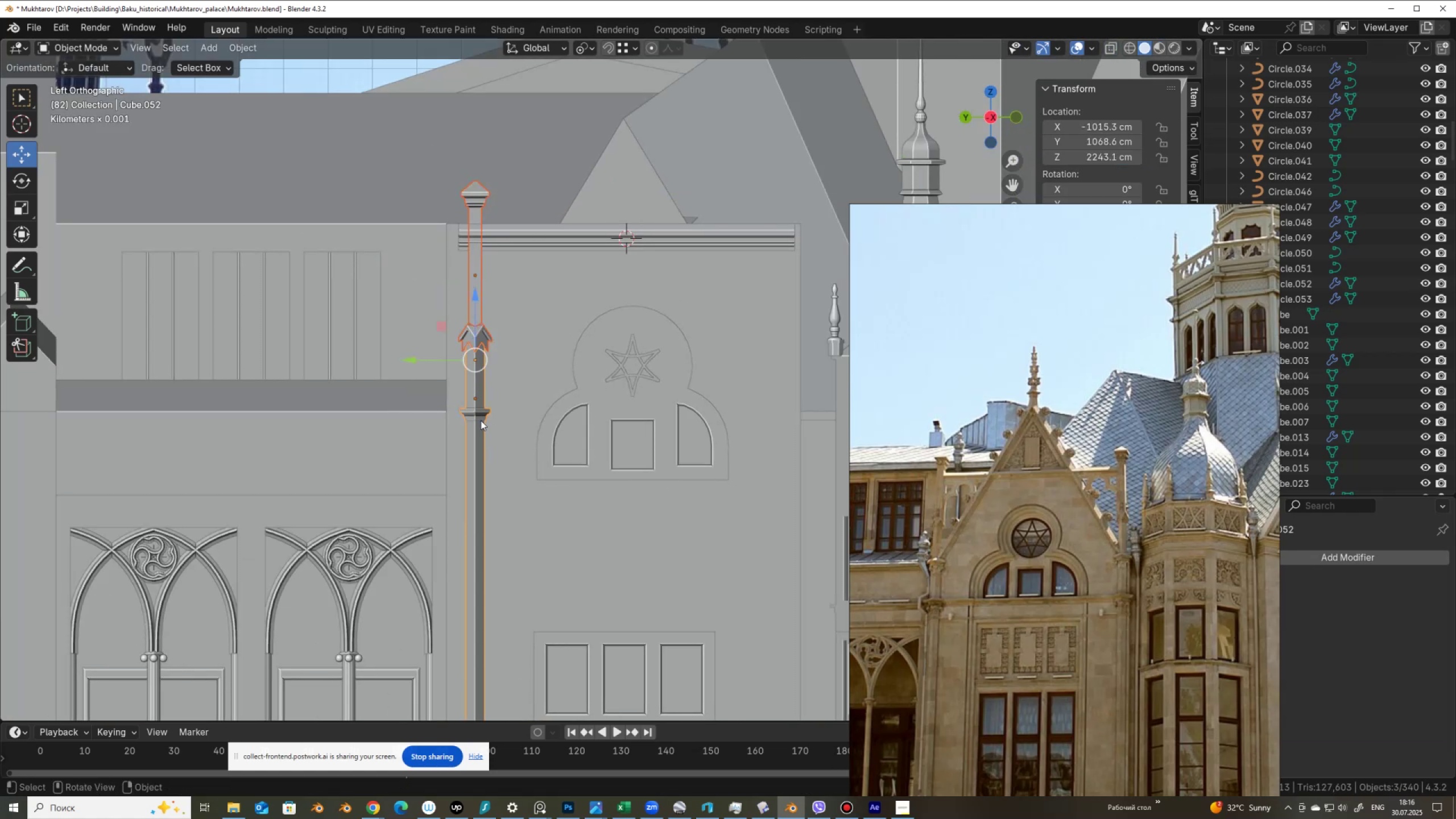 
scroll: coordinate [481, 420], scroll_direction: down, amount: 4.0
 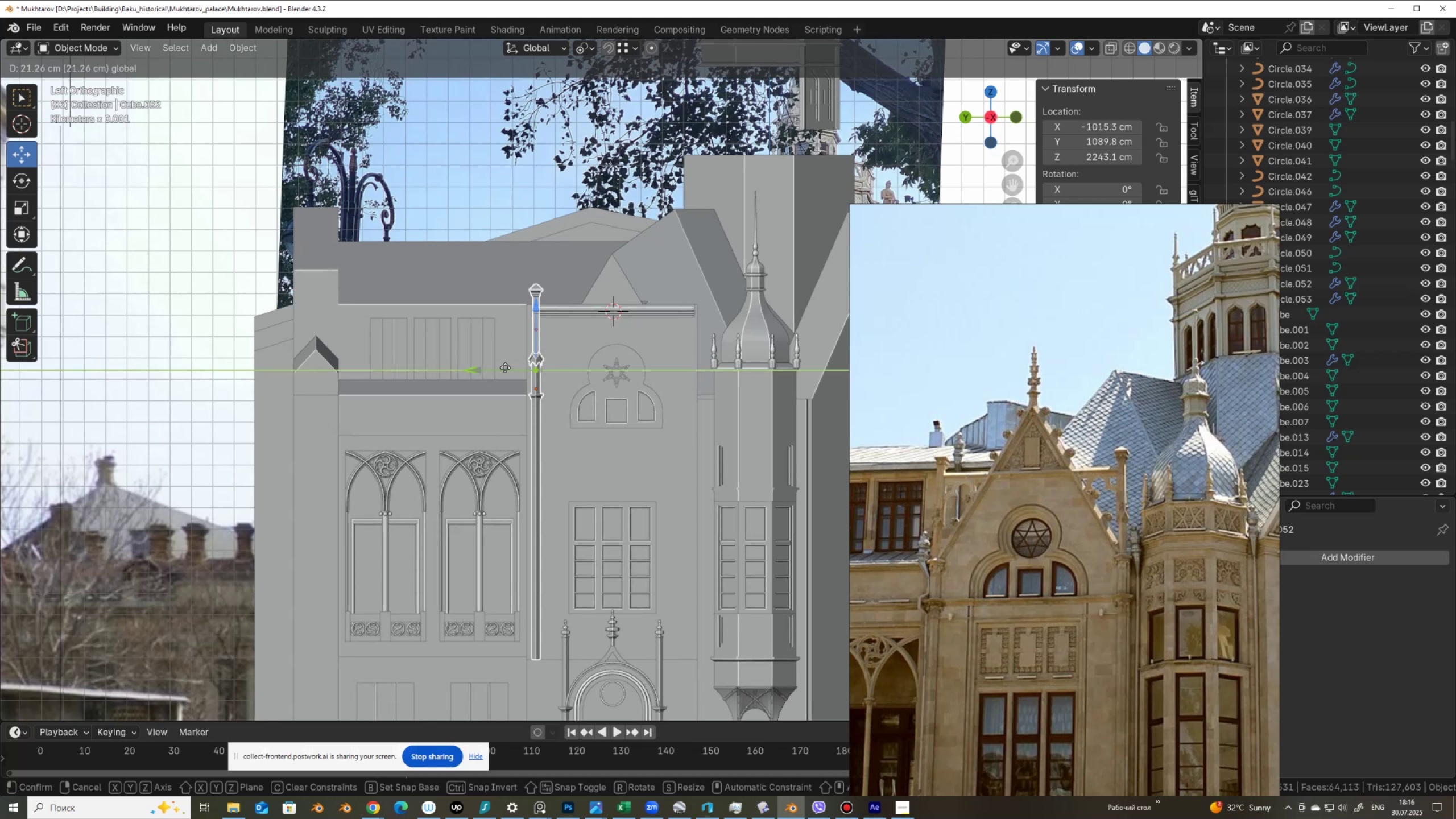 
hold_key(key=ControlLeft, duration=0.67)
 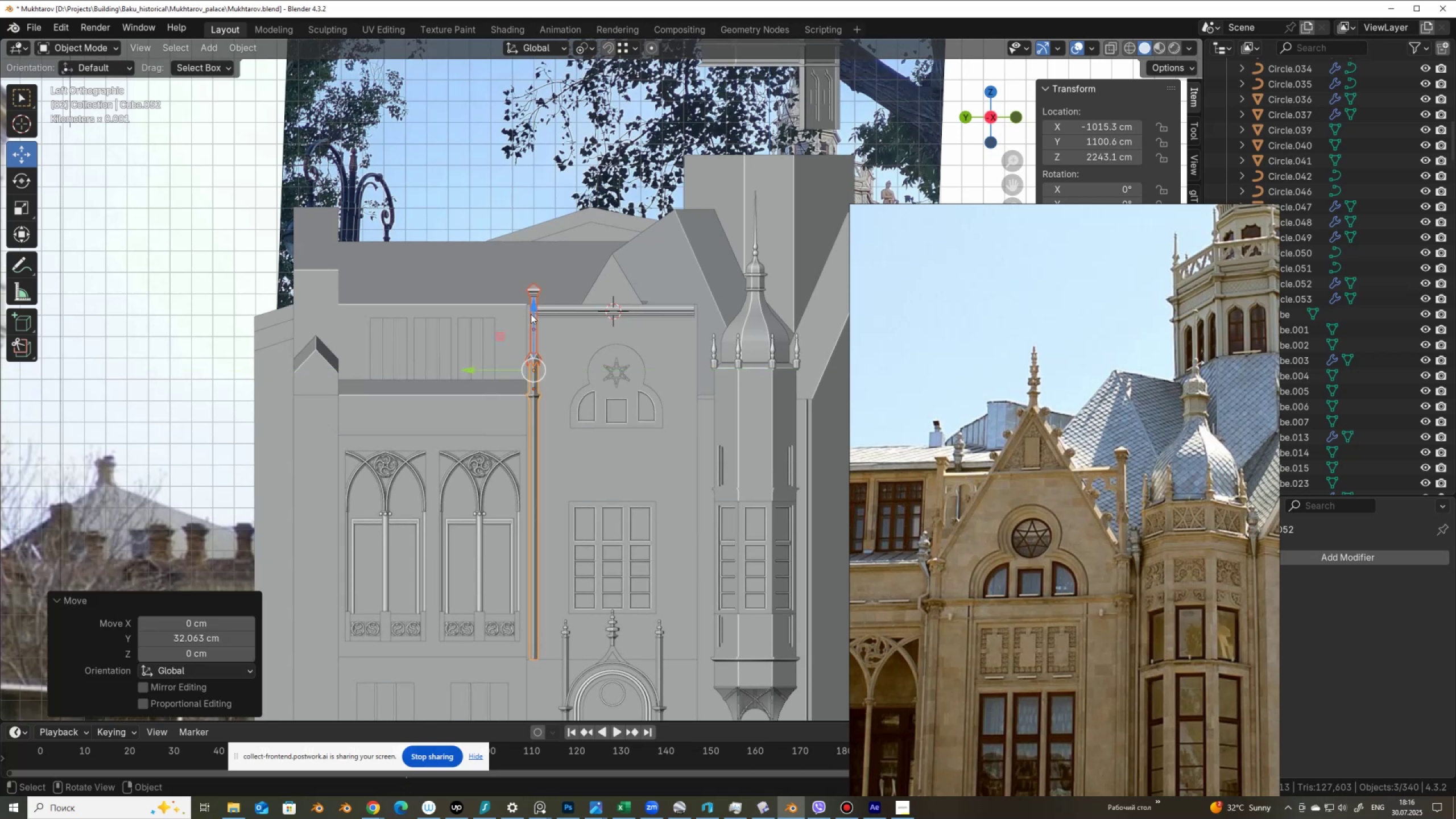 
scroll: coordinate [536, 320], scroll_direction: up, amount: 5.0
 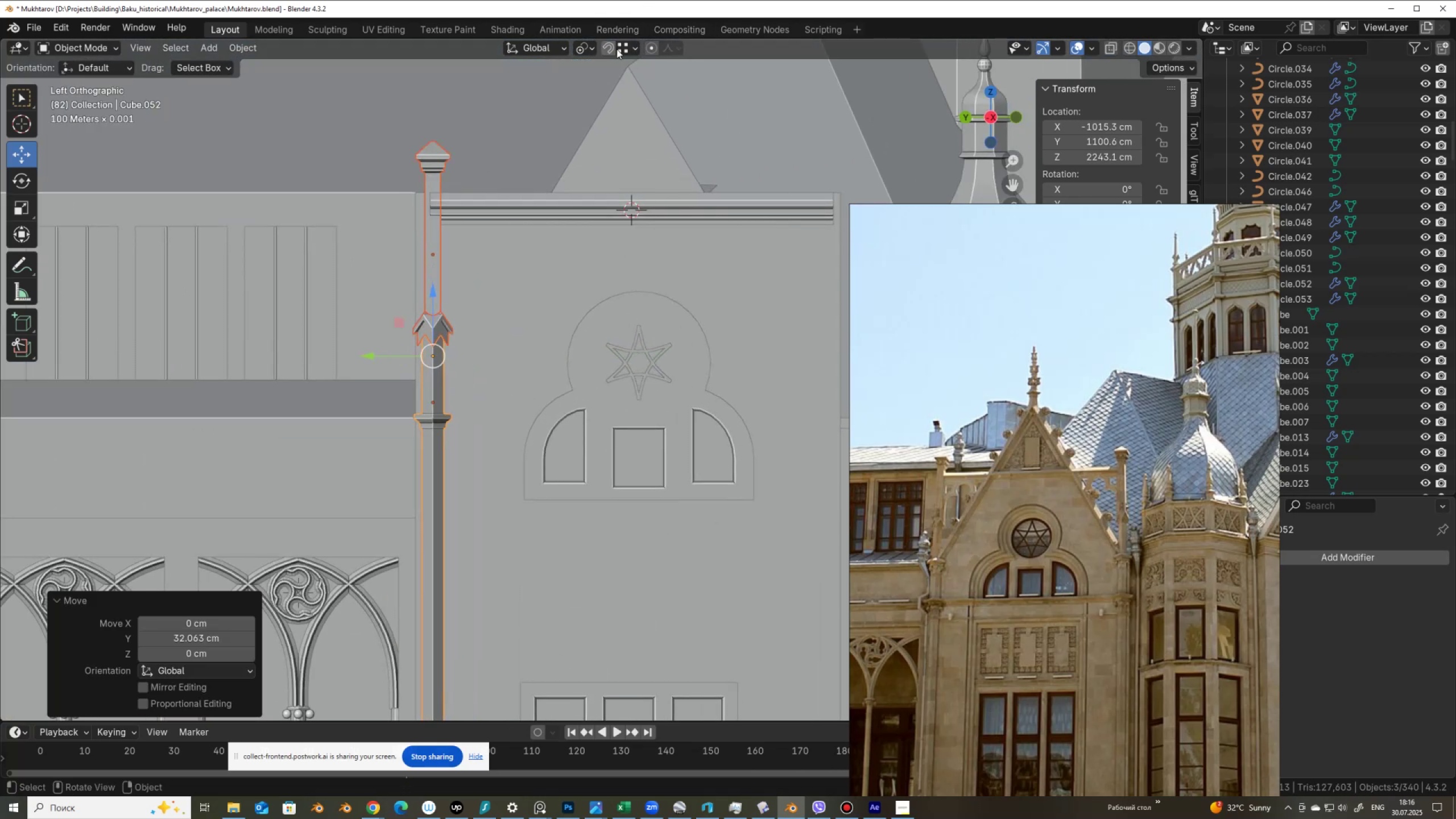 
left_click([628, 49])
 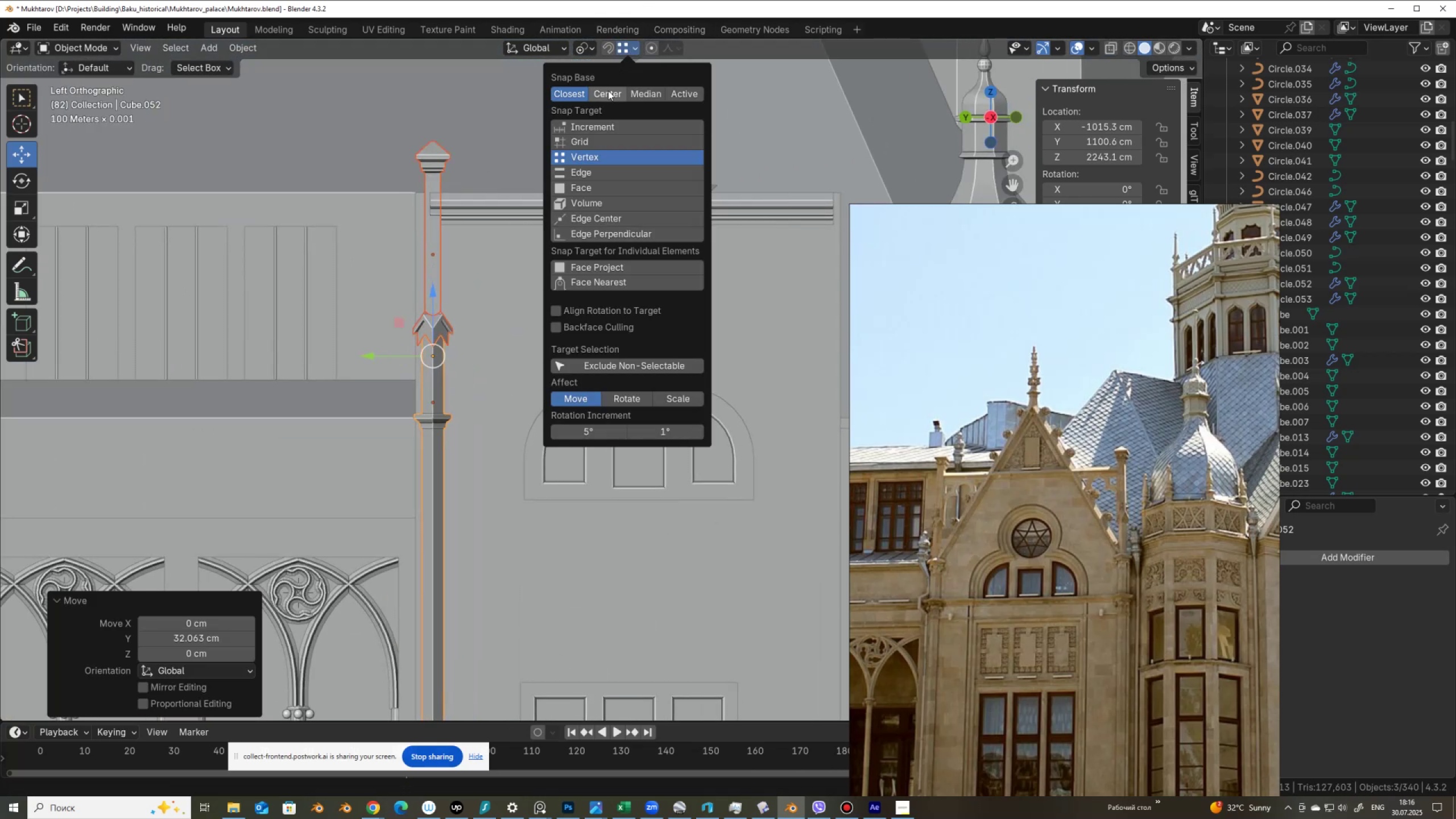 
left_click([608, 92])
 